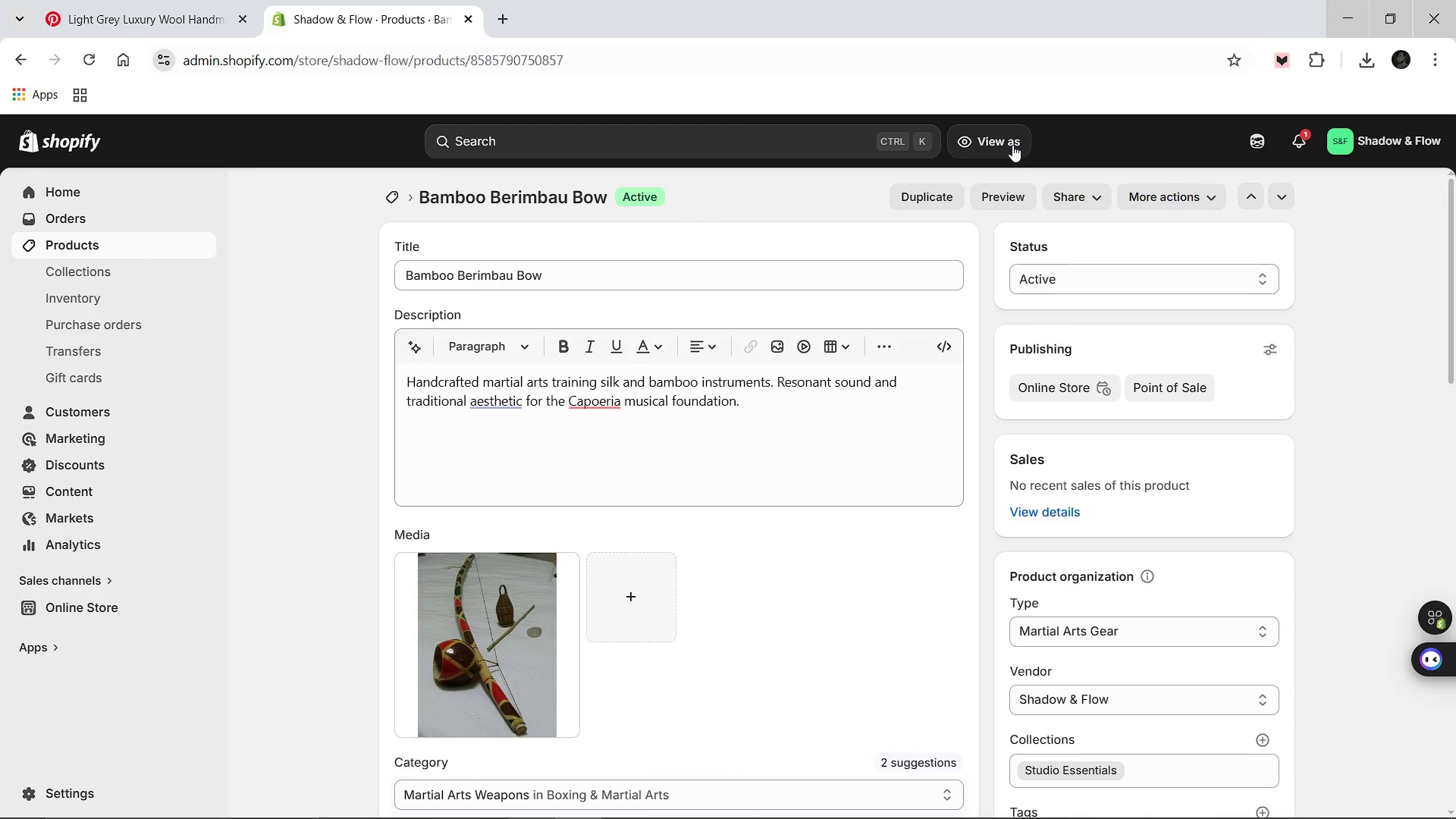 
left_click([398, 199])
 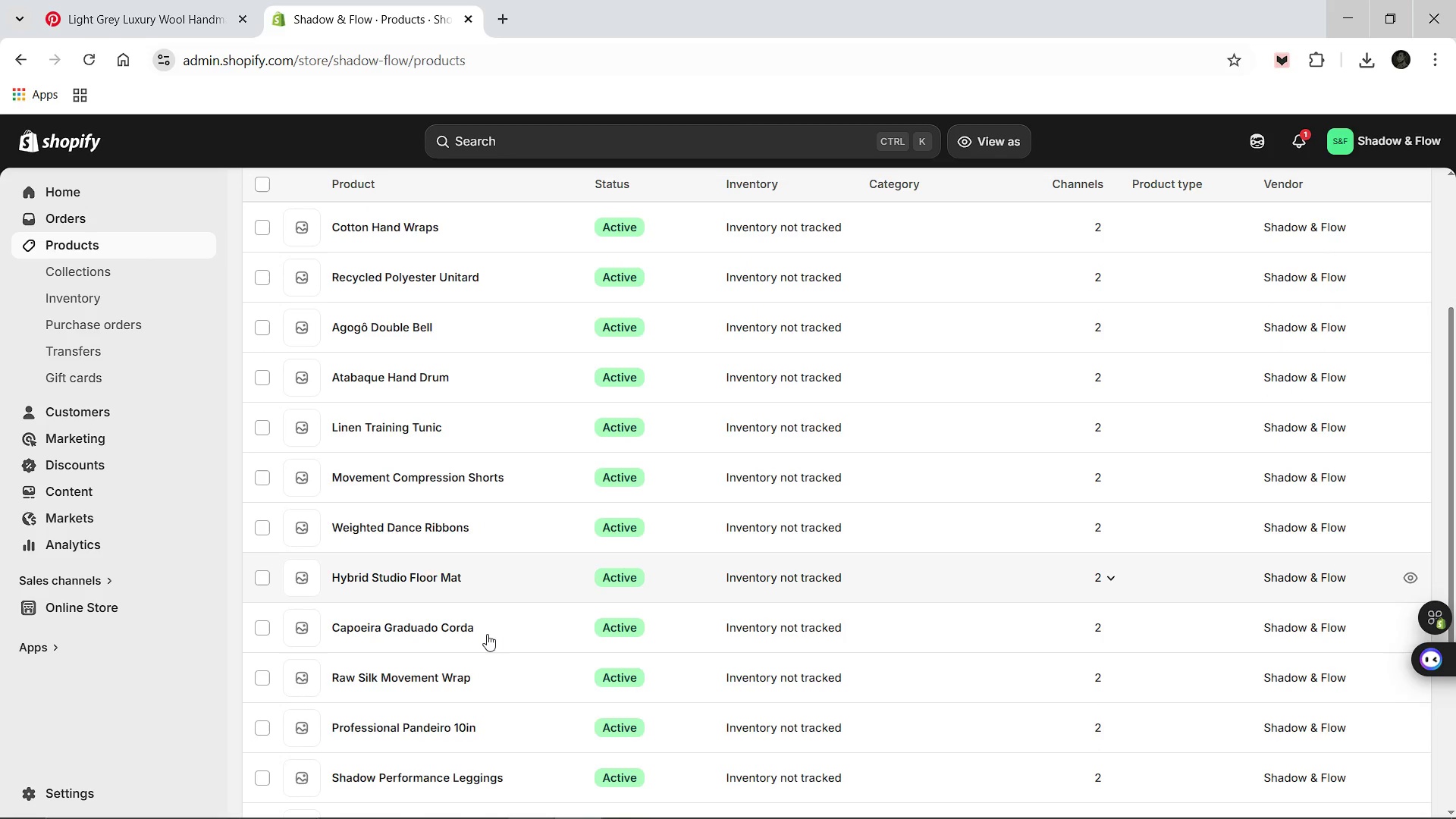 
wait(19.34)
 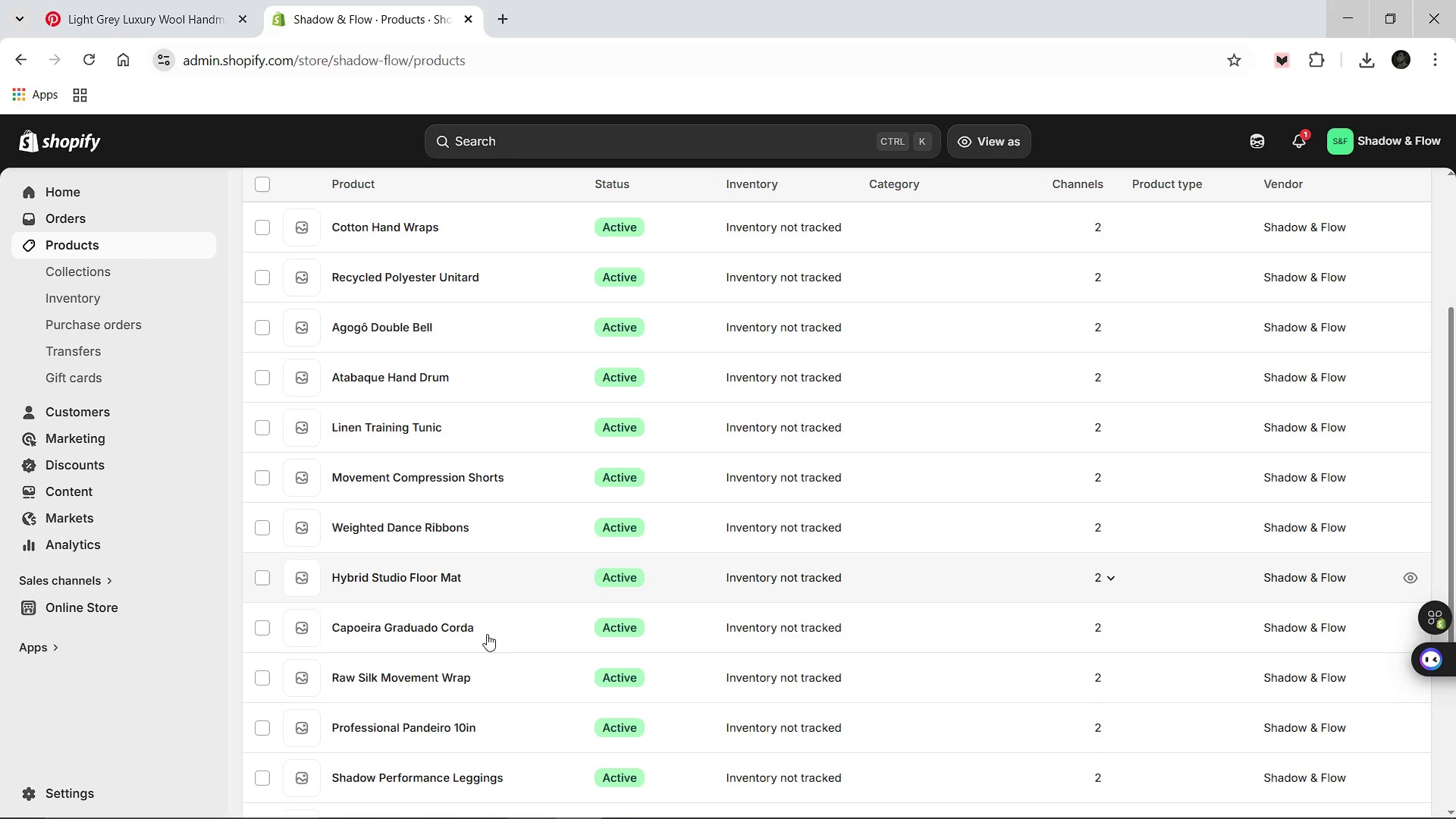 
left_click([466, 610])
 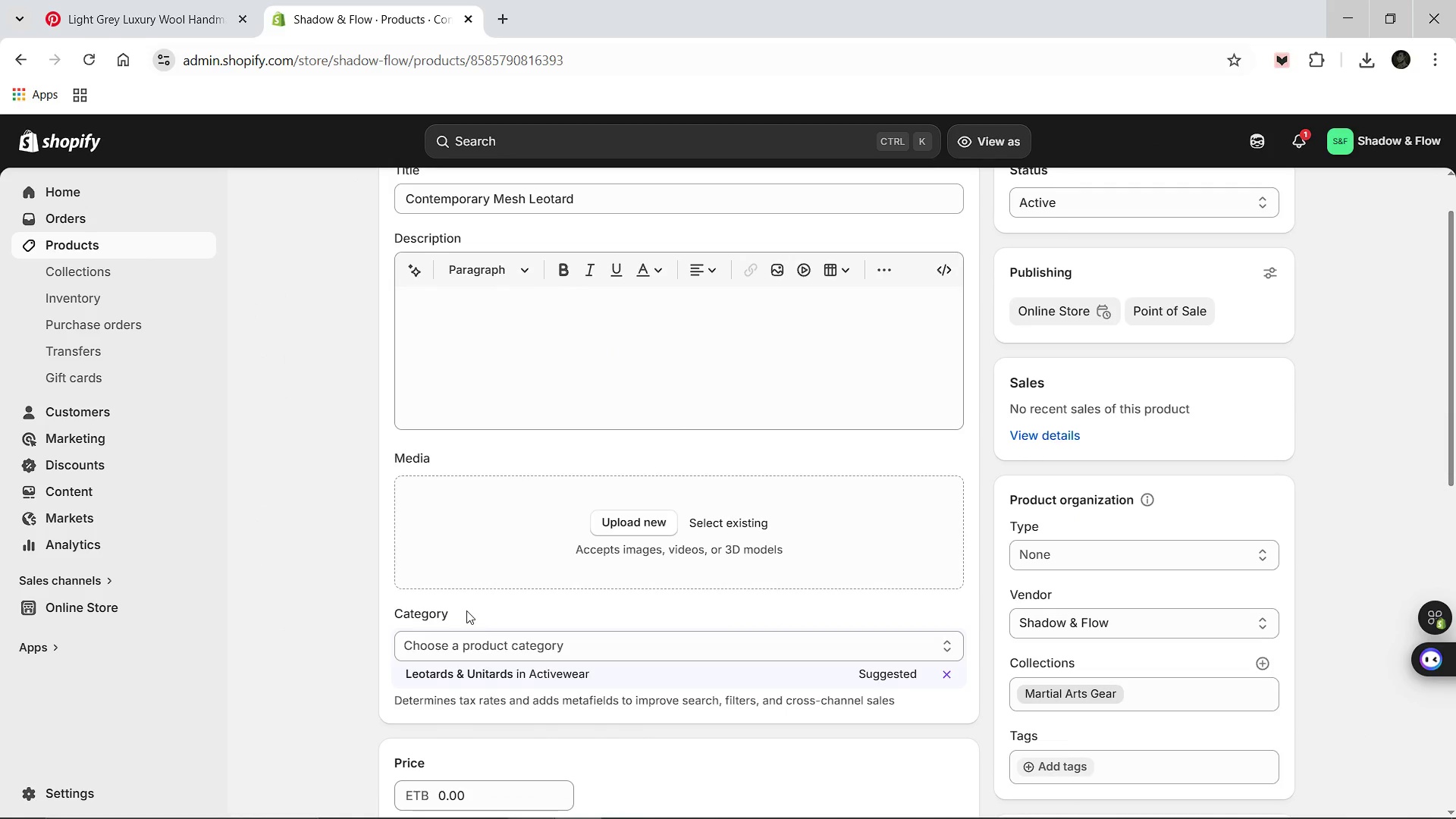 
wait(14.48)
 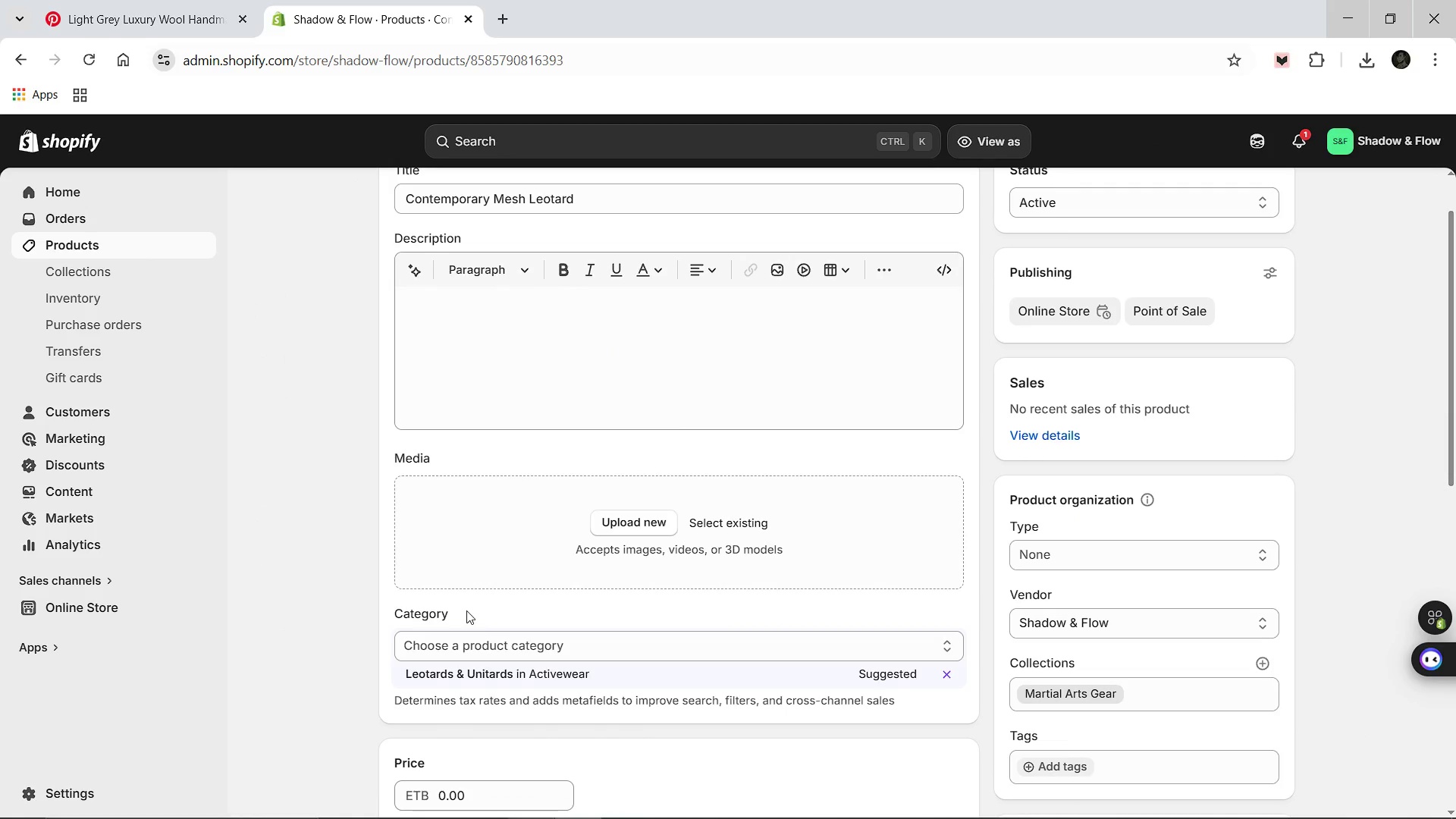 
left_click([483, 418])
 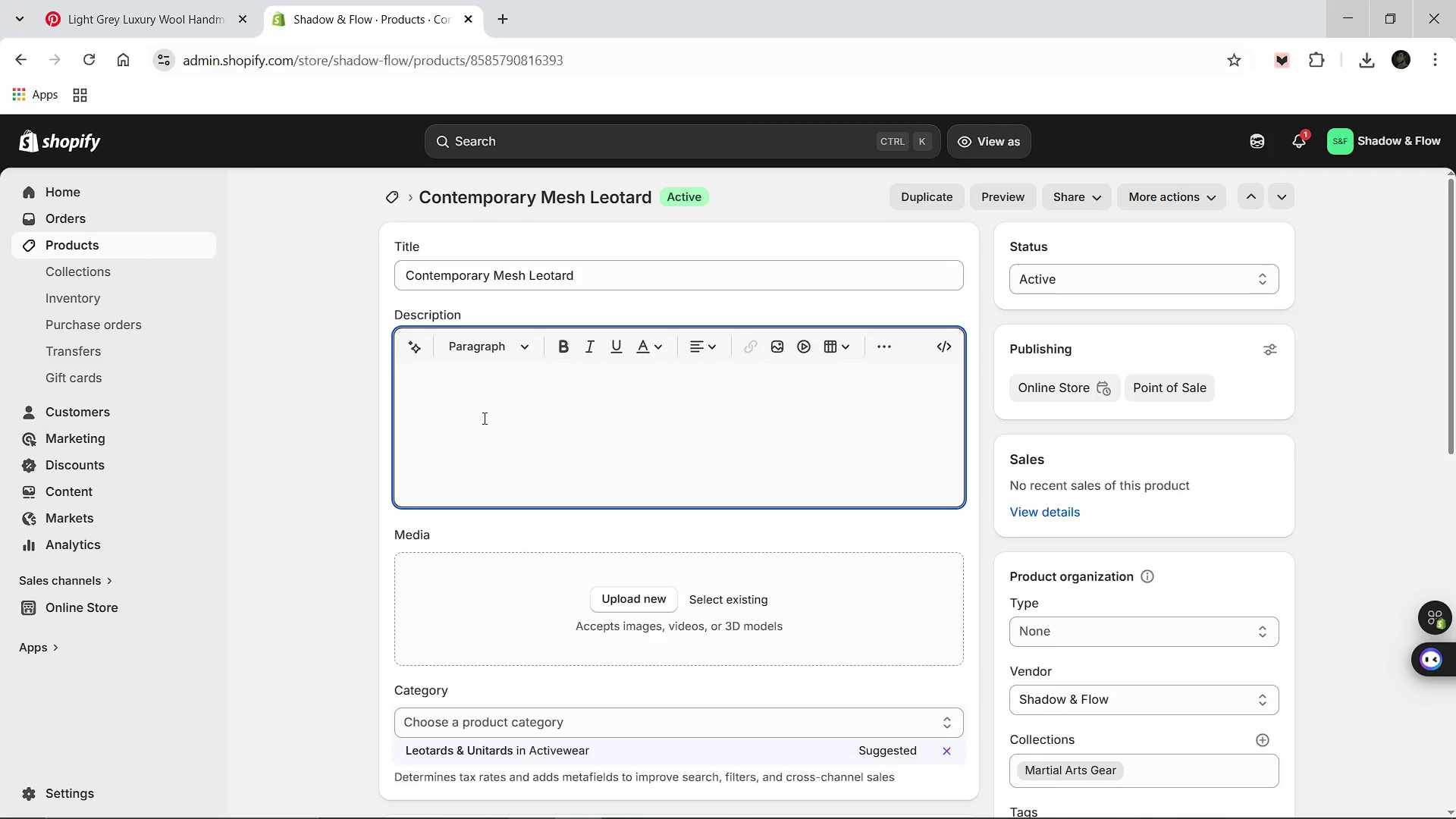 
type(High-performance leotard featuring bra)
key(Backspace)
type(eathable mesh anel)
key(Backspace)
key(Backspace)
key(Backspace)
key(Backspace)
type(panels and 4 way st)
key(Backspace)
key(Backspace)
key(Backspace)
key(Backspace)
key(Backspace)
key(Backspace)
key(Backspace)
key(Backspace)
type(4-way stretch fabric for maximum agility in the studio.)
 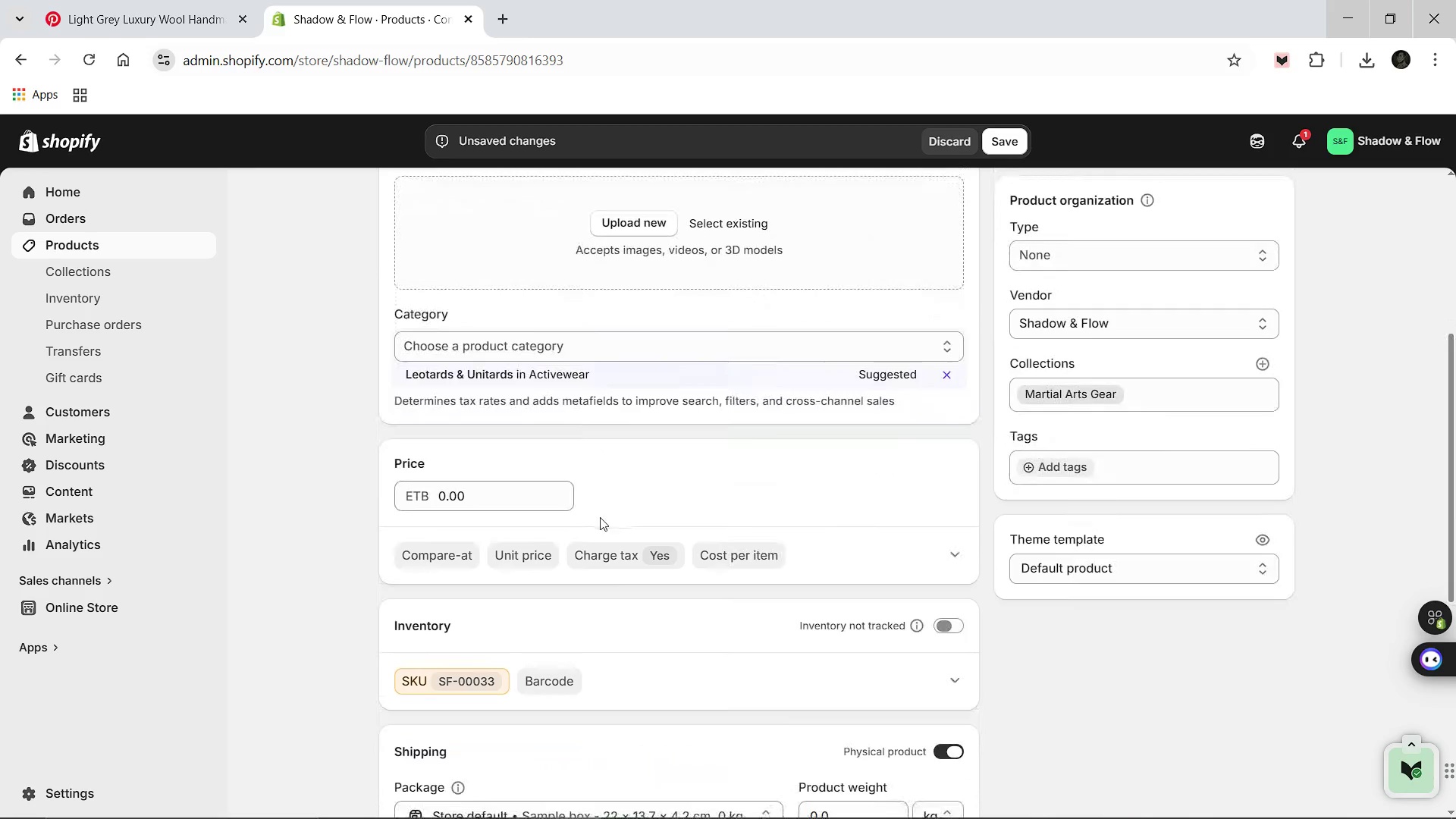 
wait(7.7)
 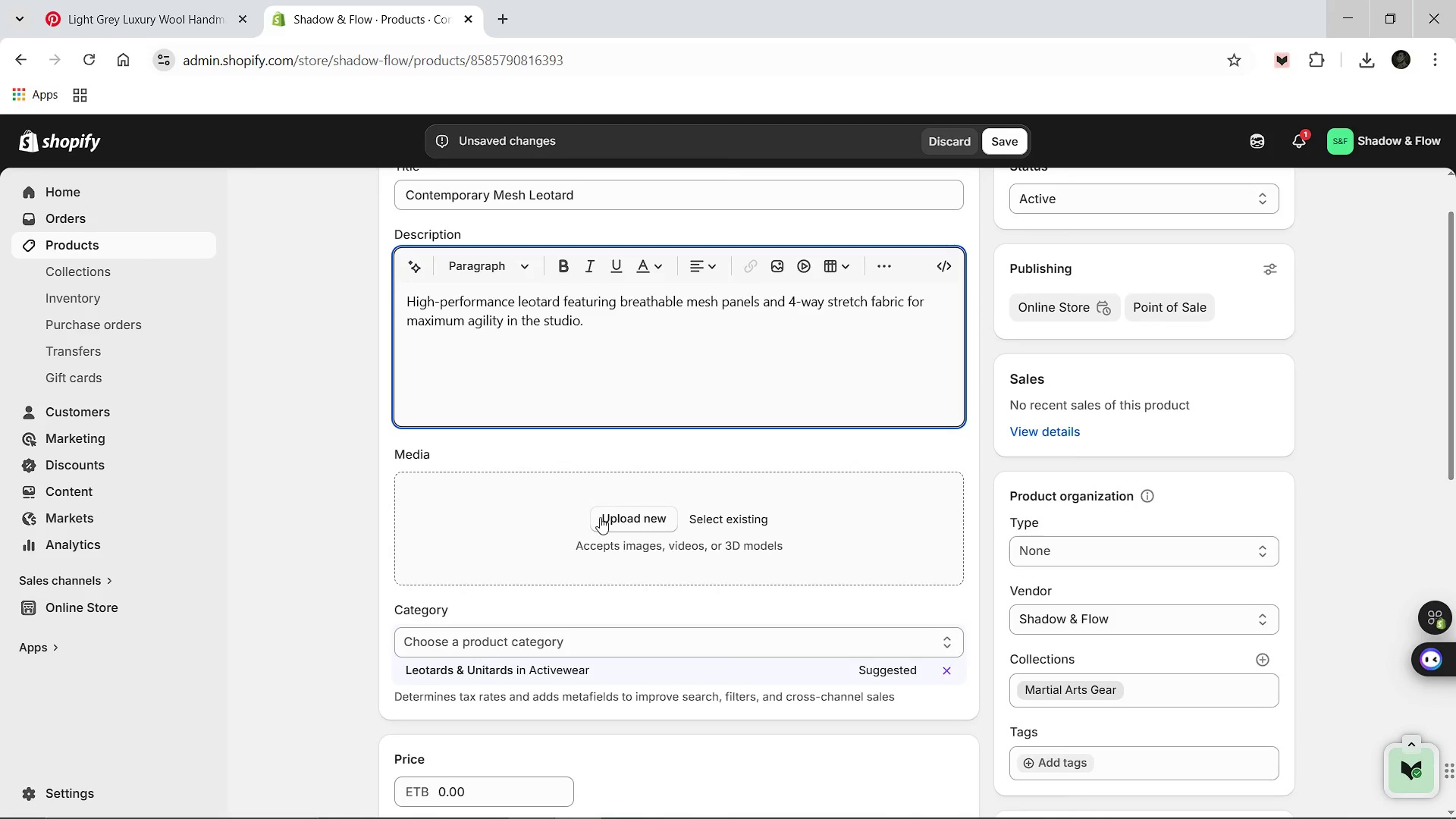 
left_click([494, 588])
 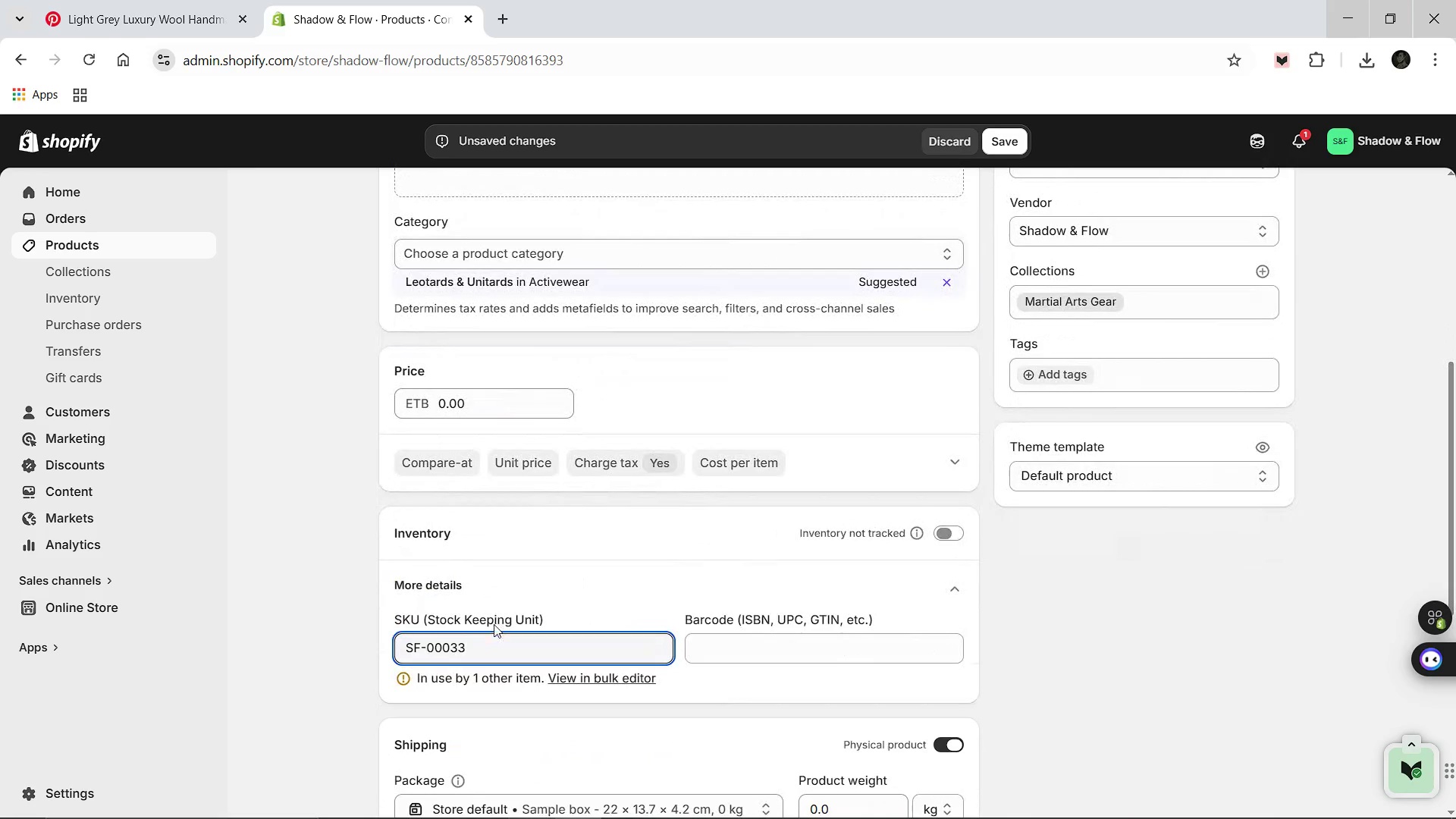 
key(Backspace)
key(Backspace)
type(22)
 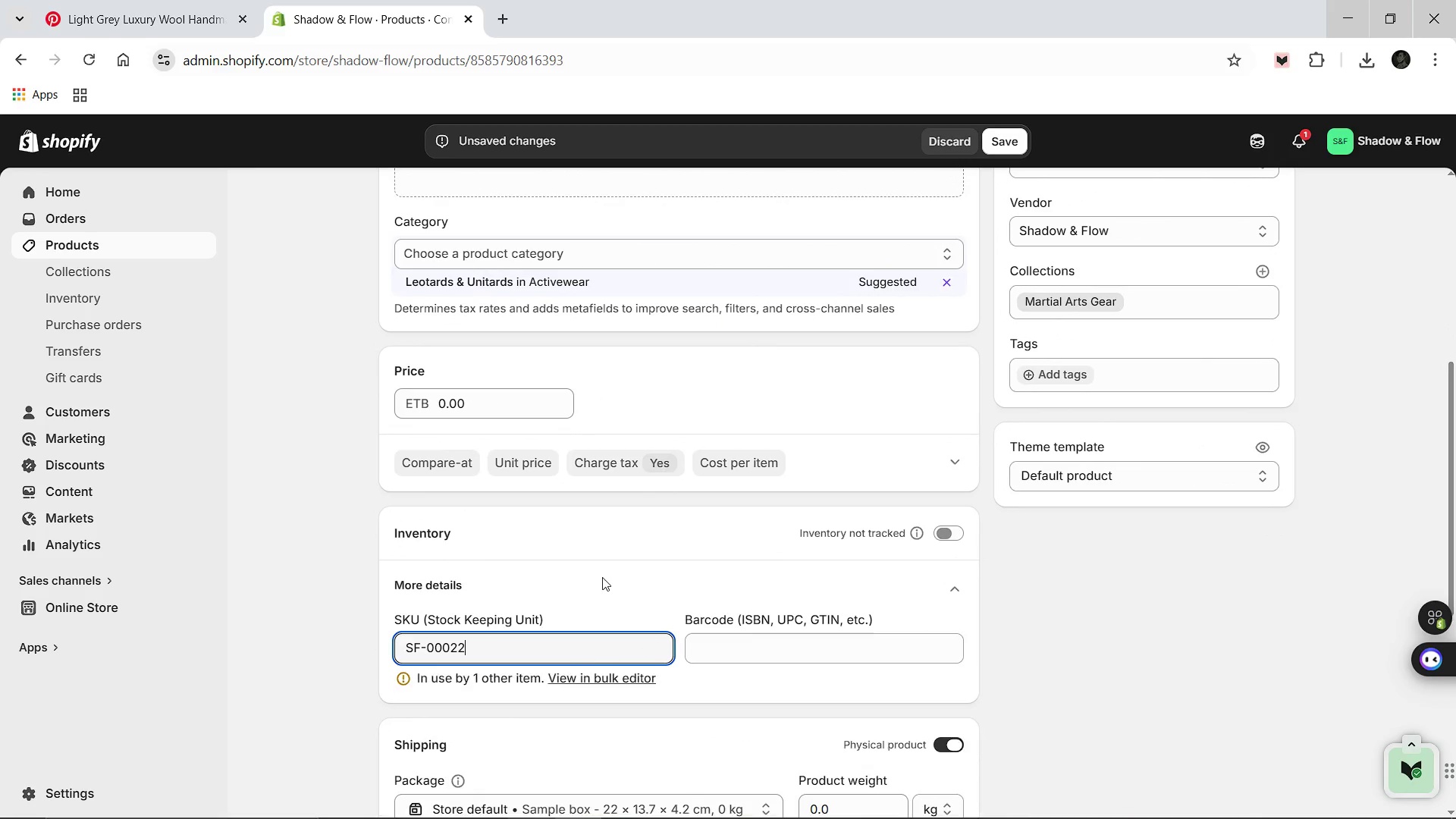 
left_click([602, 577])
 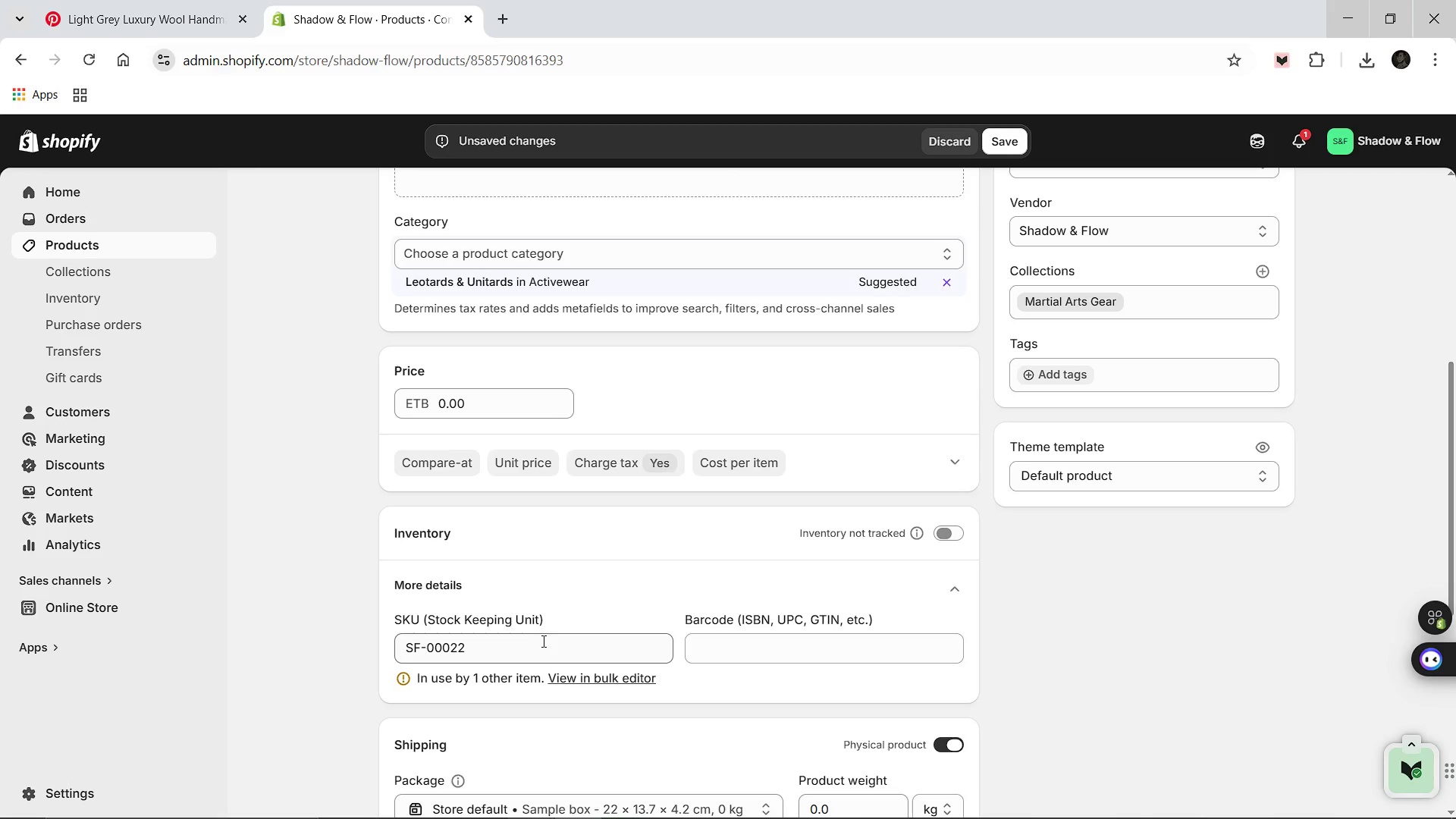 
left_click([538, 641])
 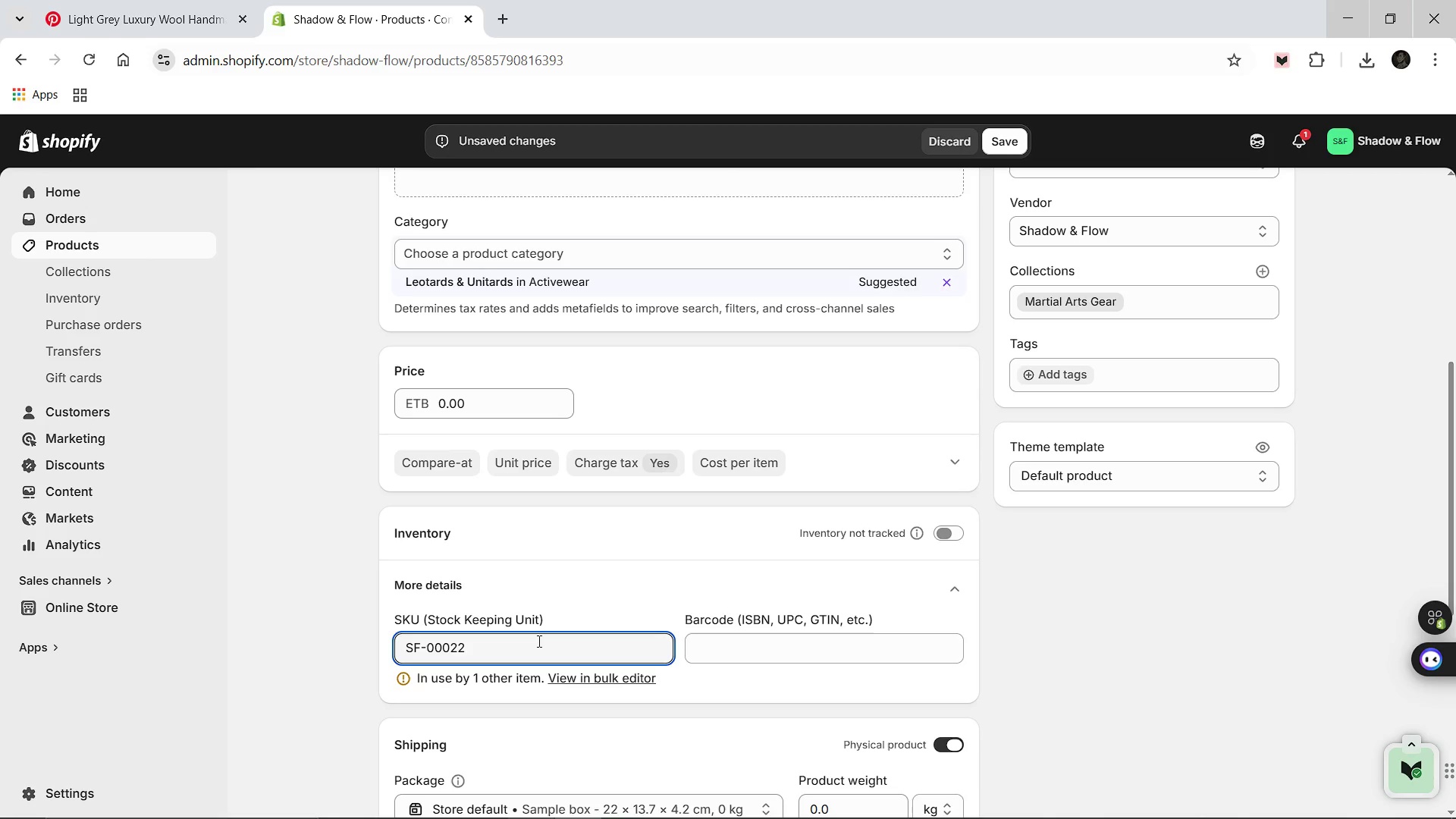 
key(Backspace)
key(Backspace)
type(18)
 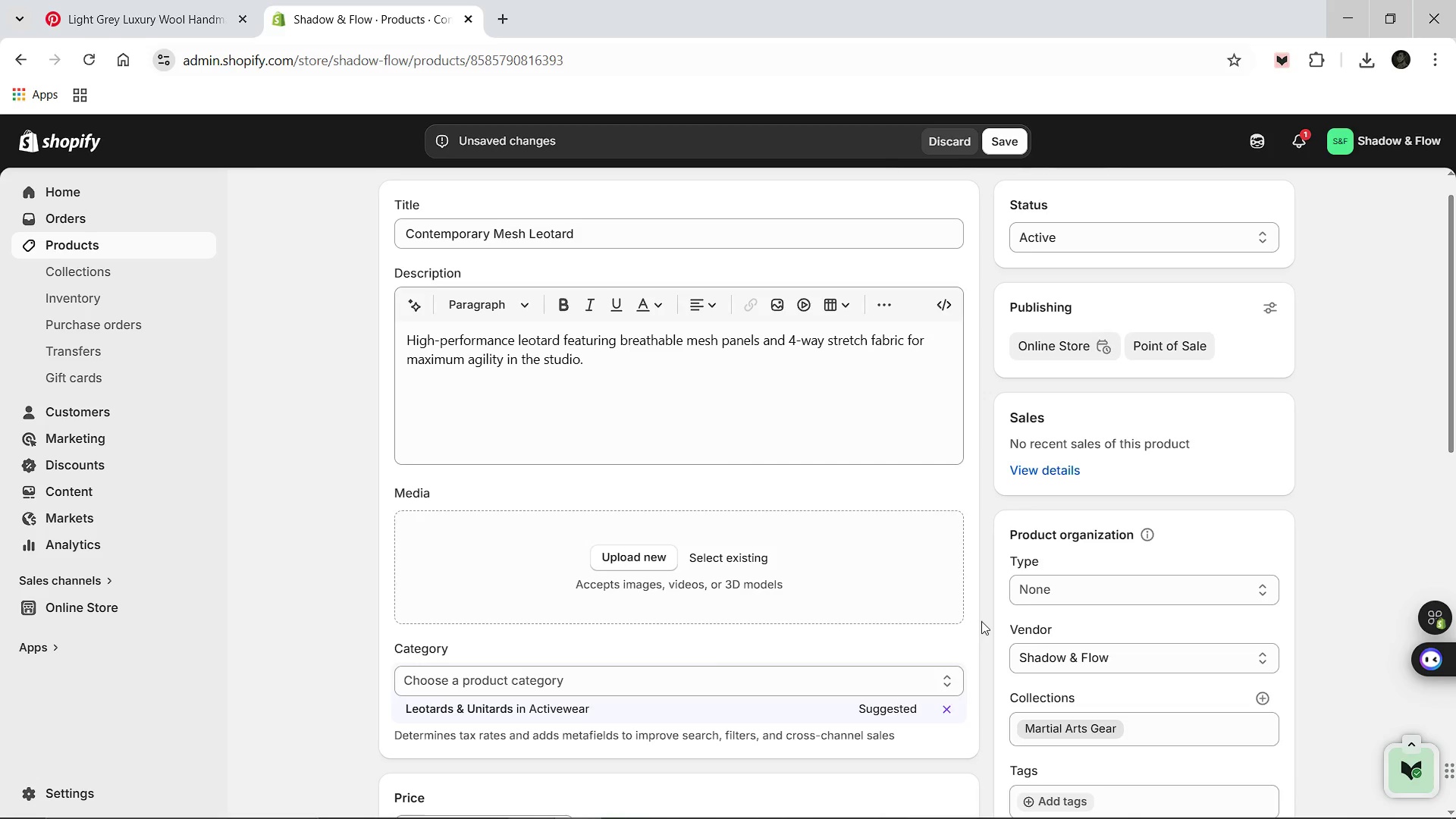 
wait(6.34)
 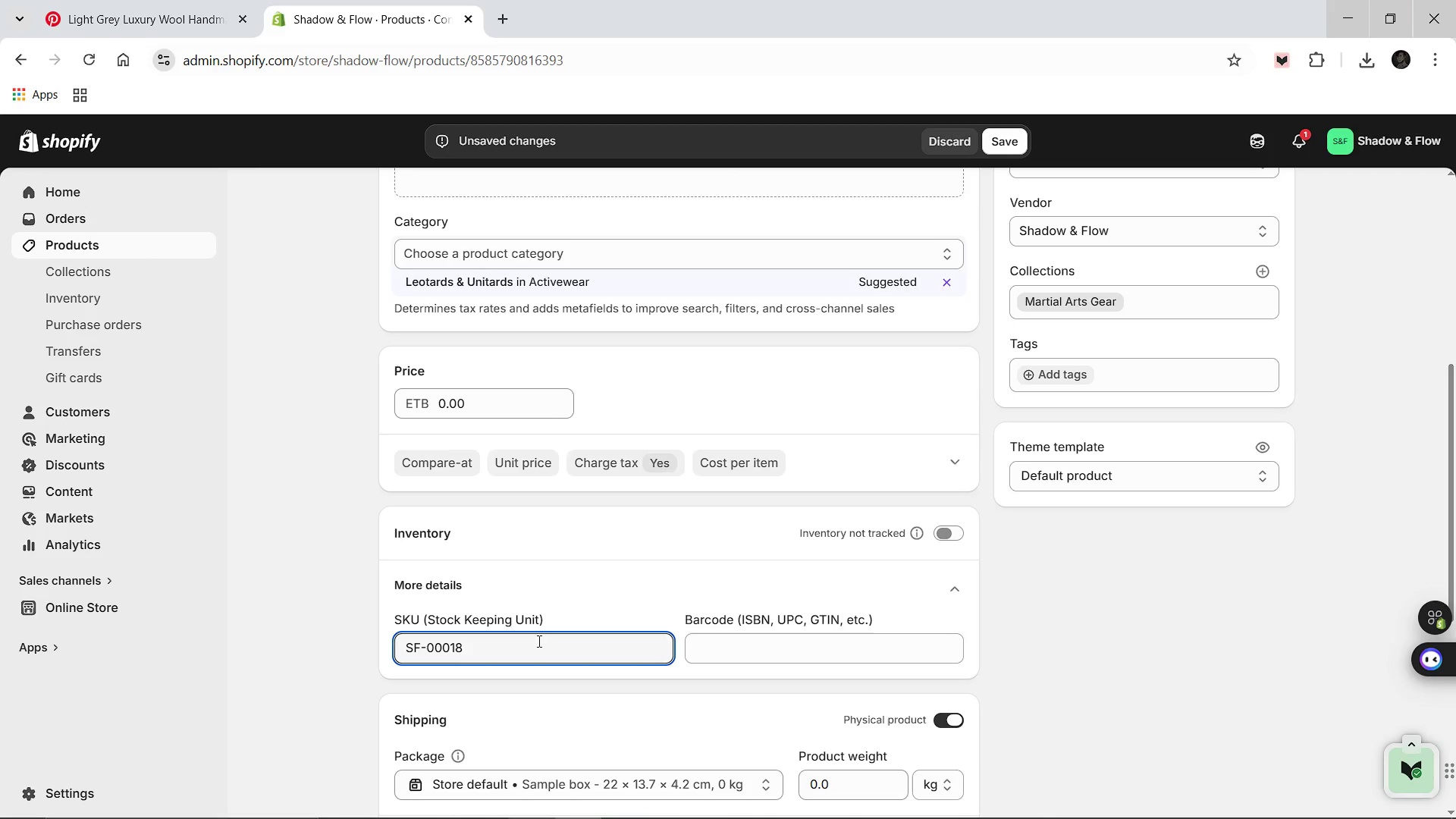 
mouse_move([707, 671])
 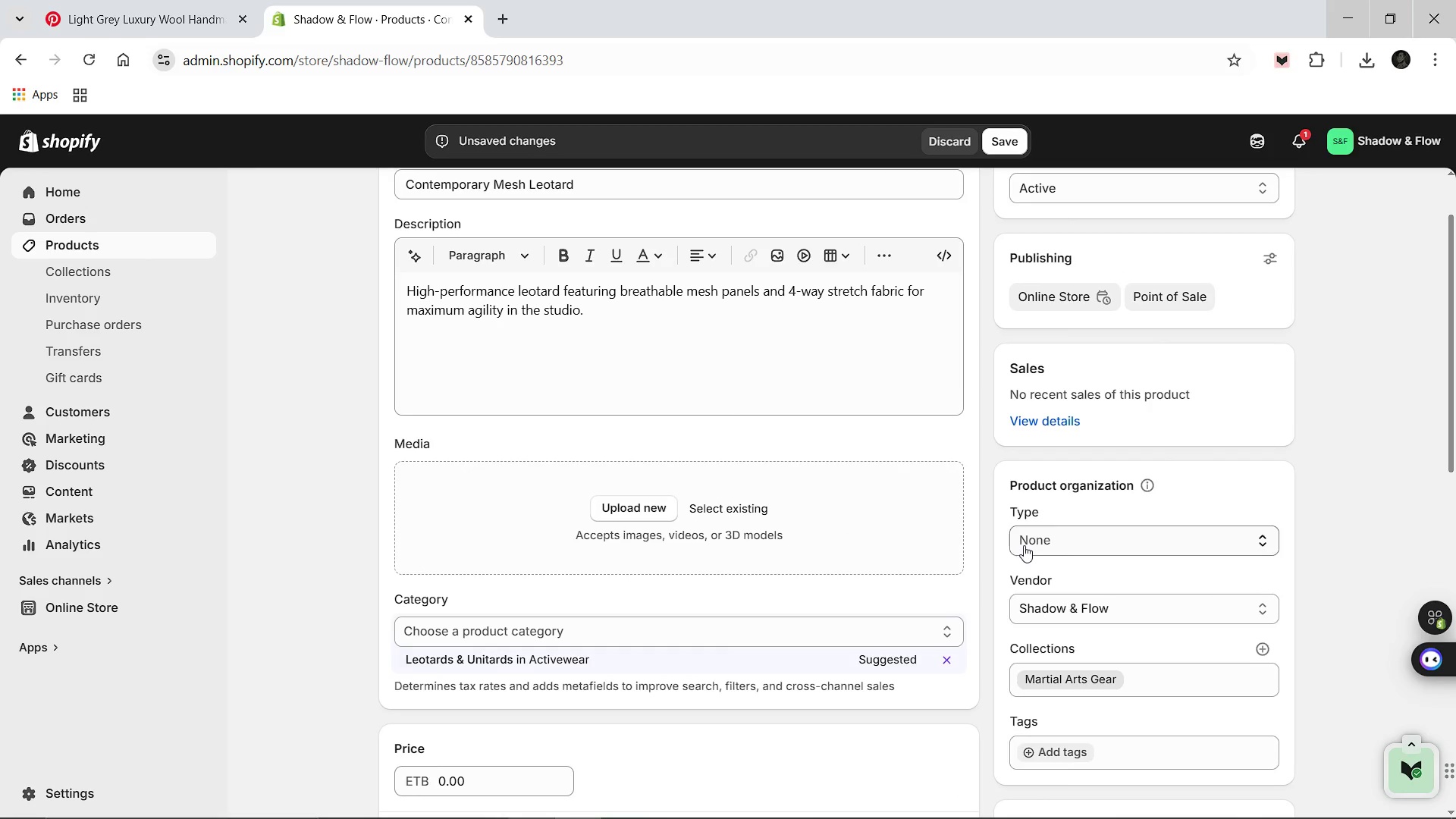 
left_click([1024, 545])
 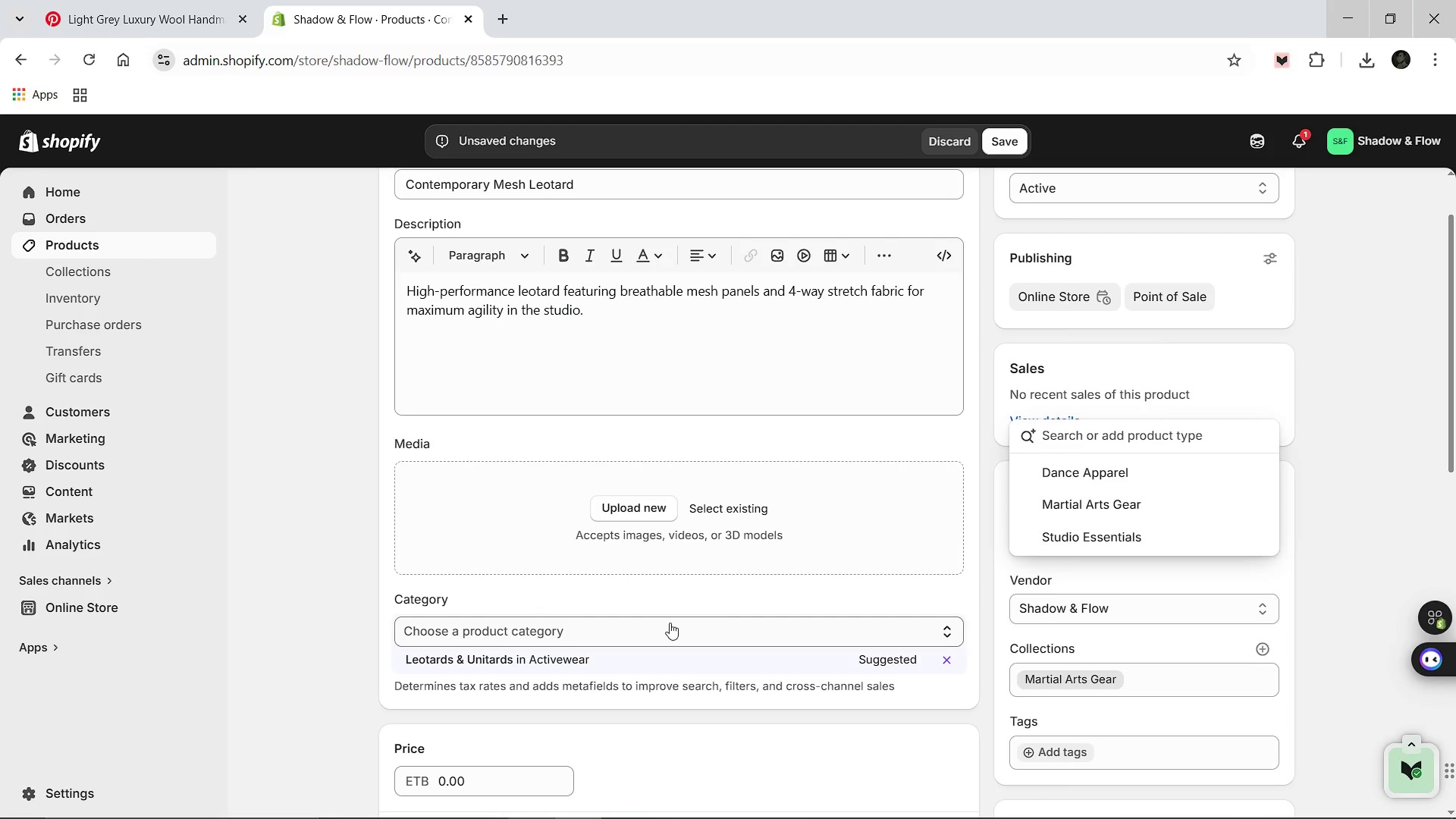 
left_click([668, 623])
 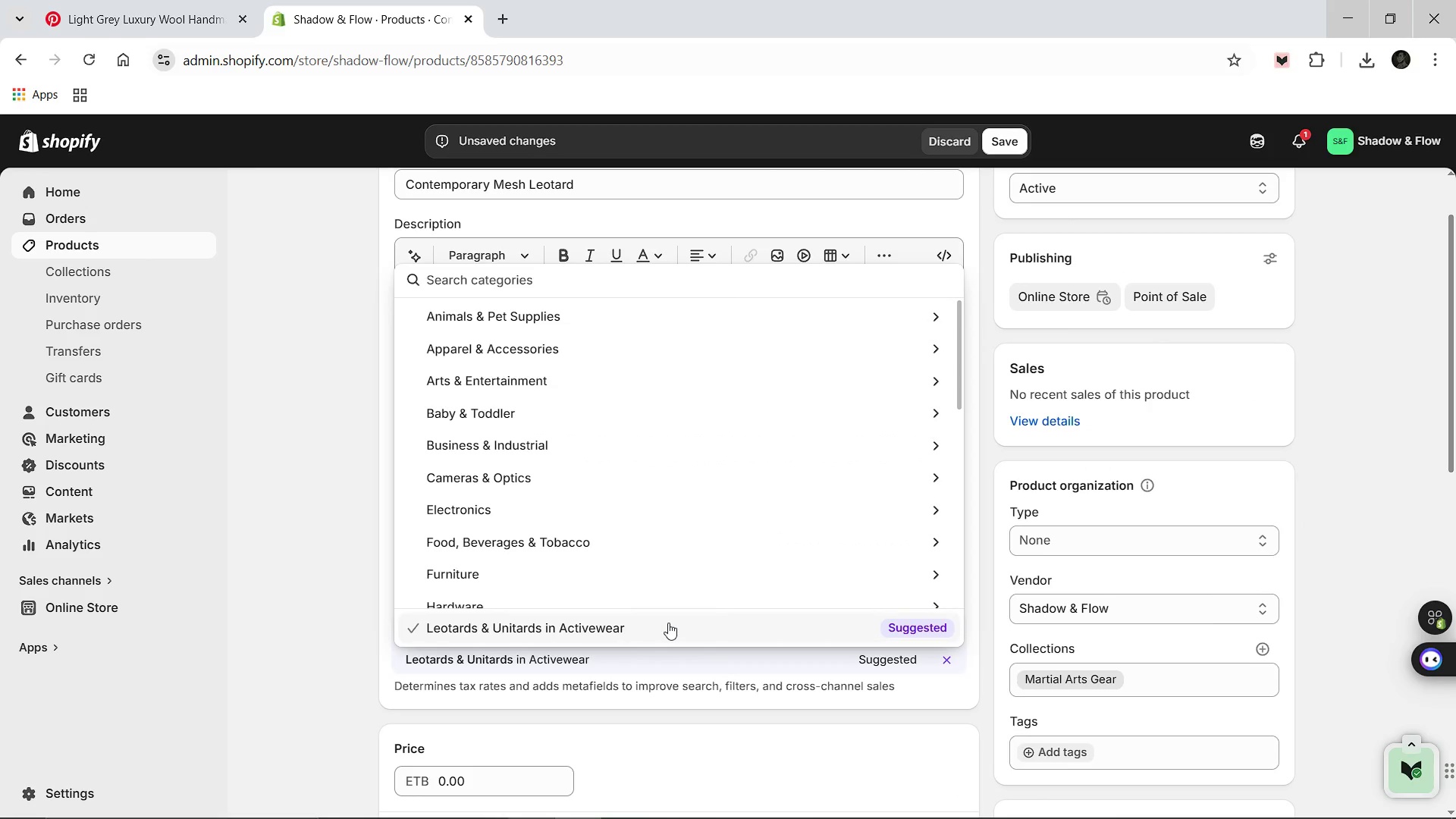 
type(dance)
 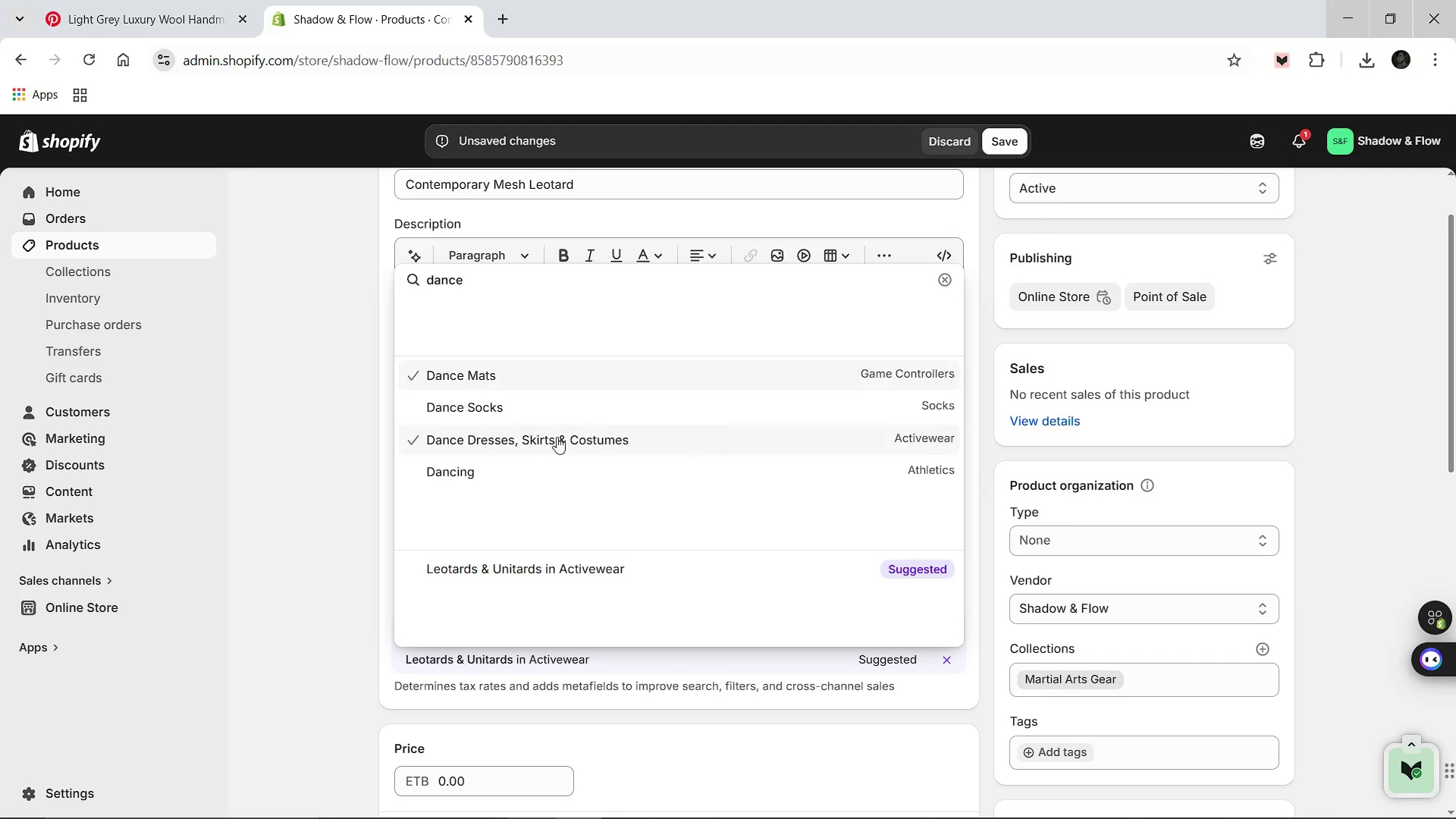 
wait(5.11)
 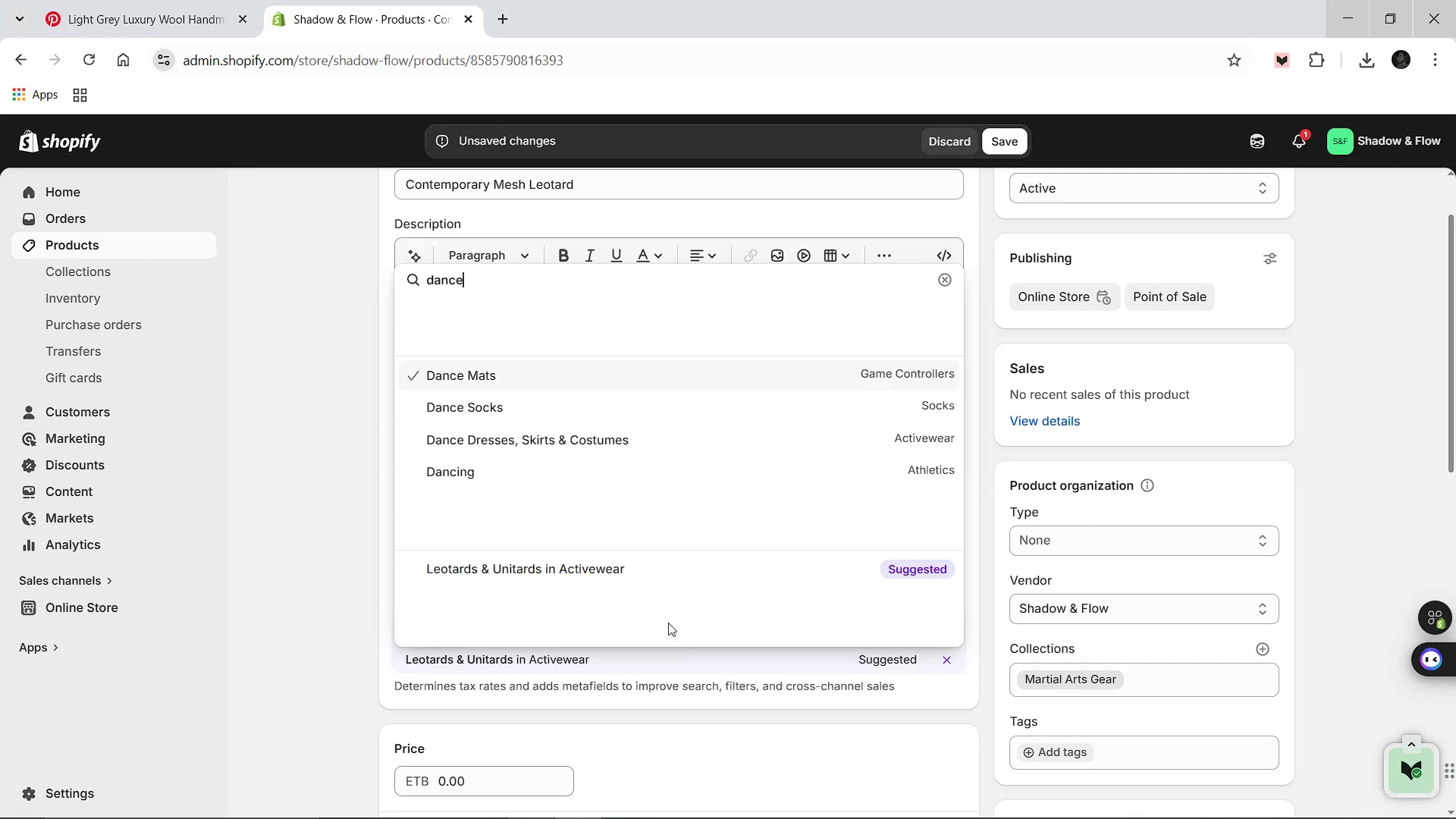 
left_click([568, 437])
 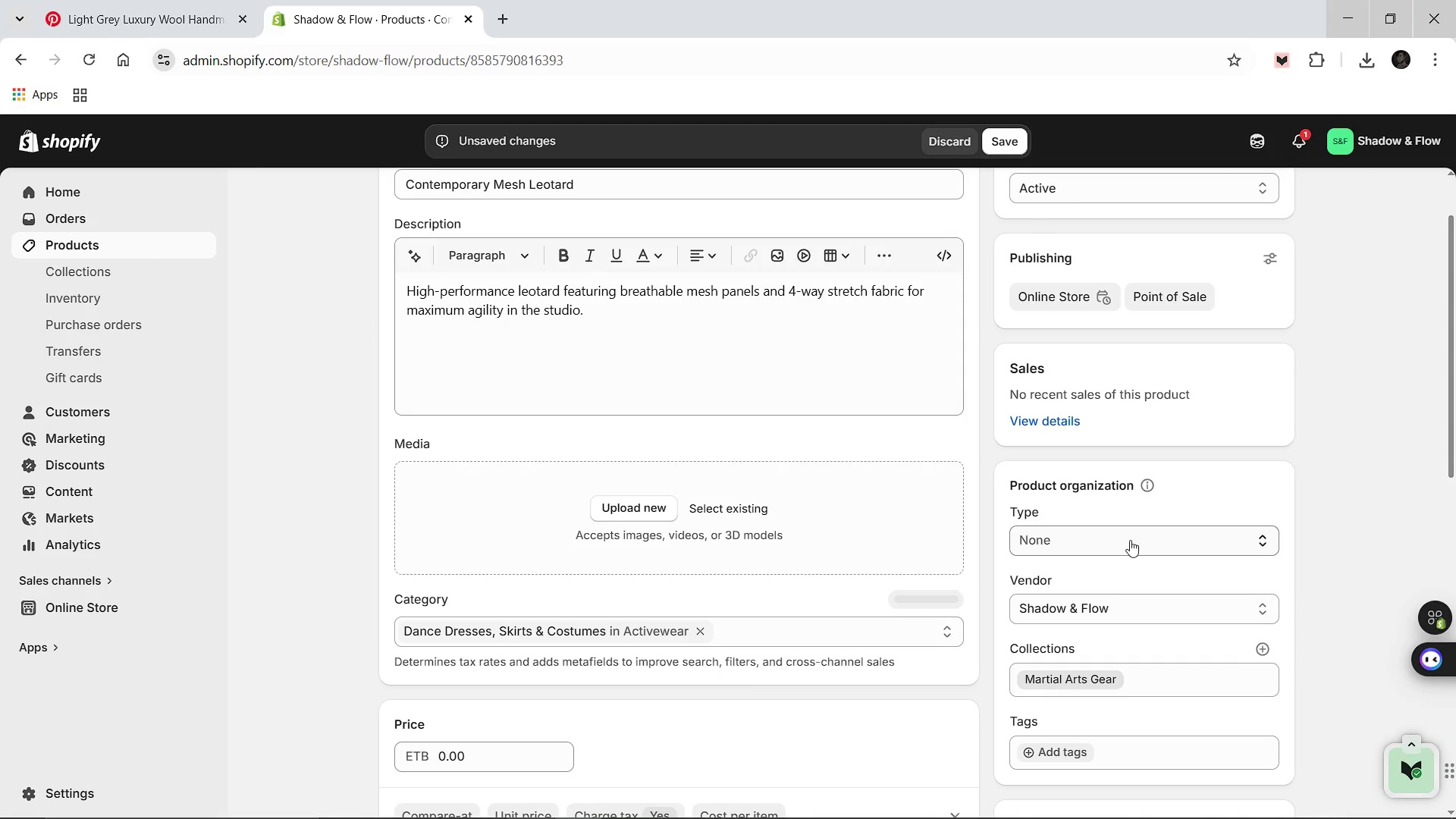 
left_click([1116, 549])
 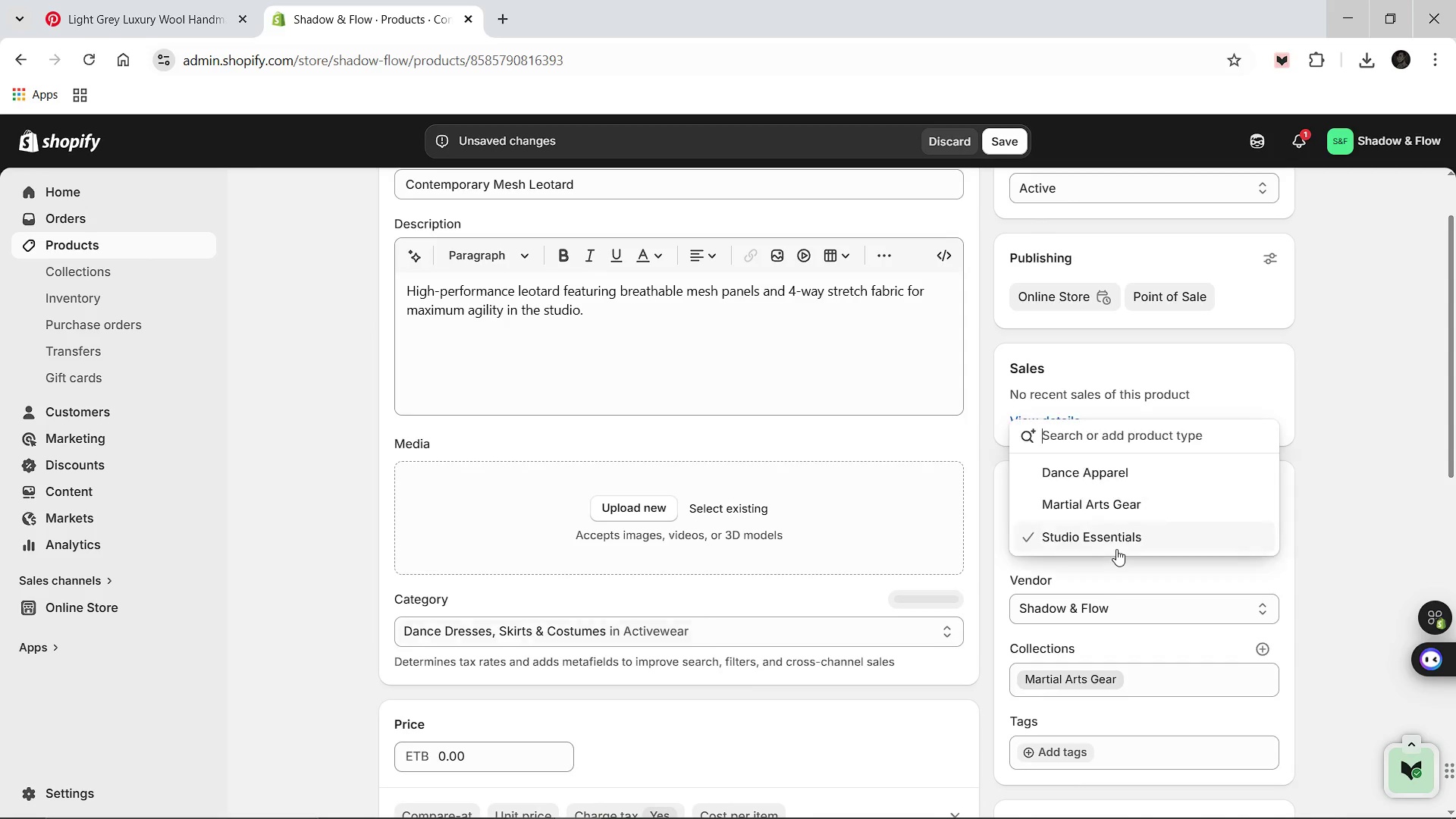 
type(Da)
 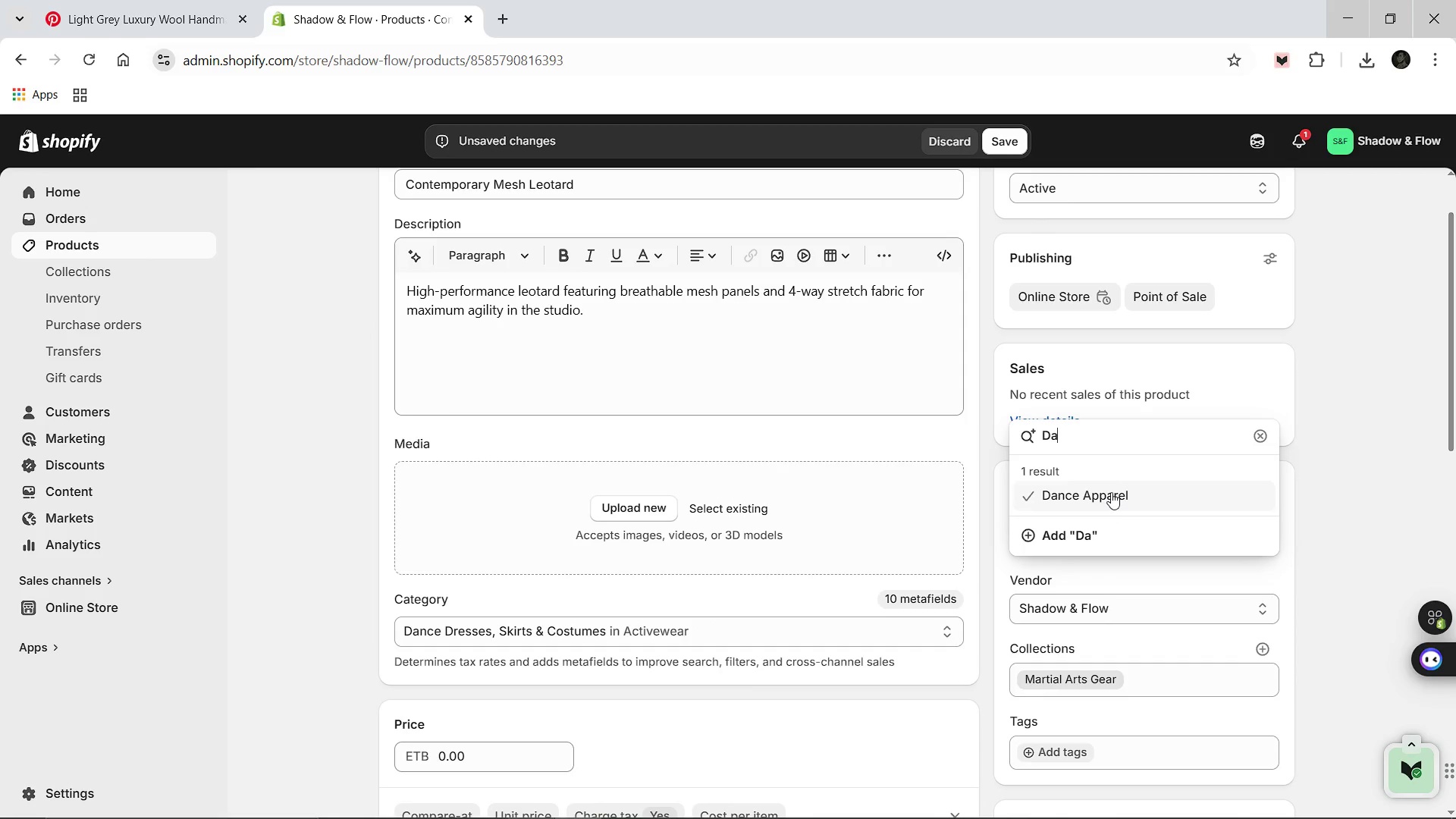 
left_click([1111, 490])
 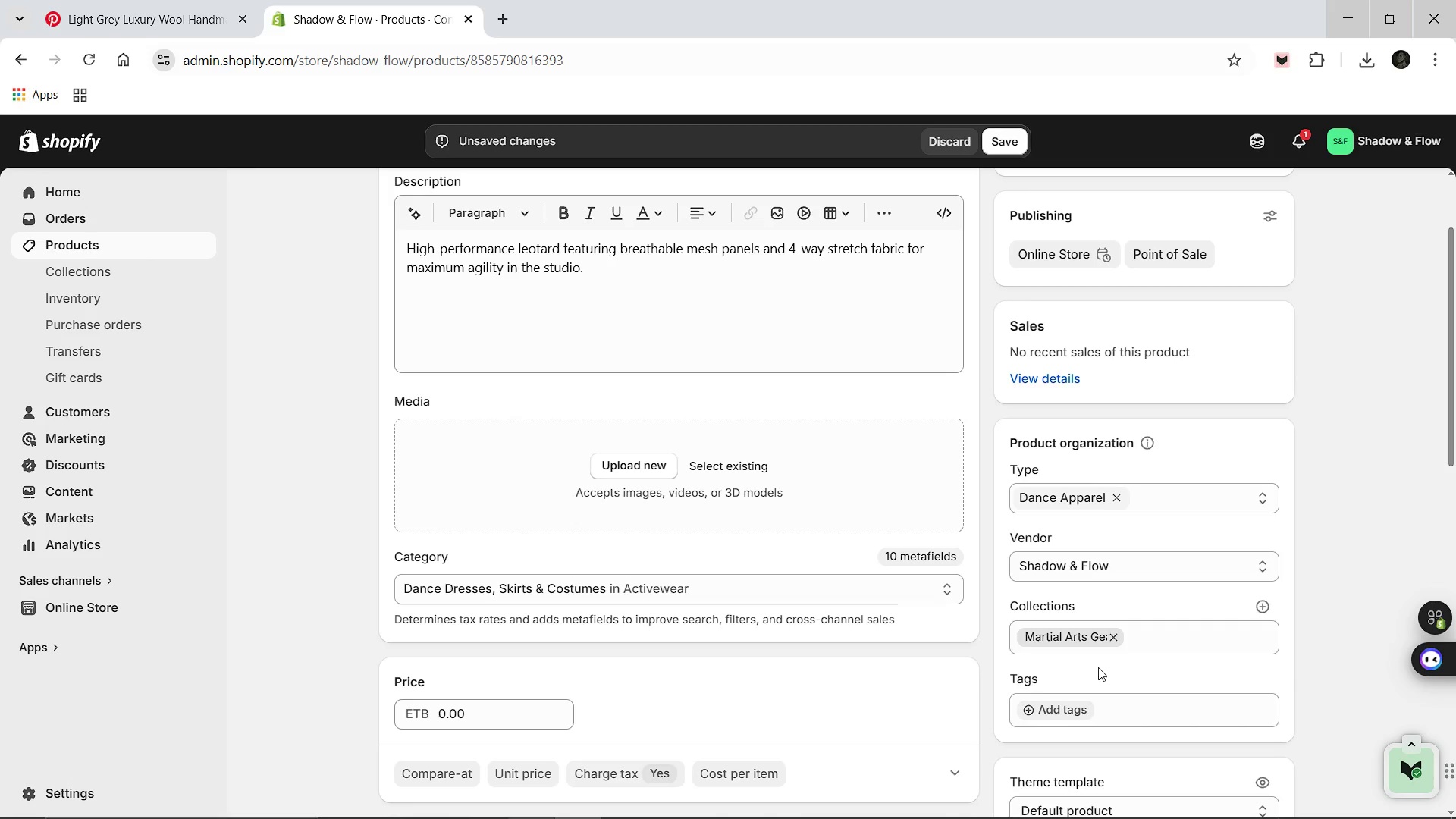 
left_click([1042, 712])
 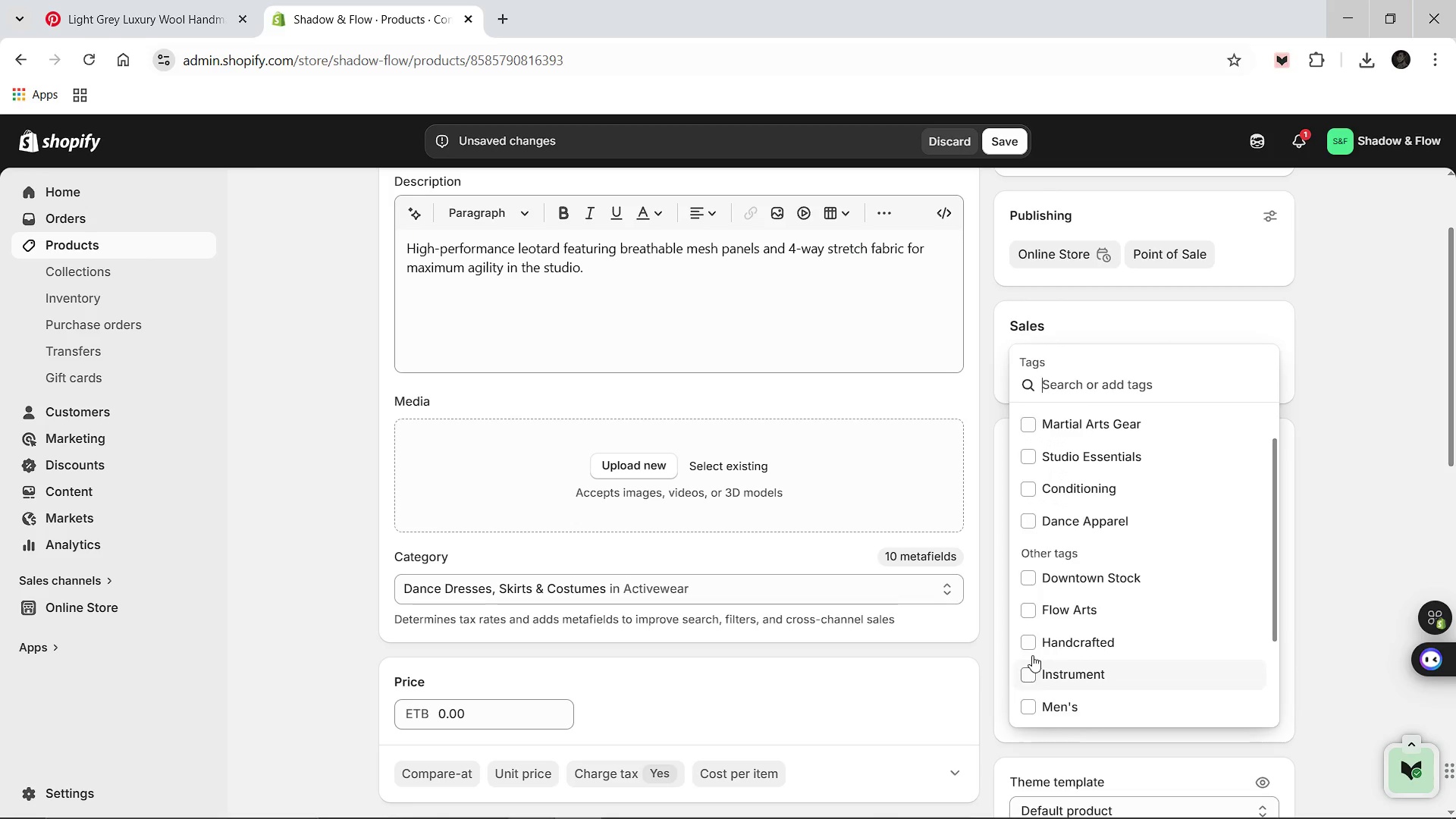 
wait(7.75)
 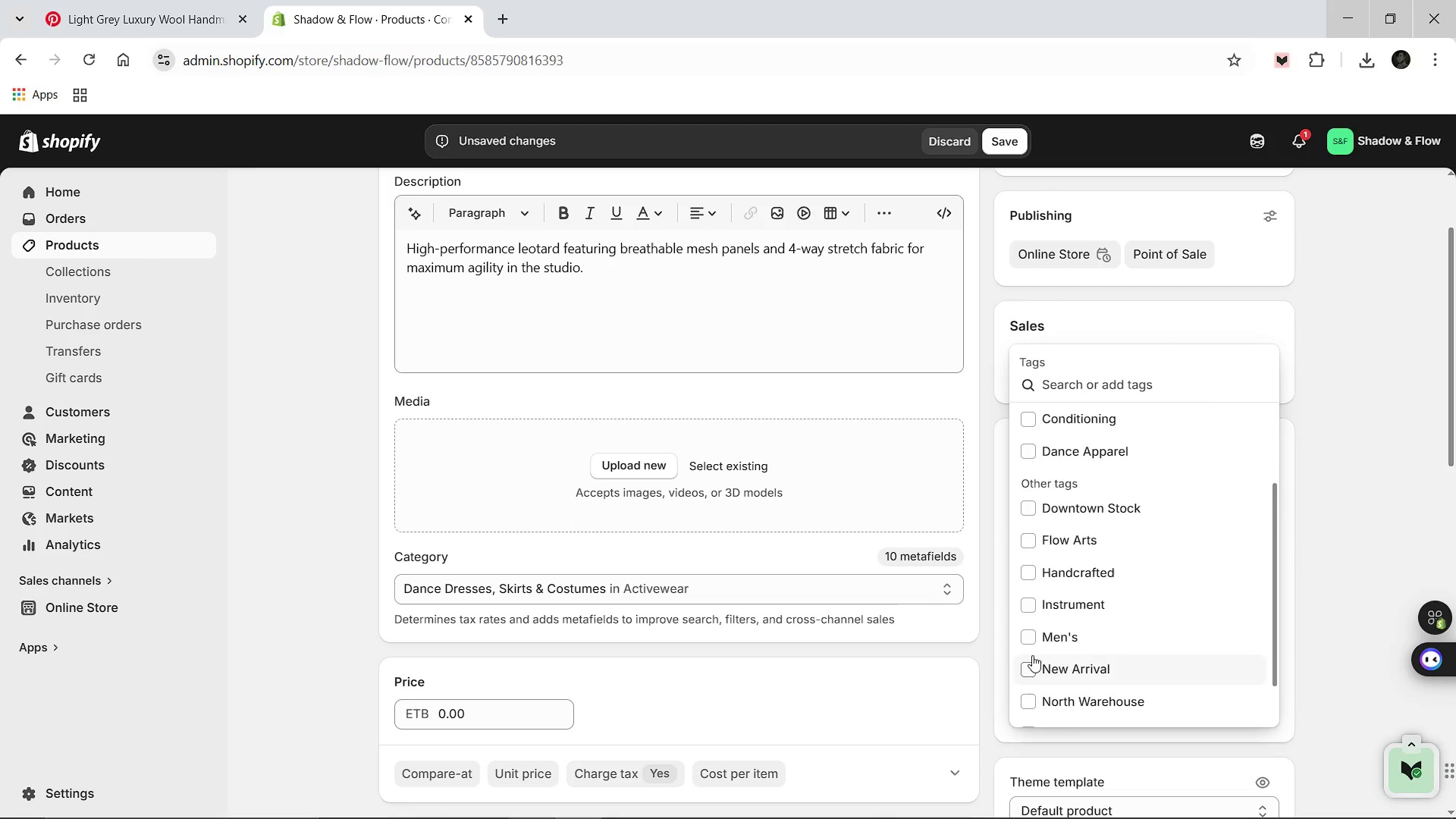 
left_click([1035, 522])
 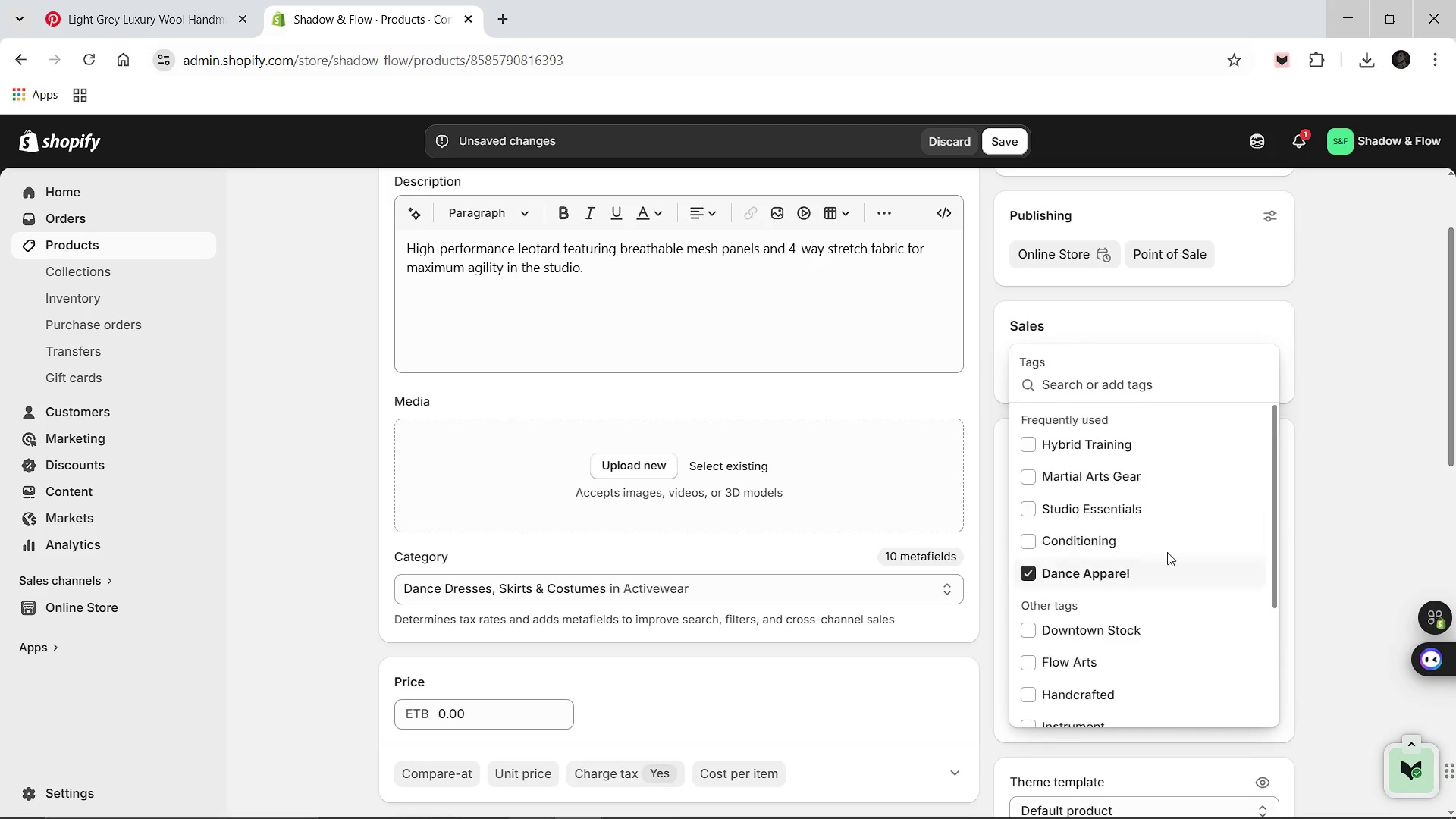 
left_click([1451, 535])
 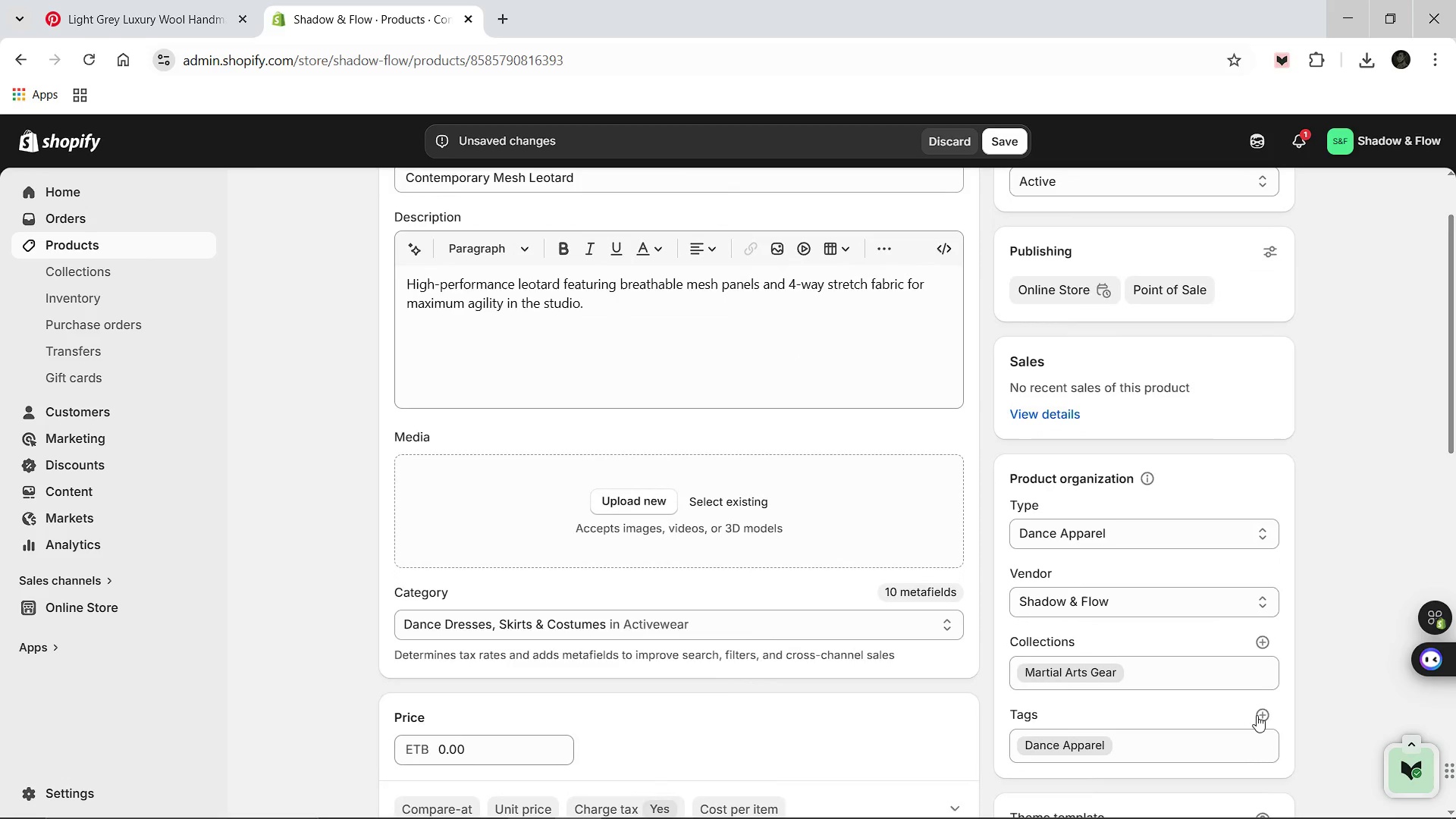 
left_click([1261, 711])
 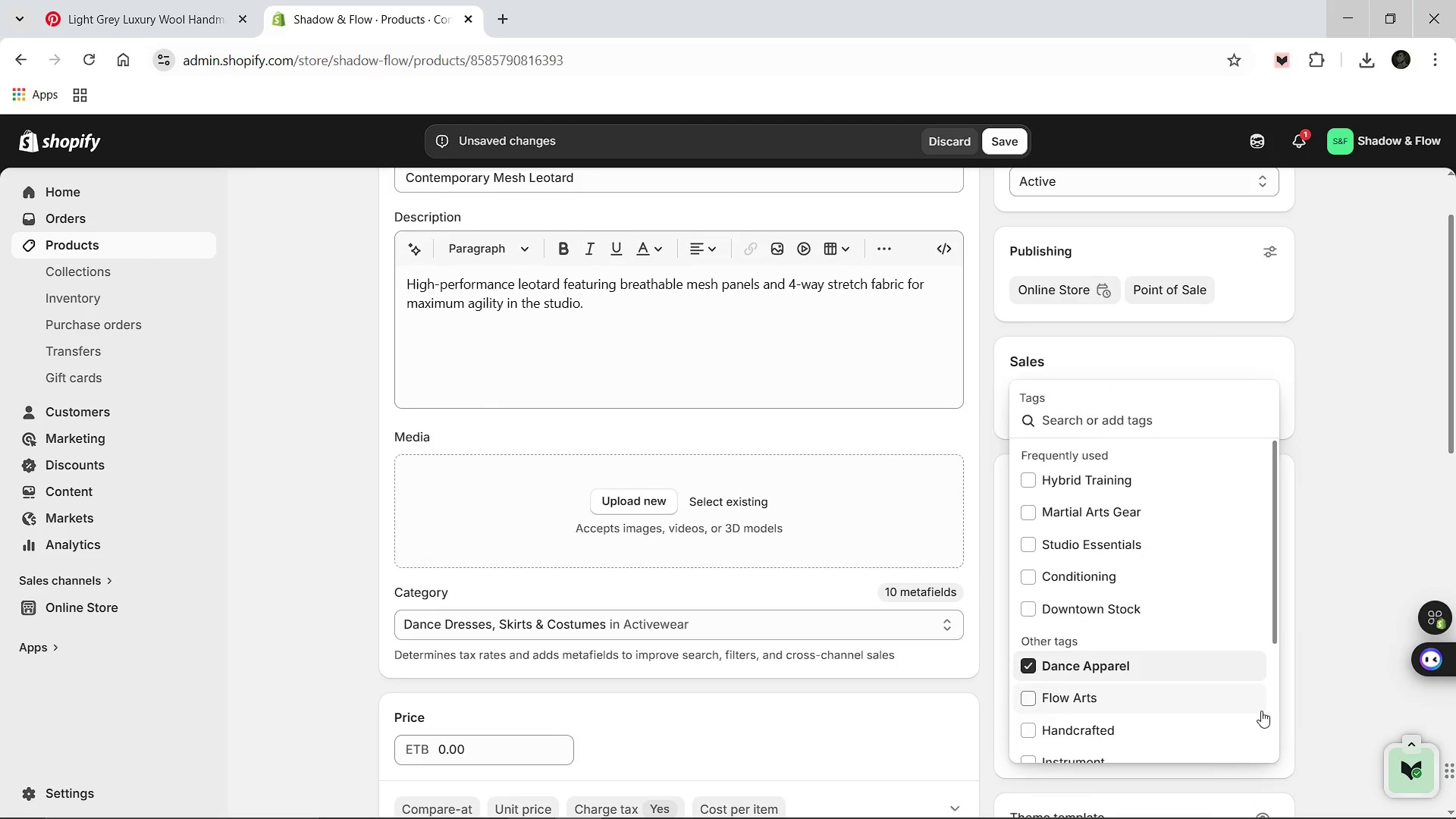 
type(Performance Wear)
 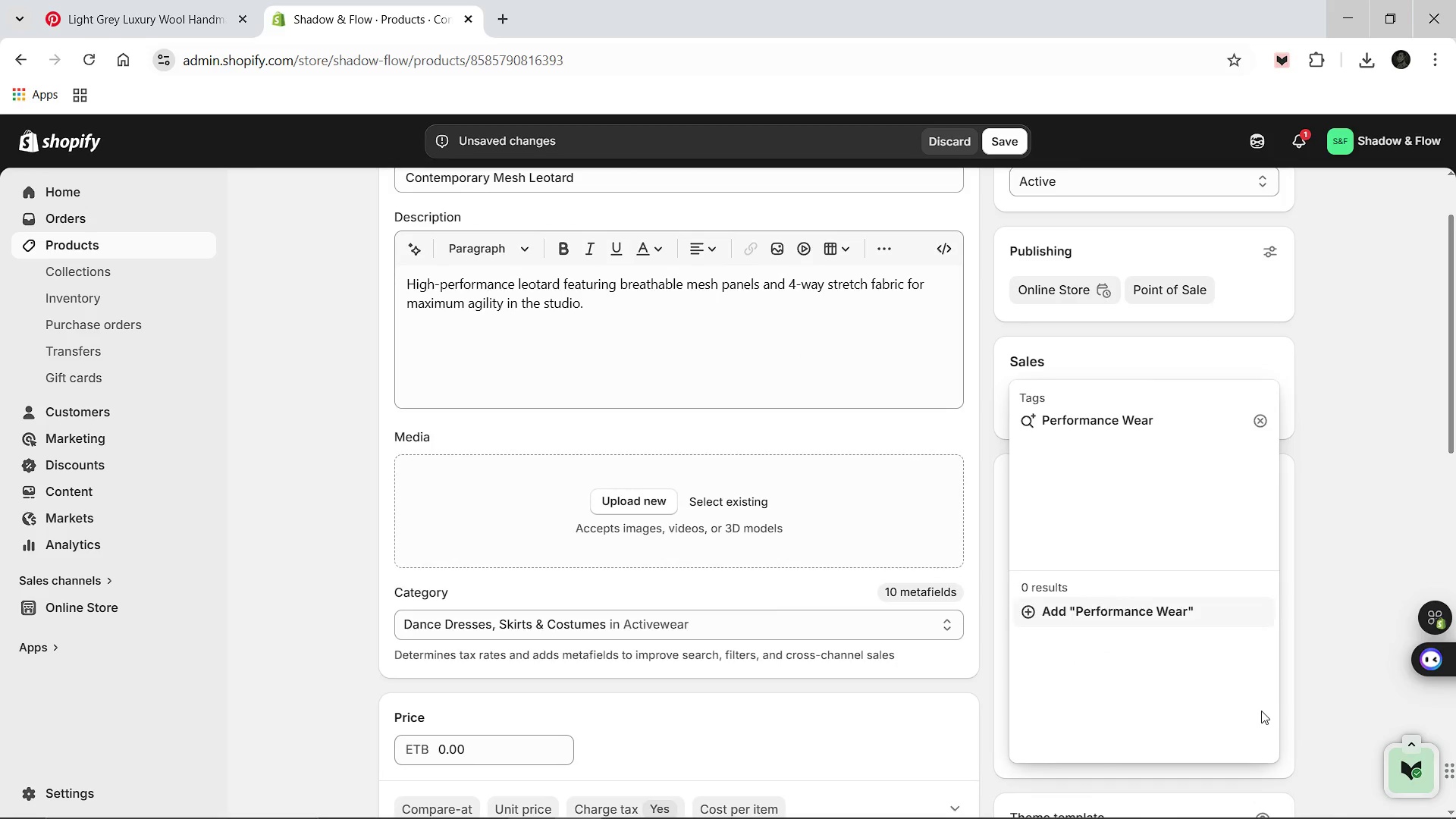 
key(Enter)
 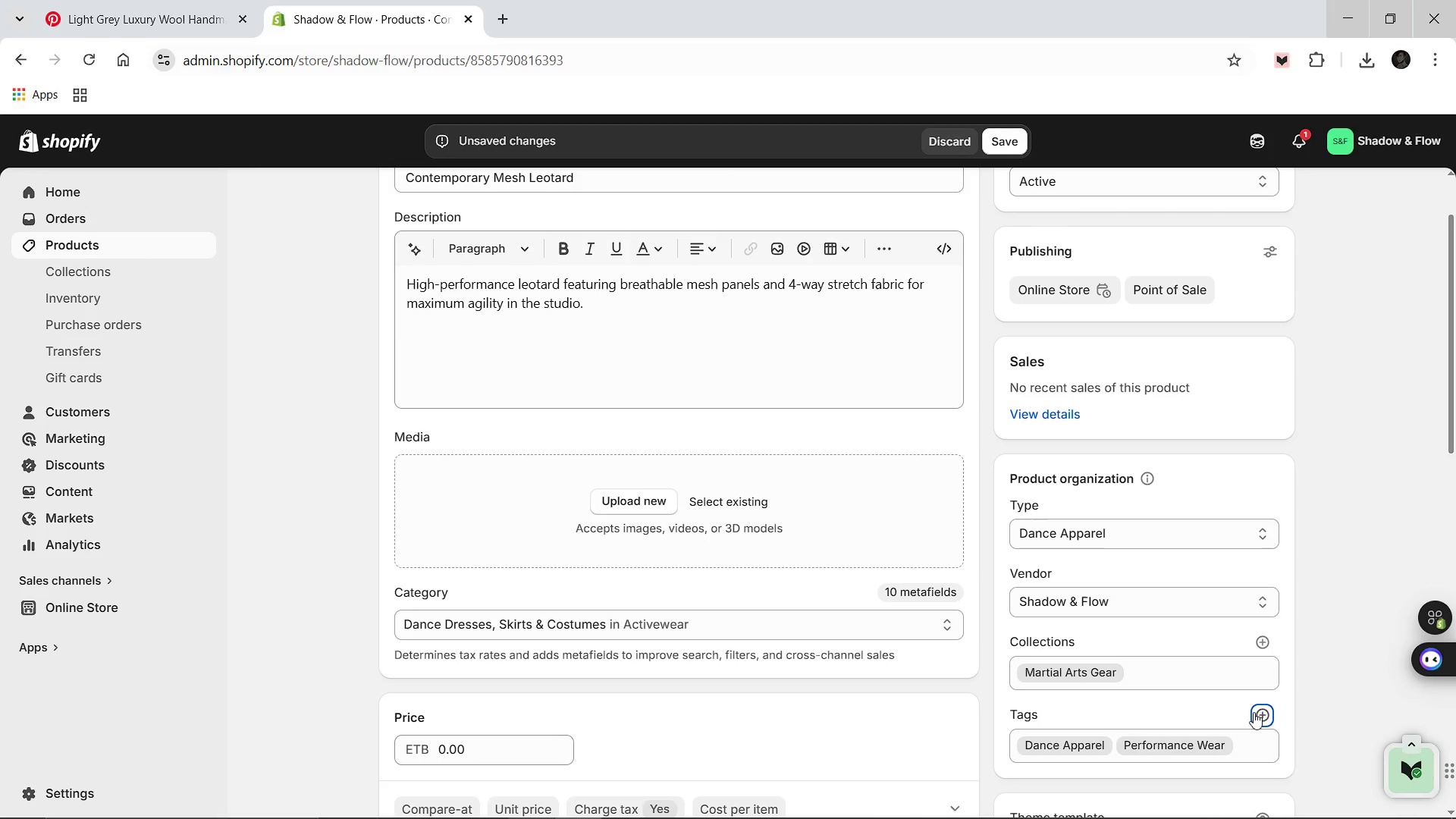 
left_click([1254, 712])
 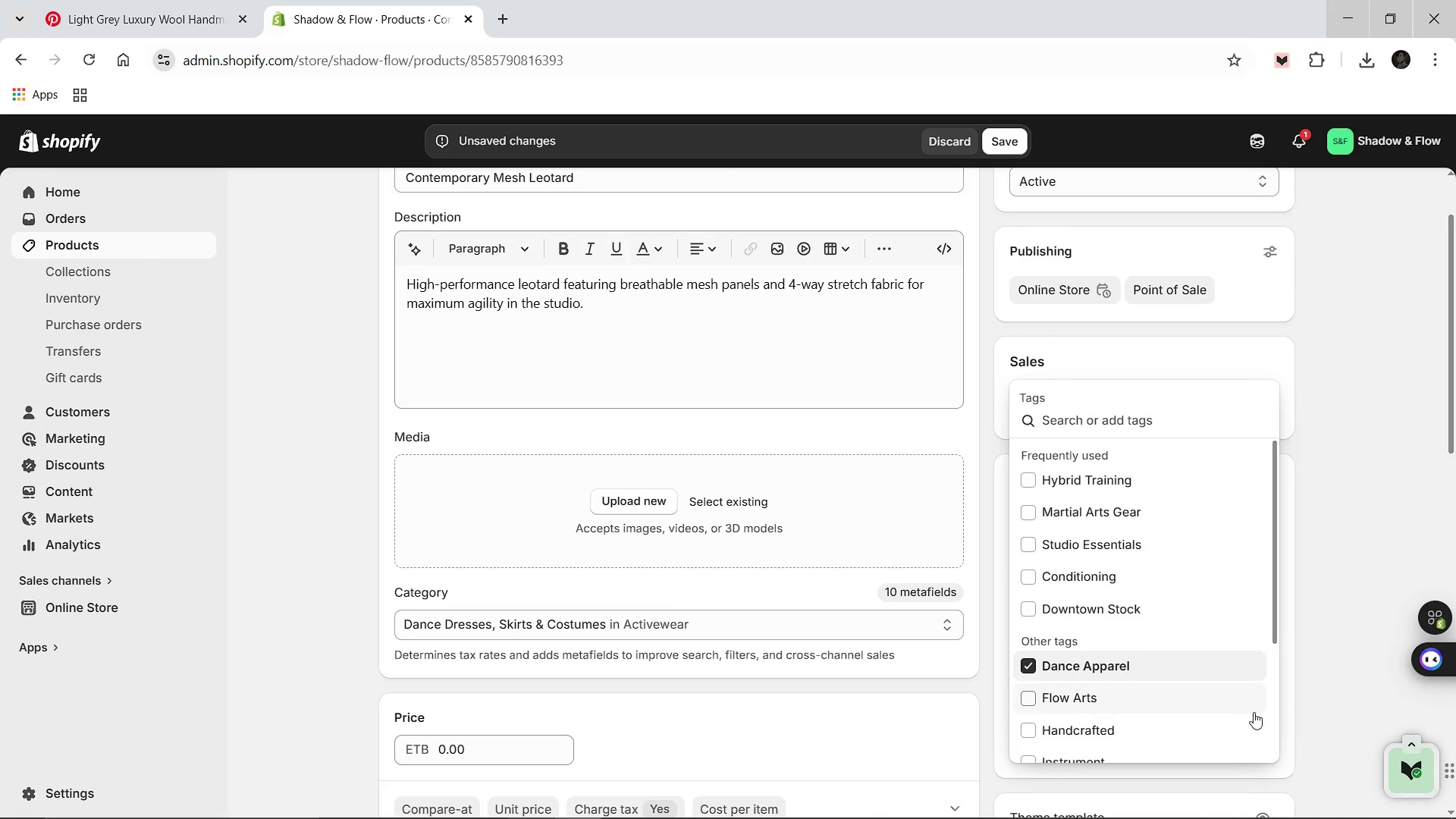 
type(Studio Essentials)
 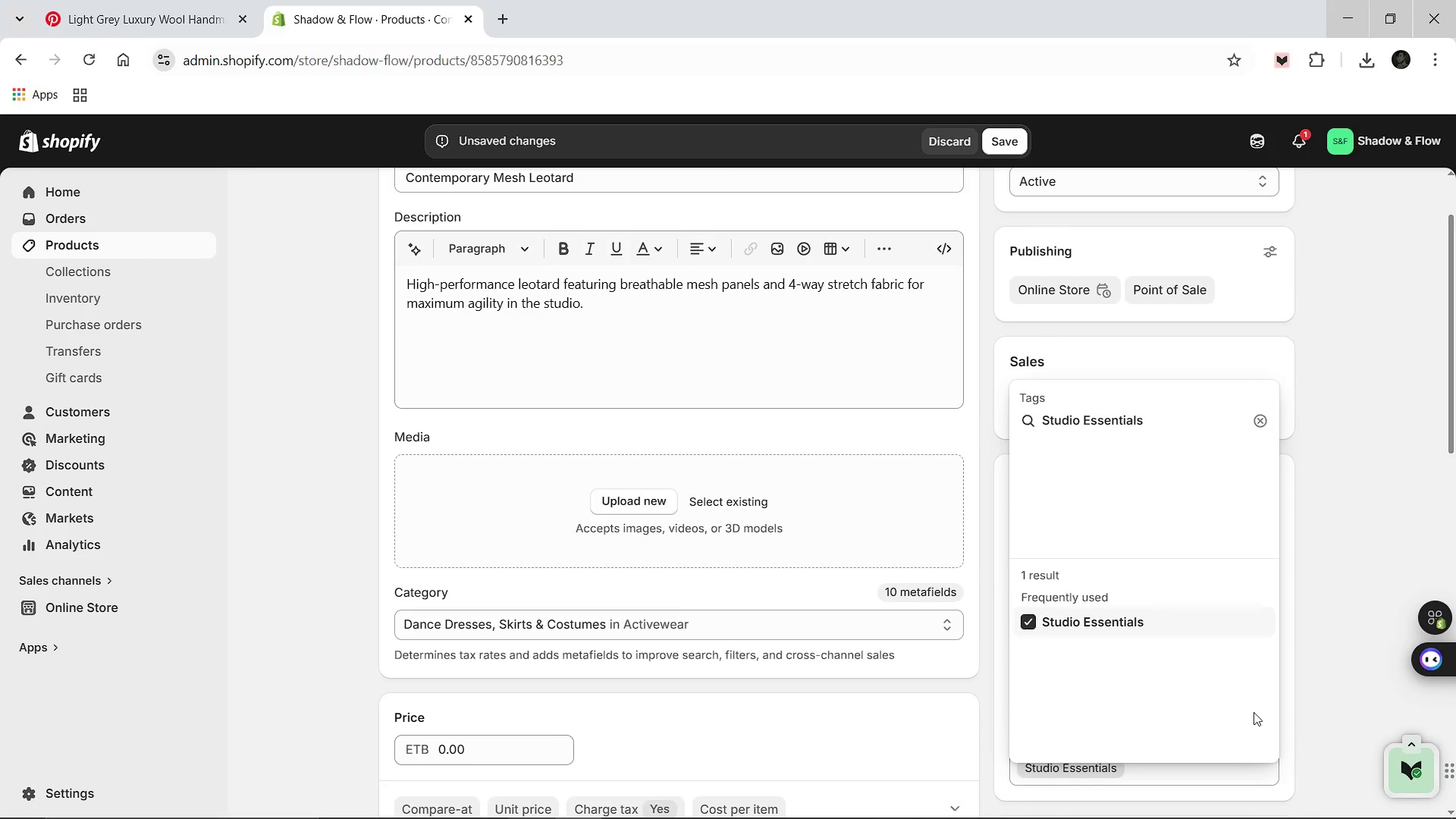 
 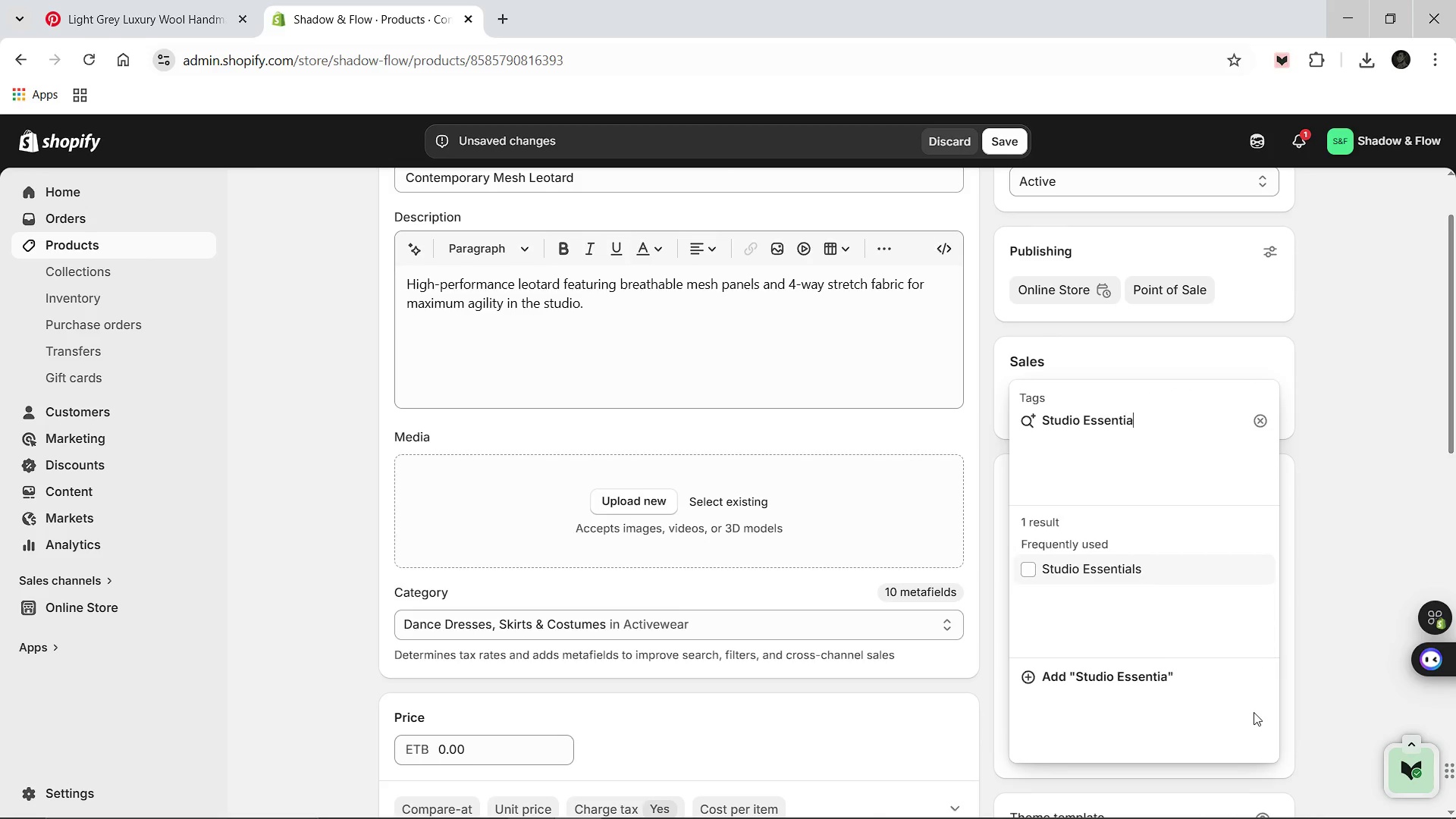 
key(Enter)
 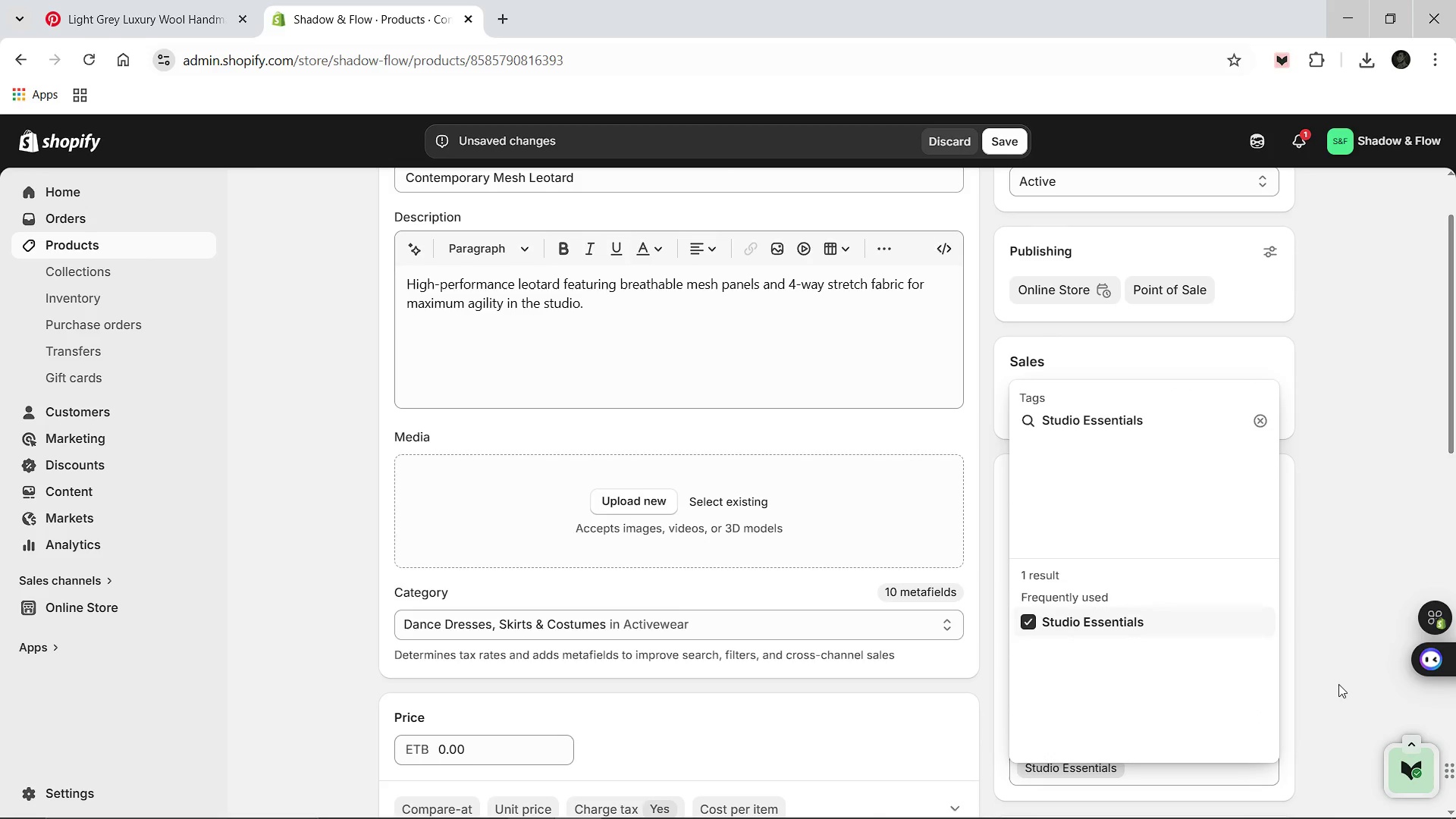 
left_click([1338, 684])
 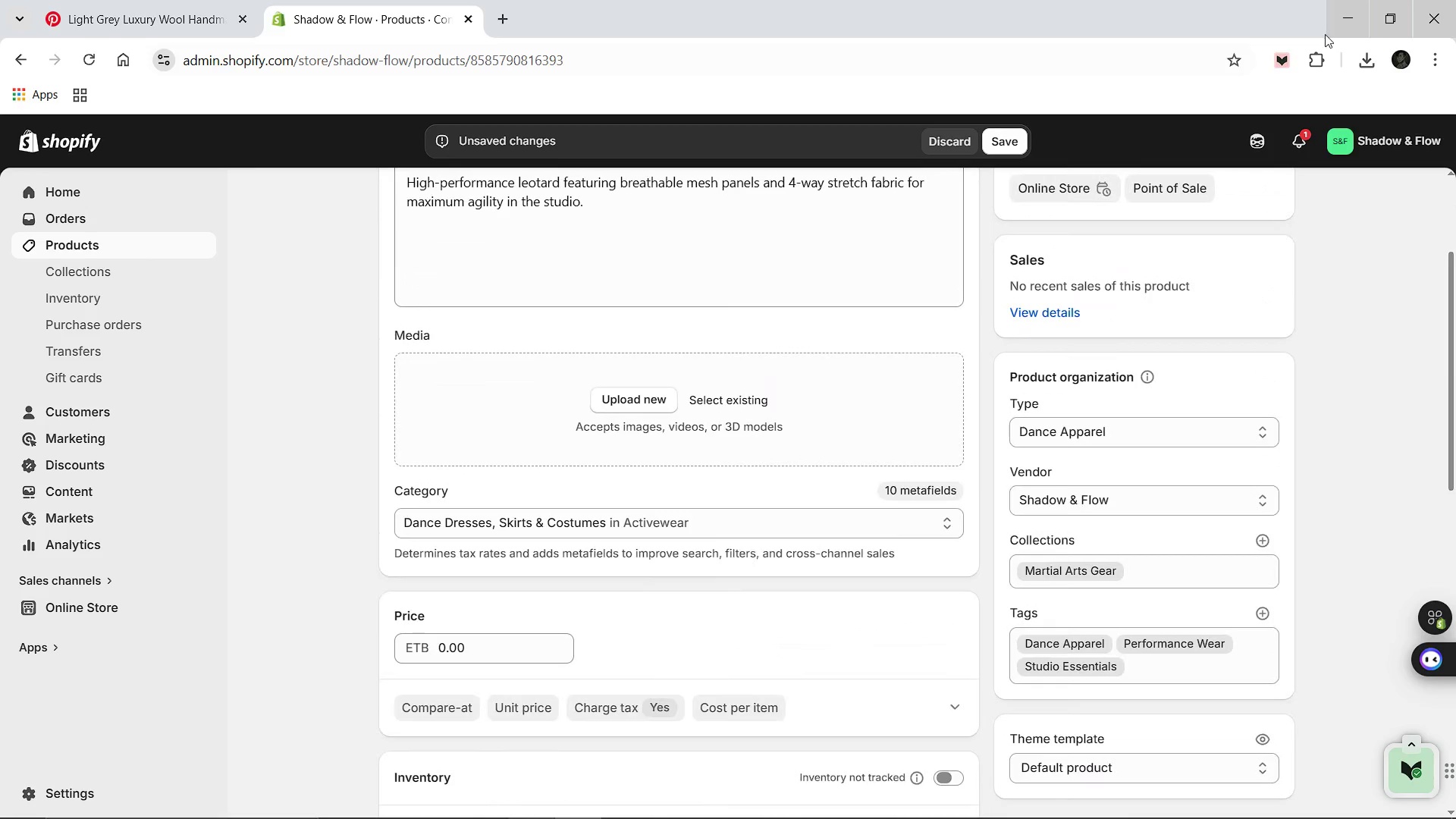 
wait(5.94)
 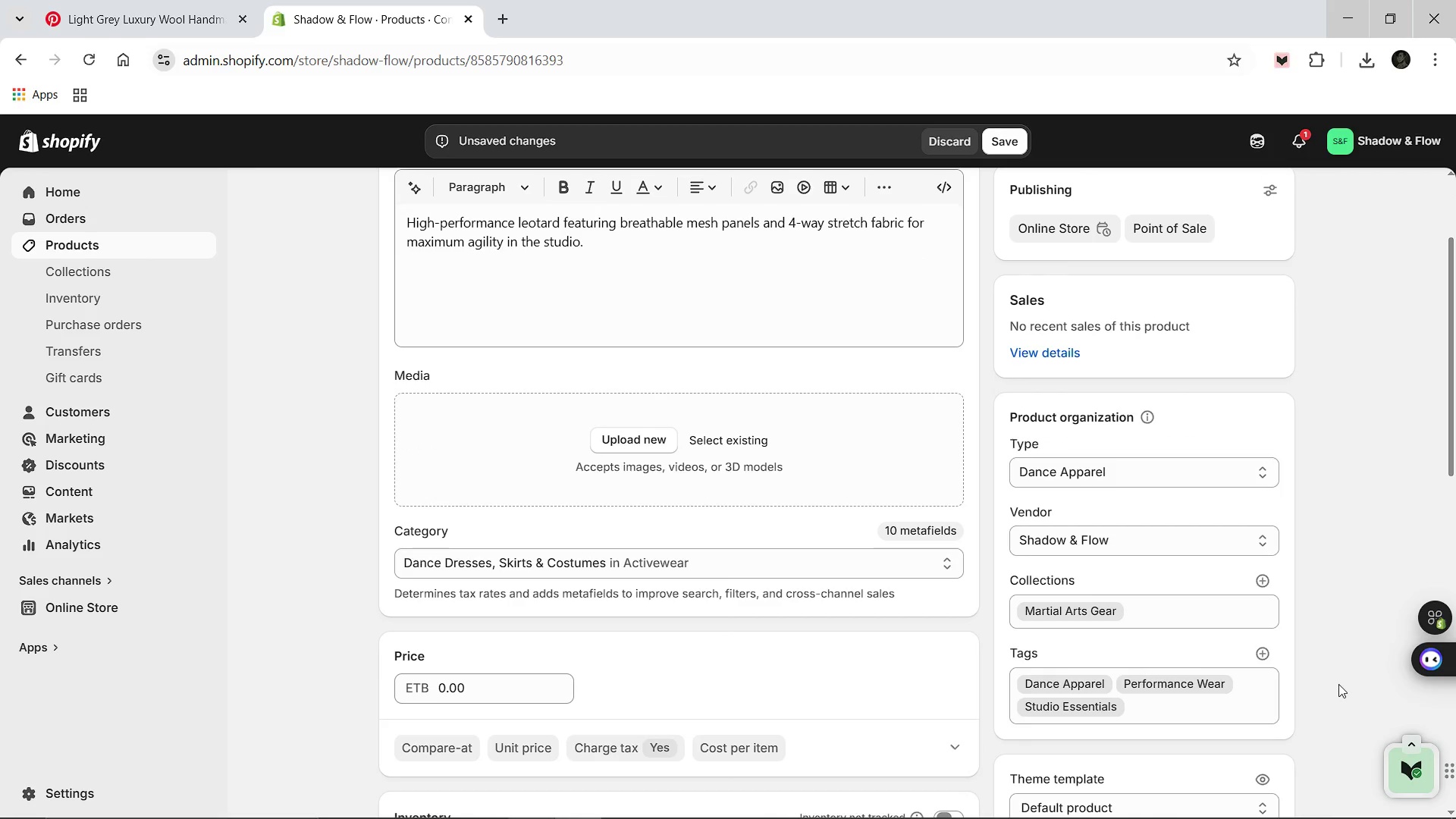 
left_click([1365, 71])
 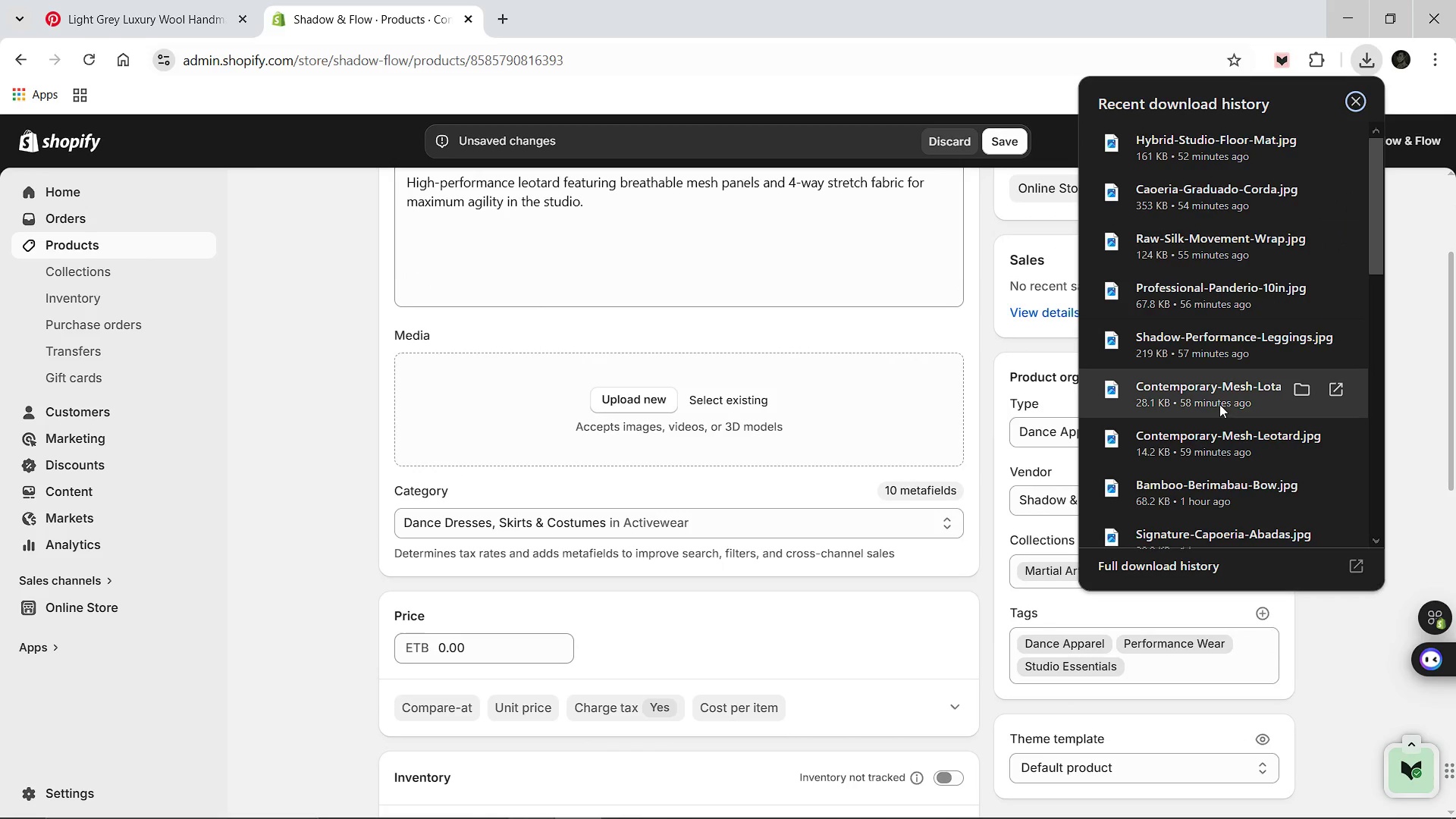 
left_click_drag(start_coordinate=[1220, 393], to_coordinate=[720, 398])
 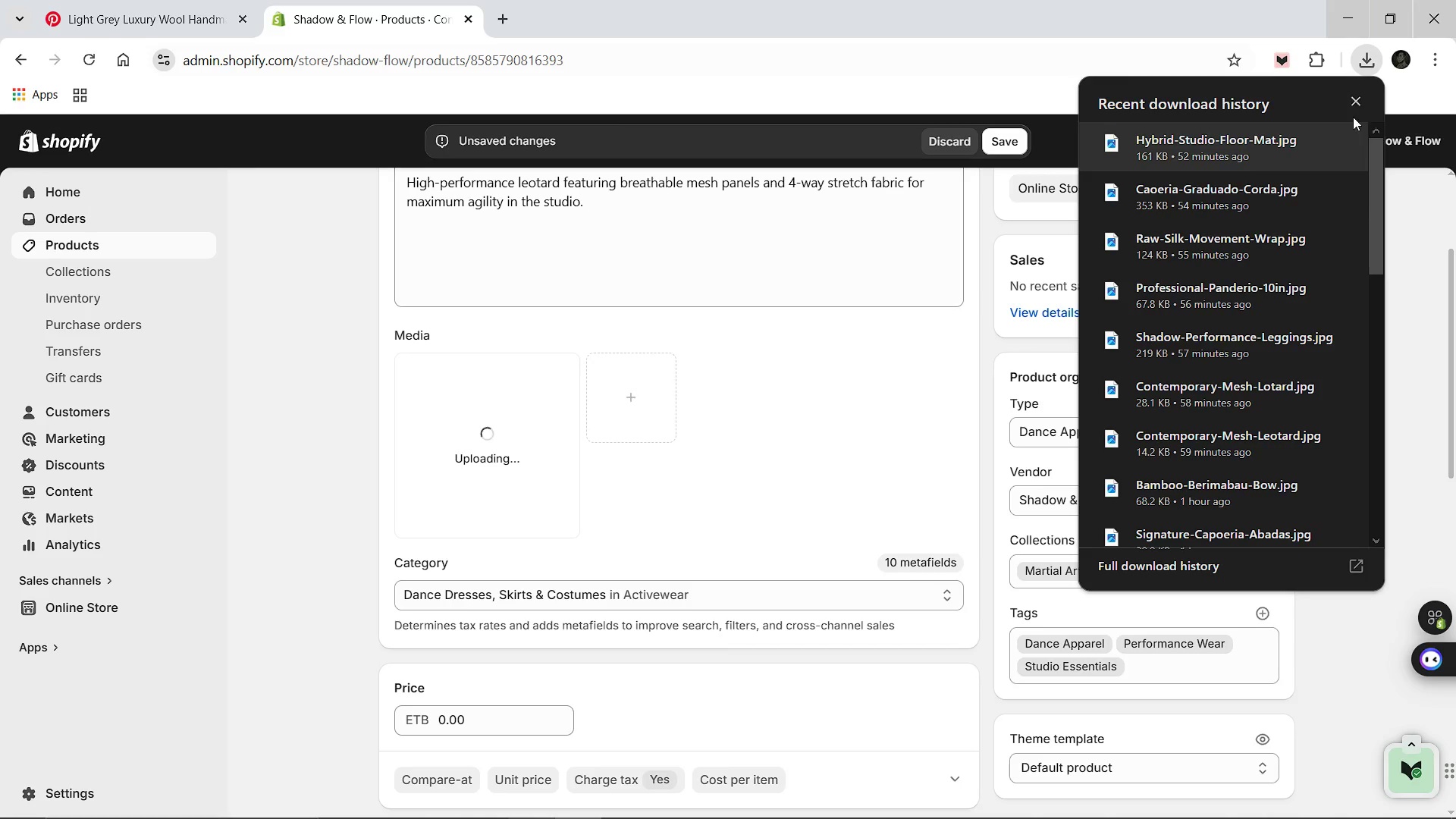 
left_click([1361, 99])
 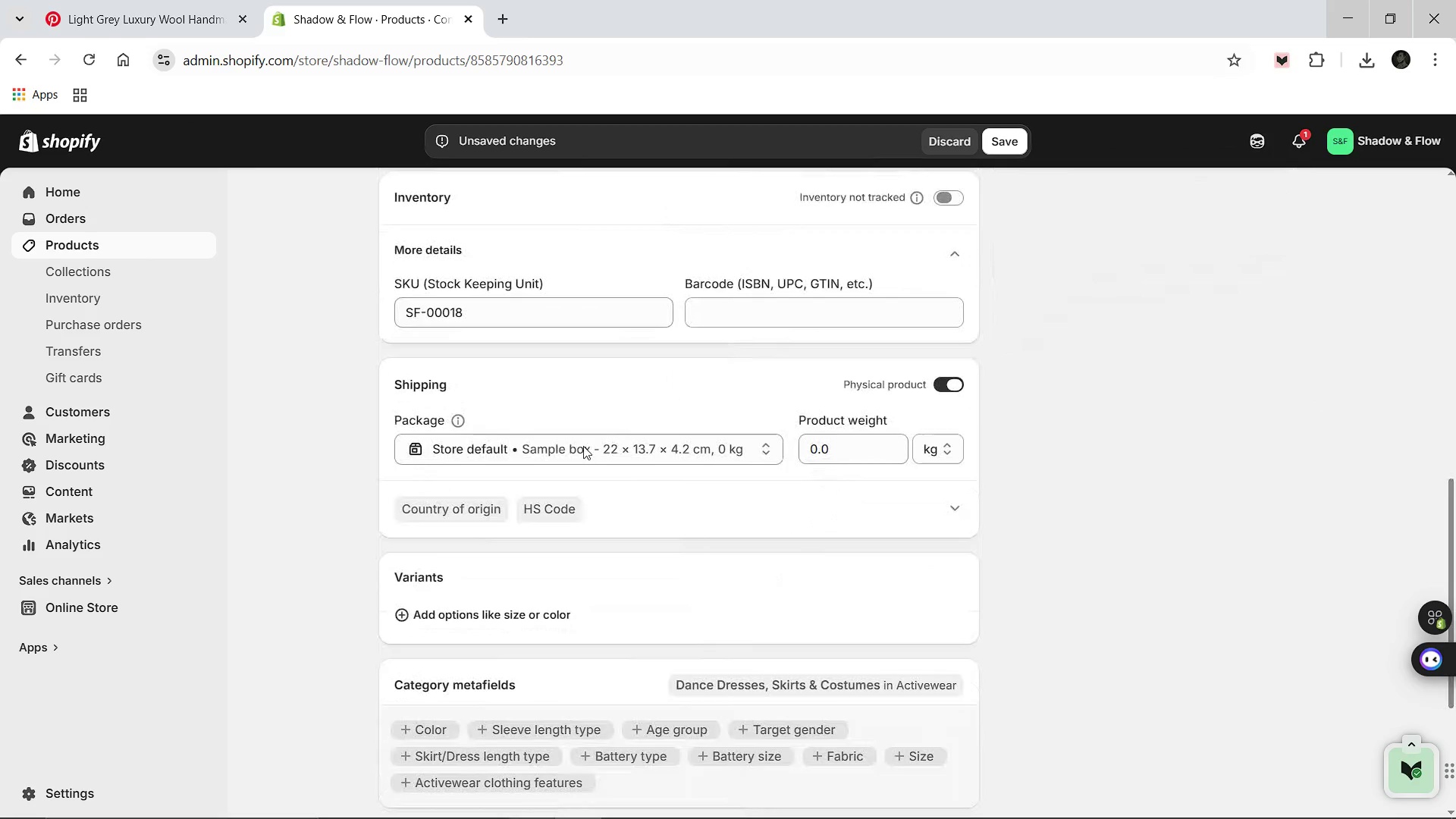 
left_click([463, 623])
 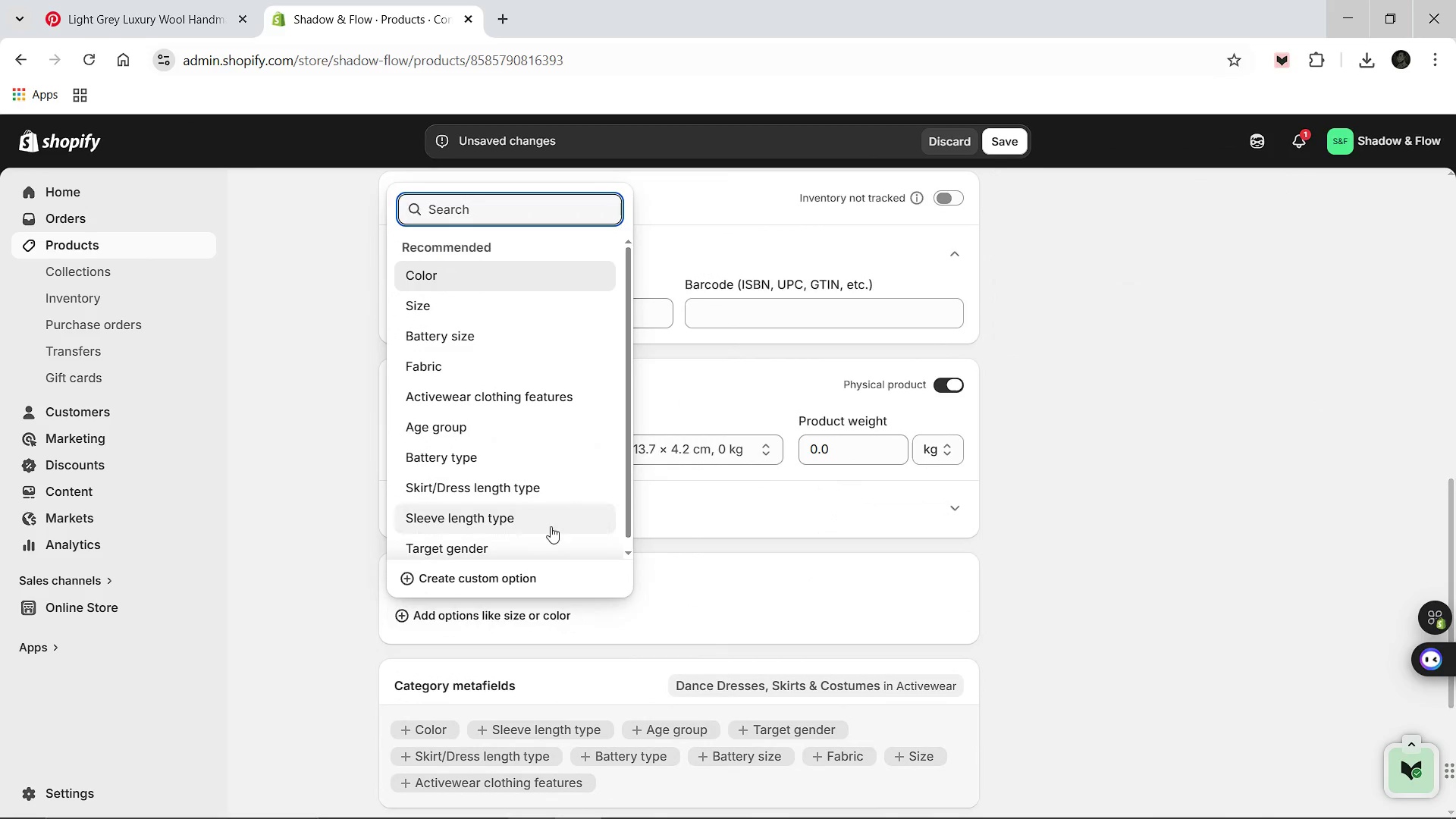 
left_click([428, 579])
 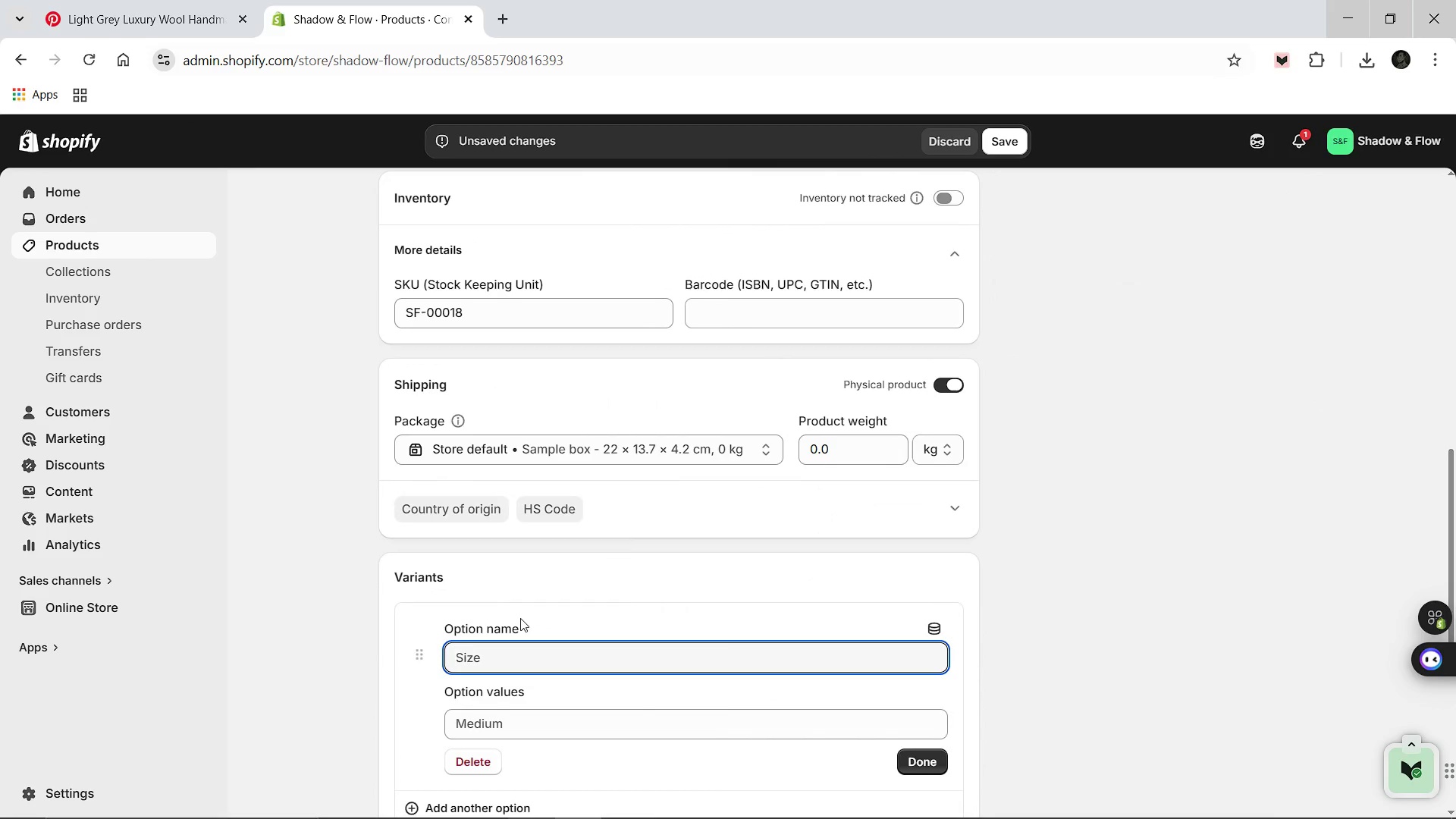 
type(Size)
 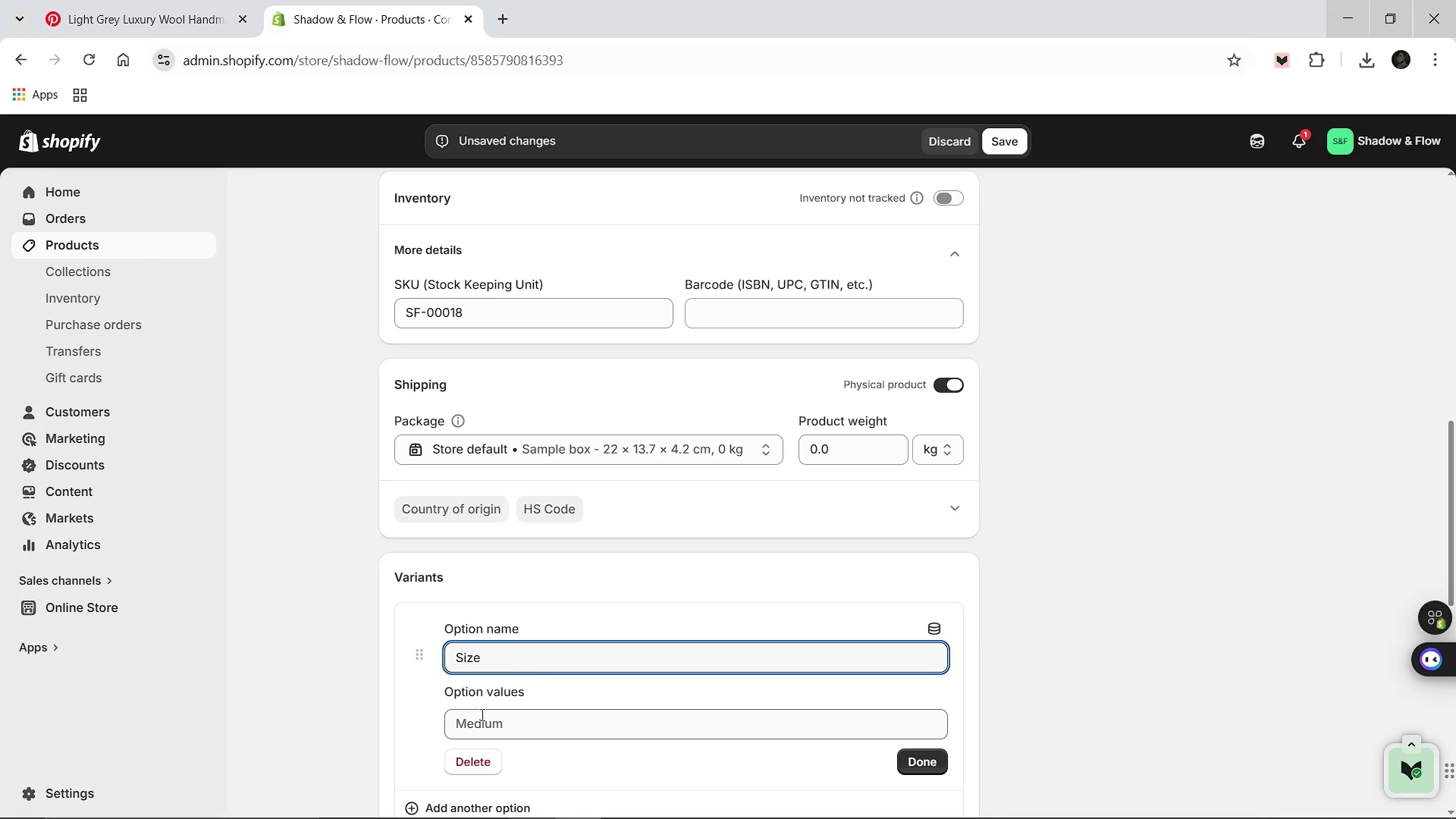 
left_click([481, 715])
 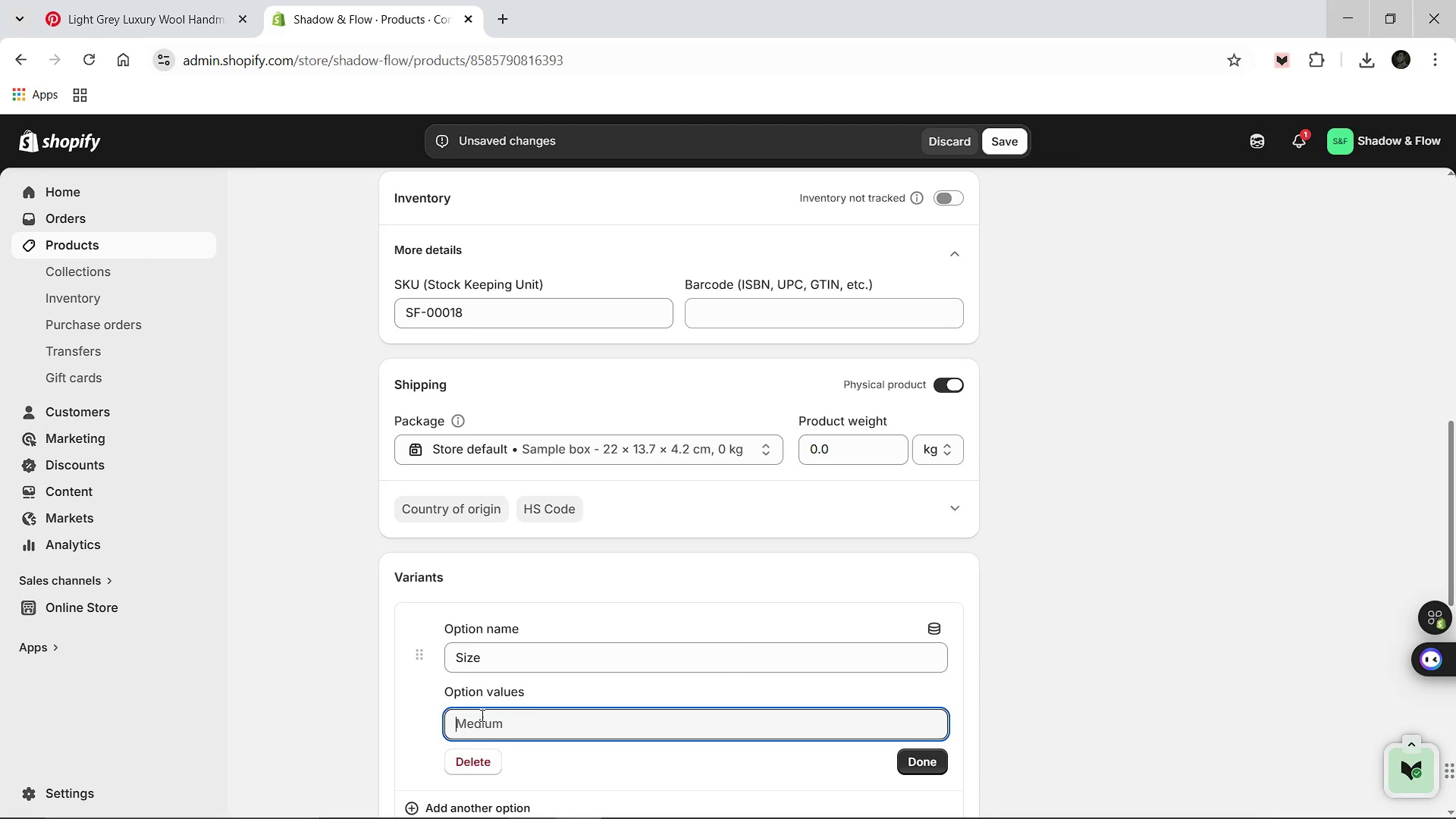 
key(Shift+S)
 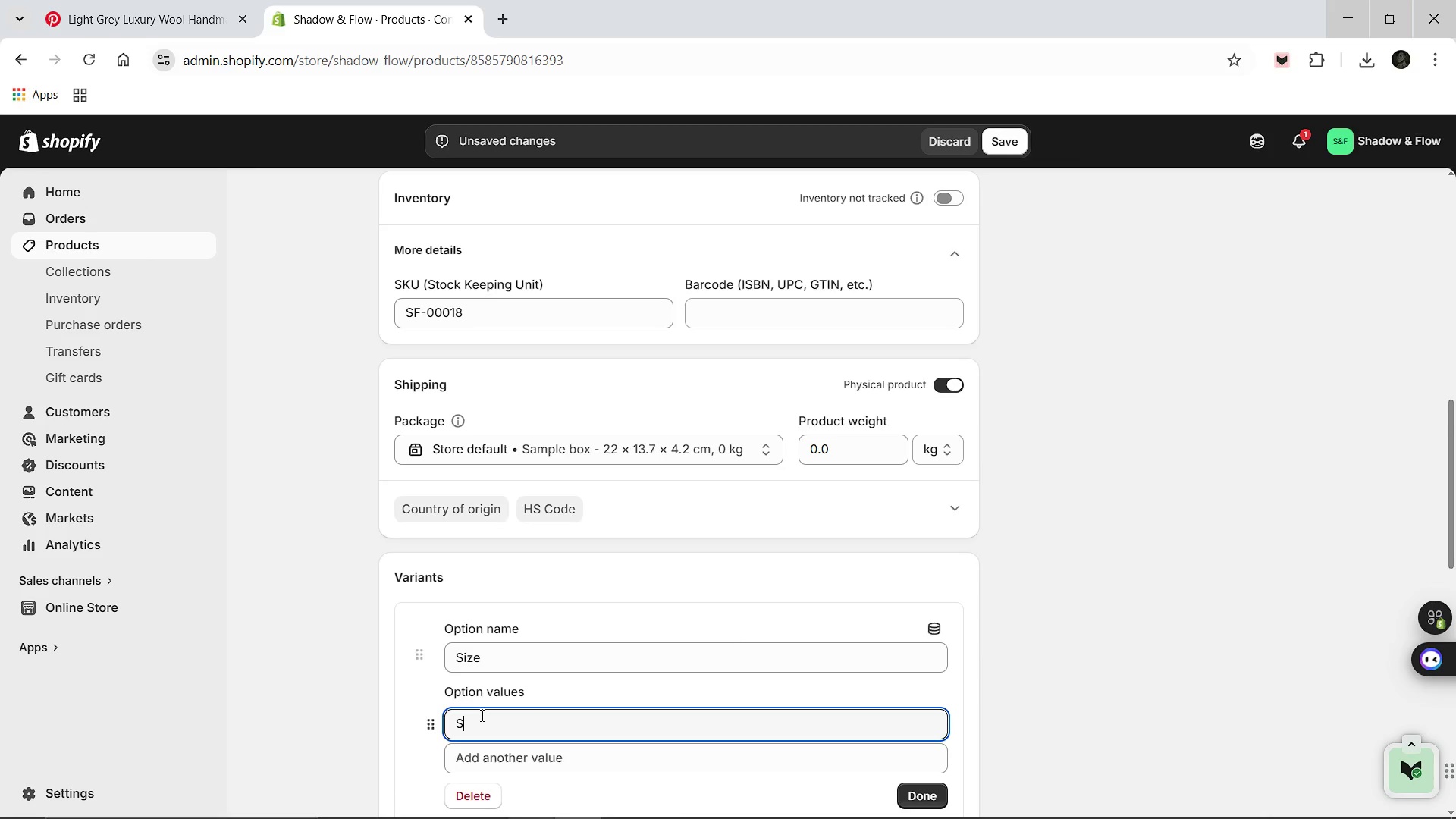 
key(Enter)
 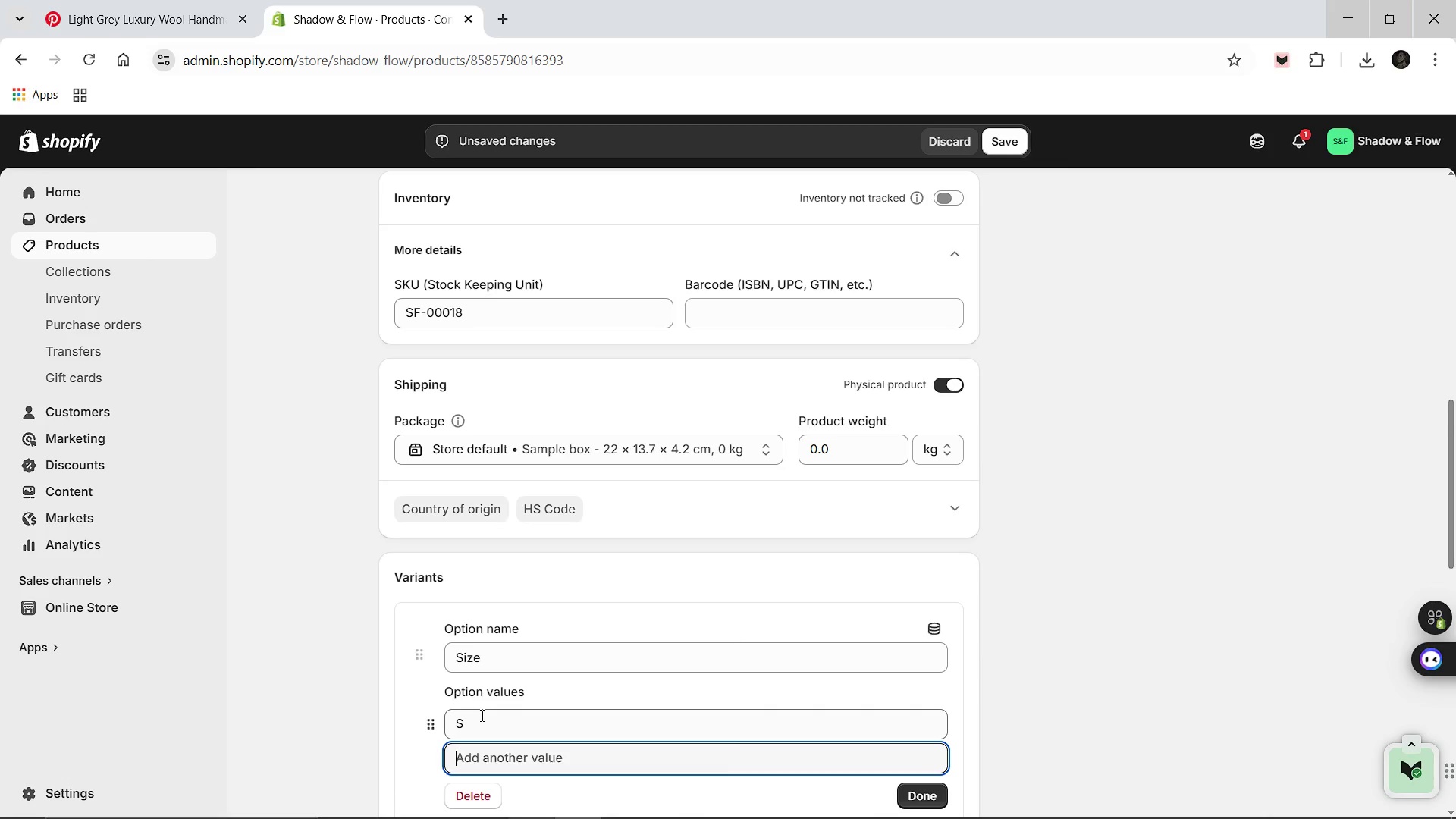 
key(Shift+M)
 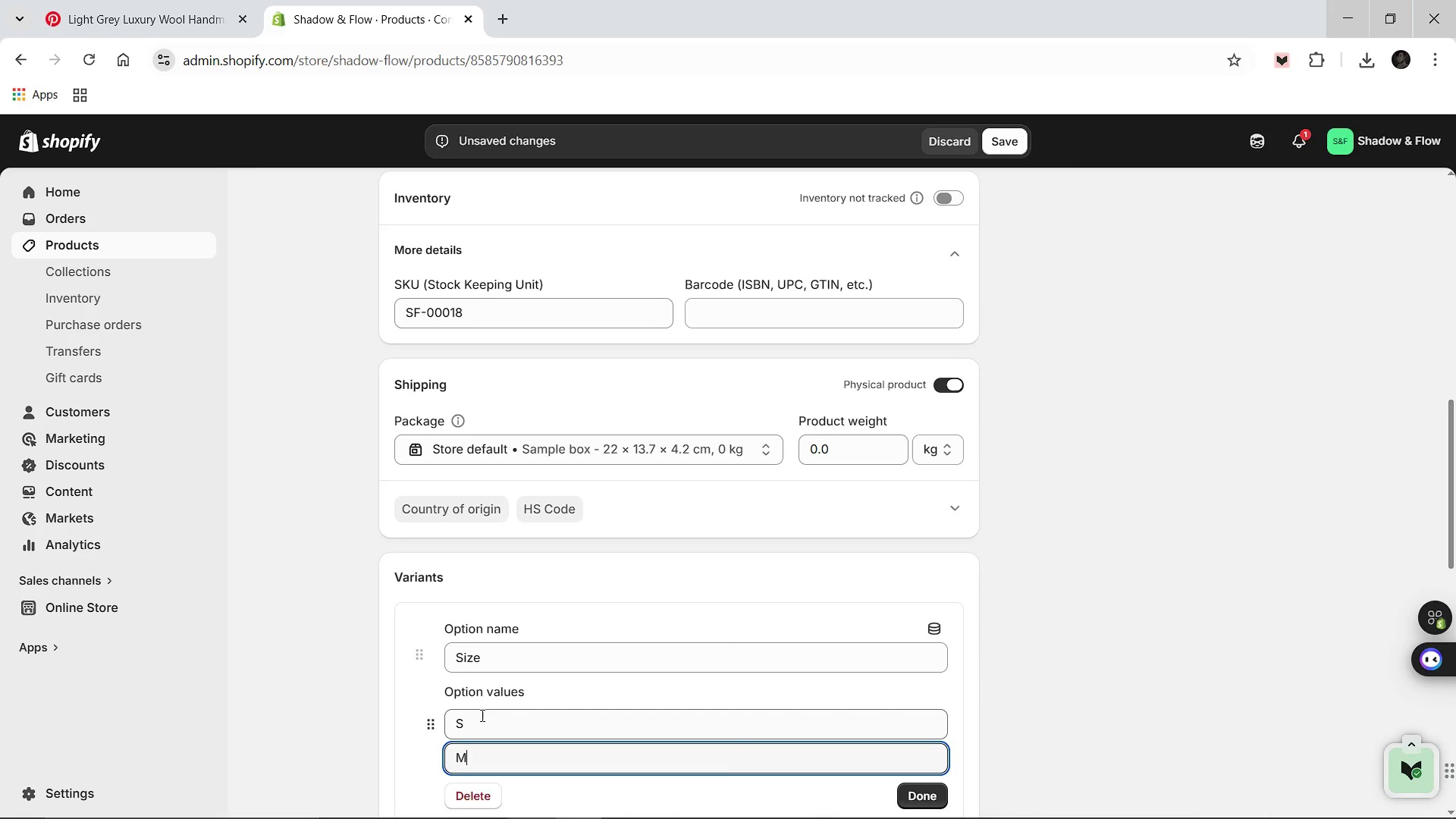 
key(Enter)
 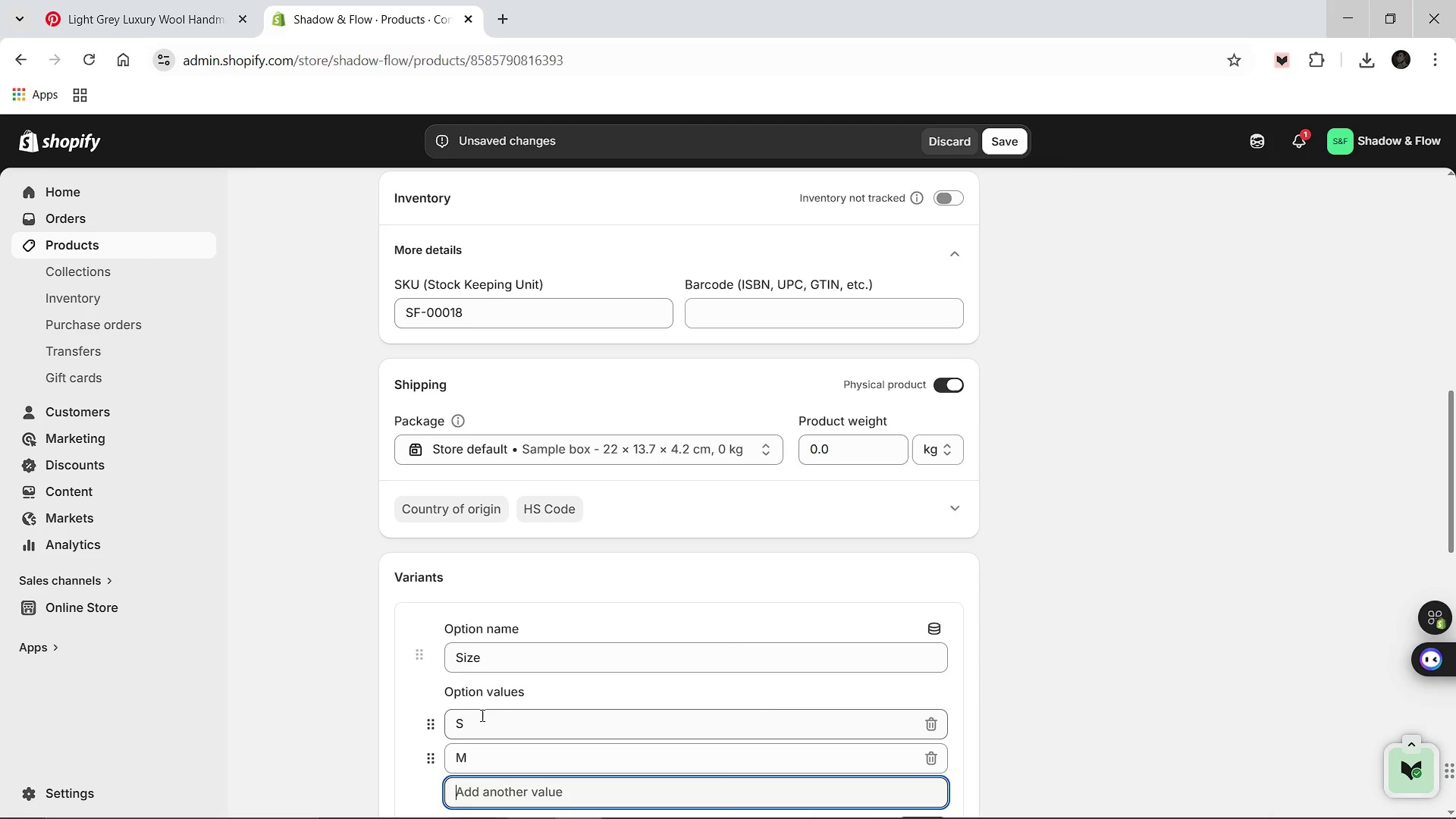 
key(Shift+L)
 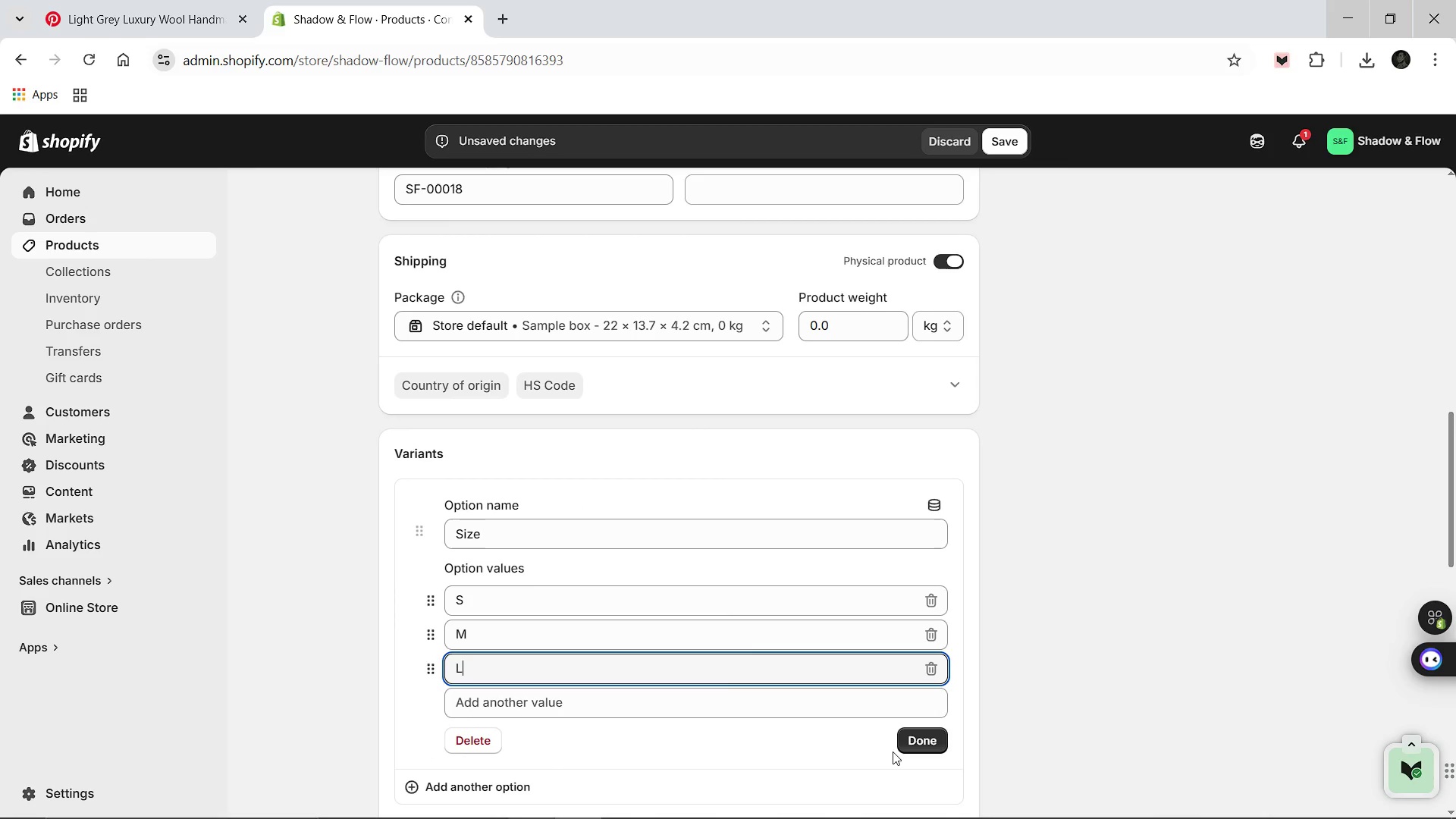 
left_click([921, 741])
 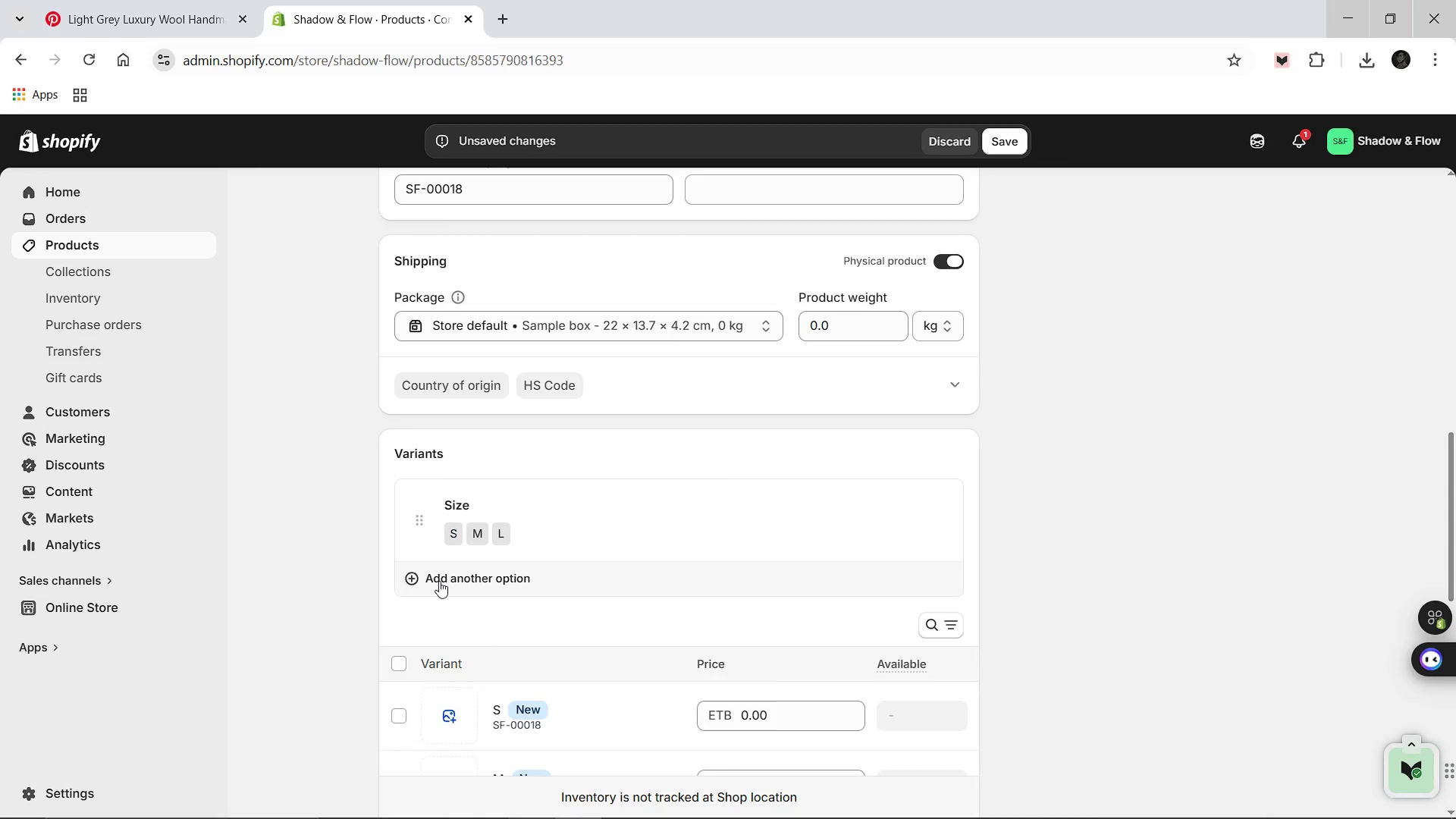 
left_click([431, 579])
 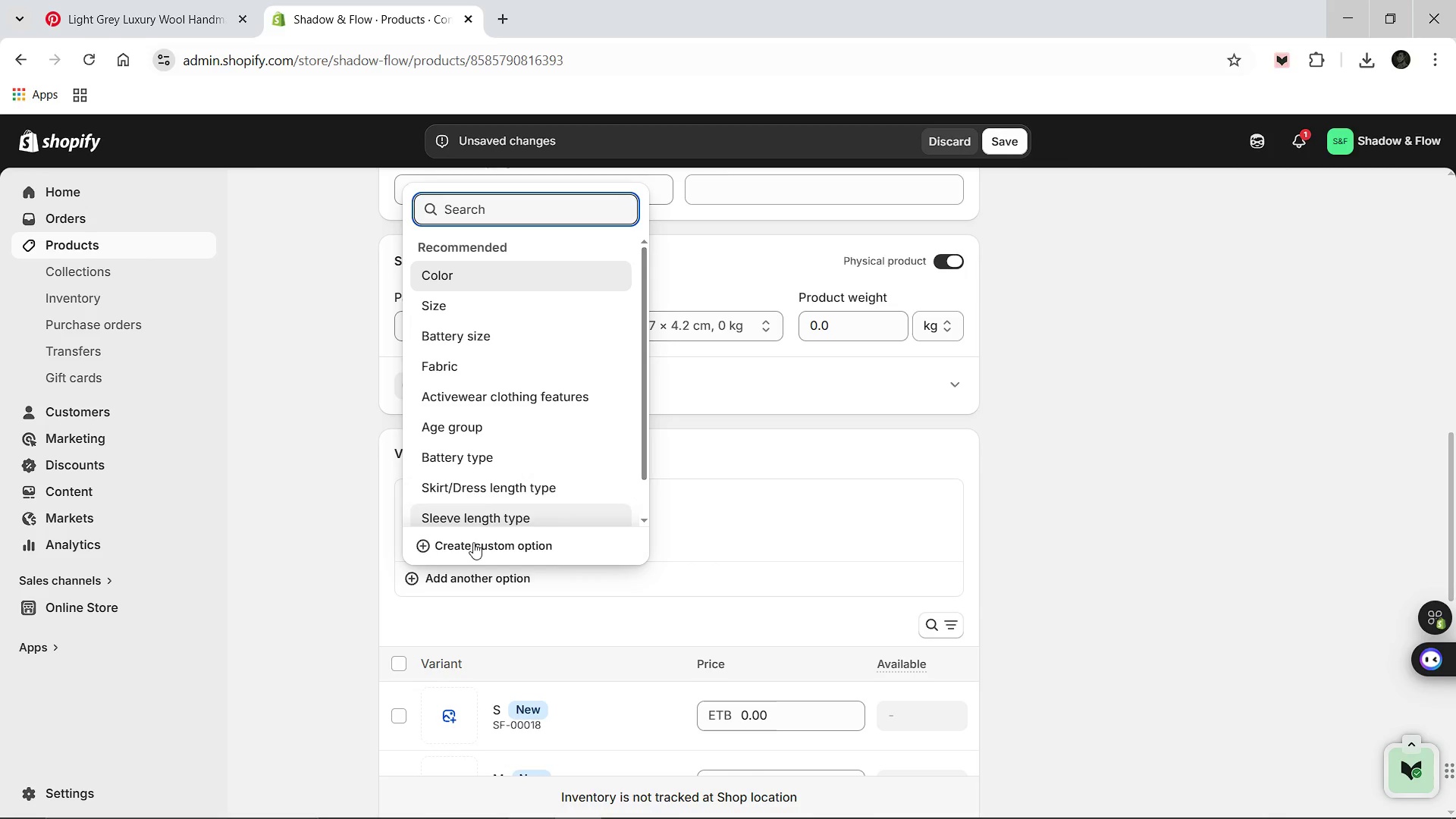 
left_click([474, 543])
 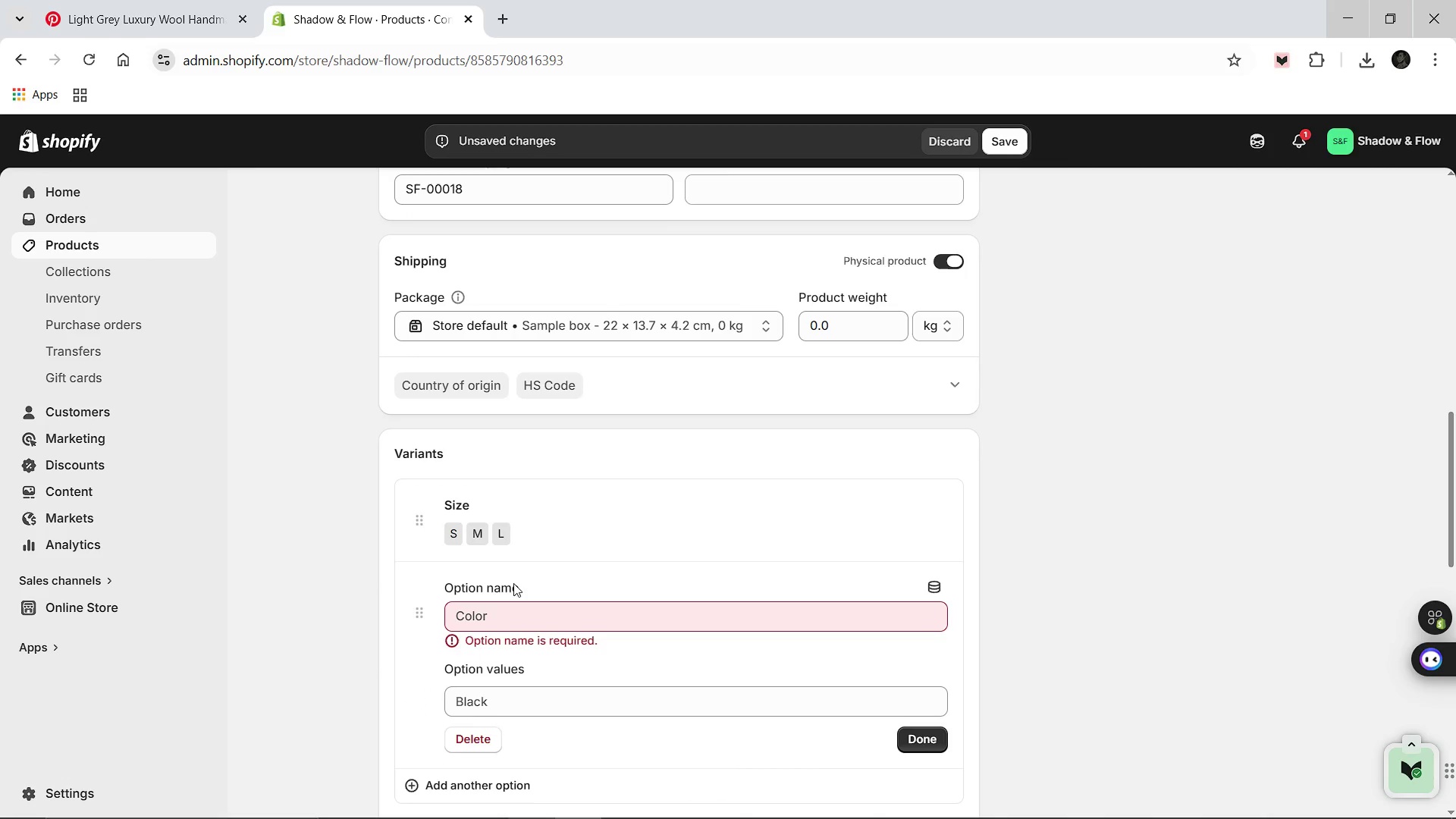 
type(Colo)
 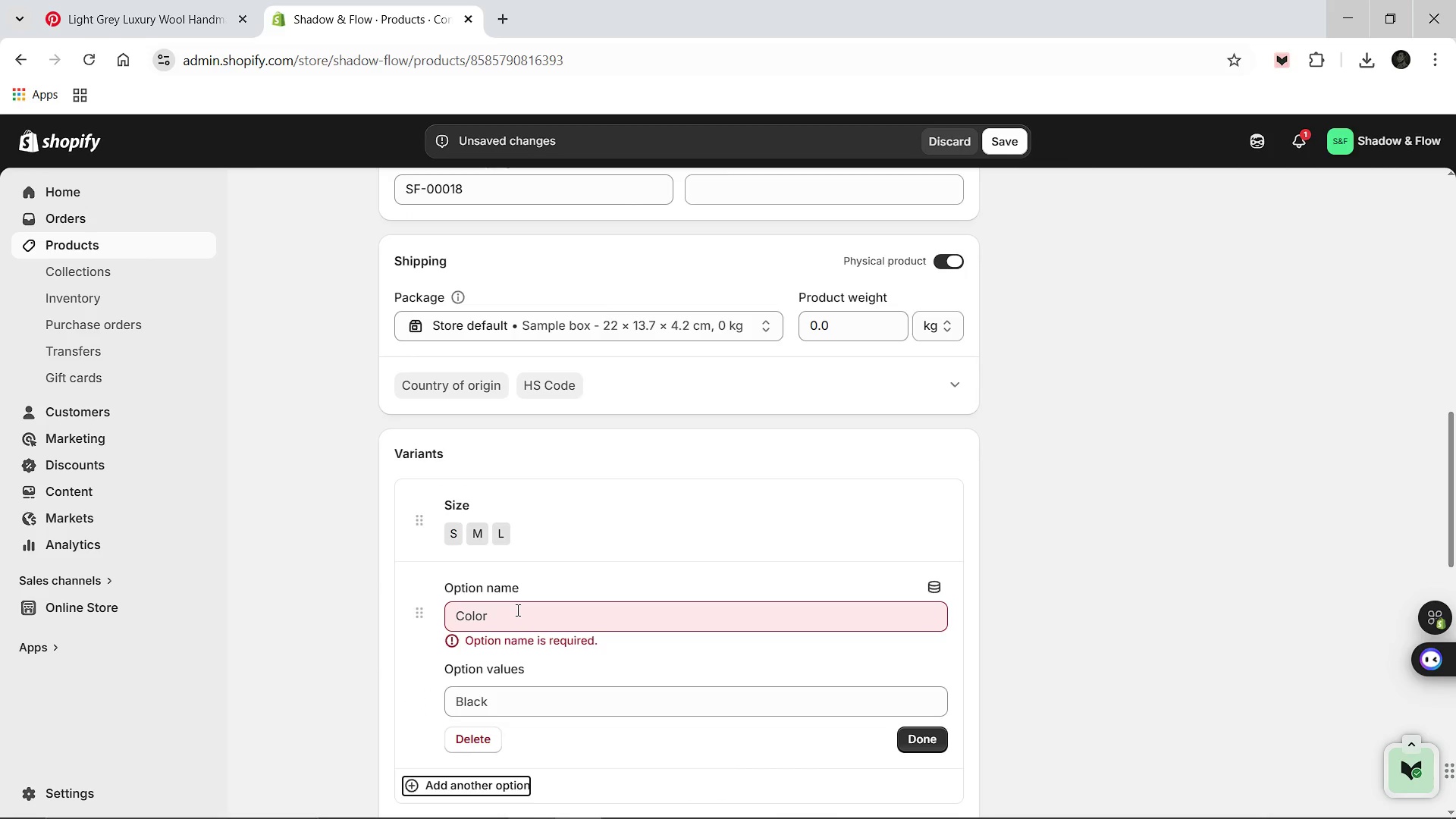 
left_click([516, 610])
 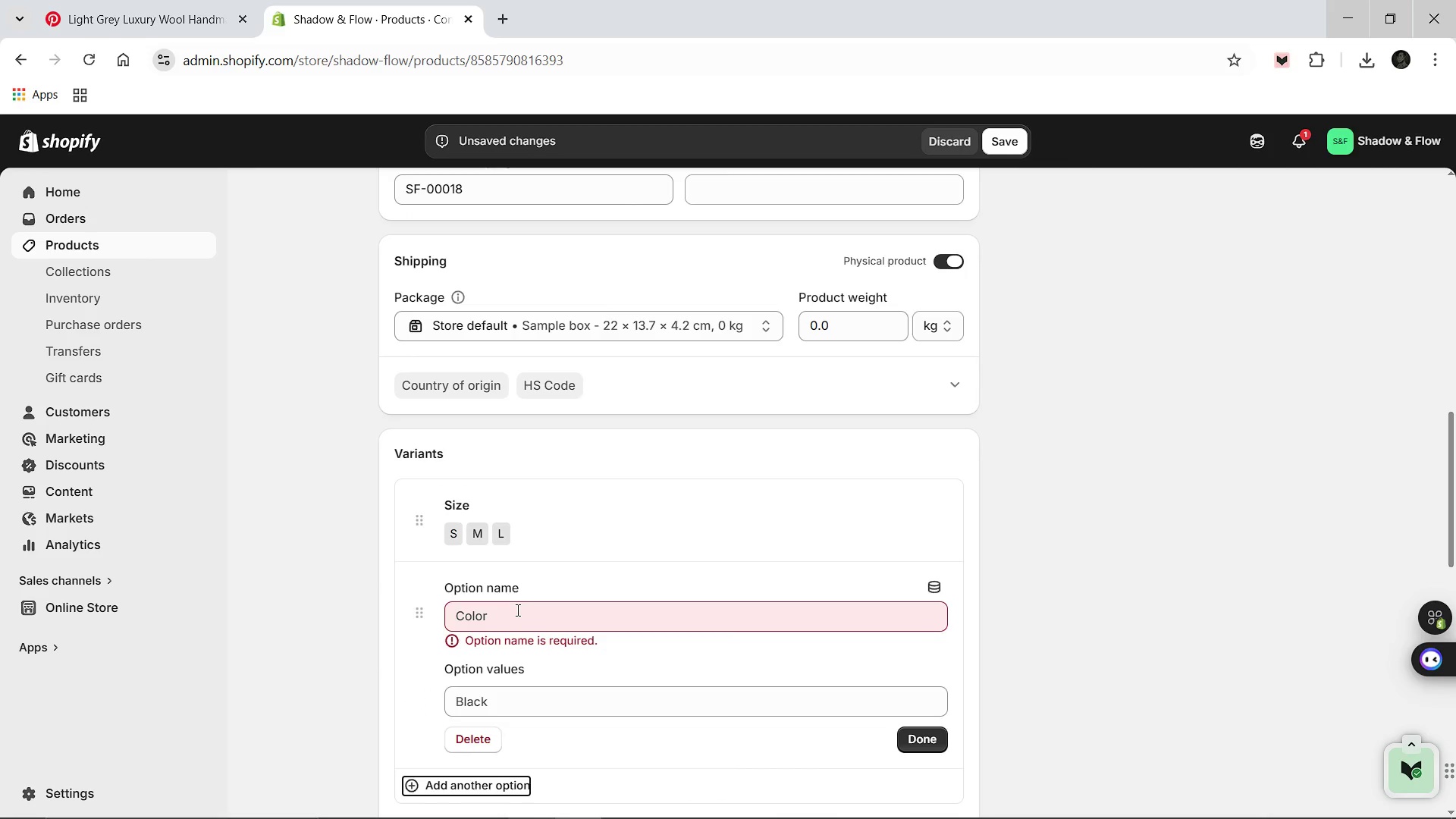 
type(Color)
 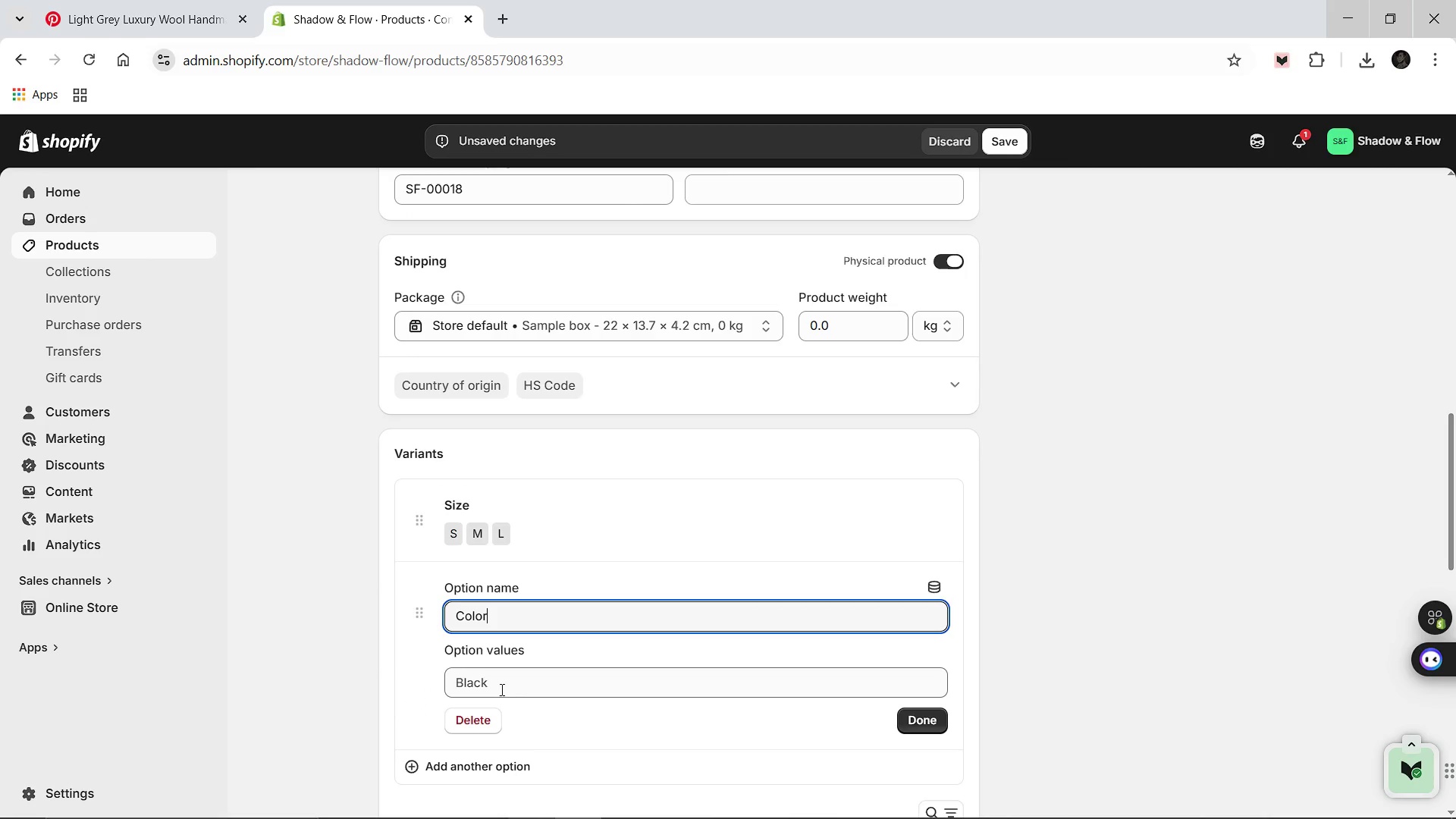 
left_click([500, 689])
 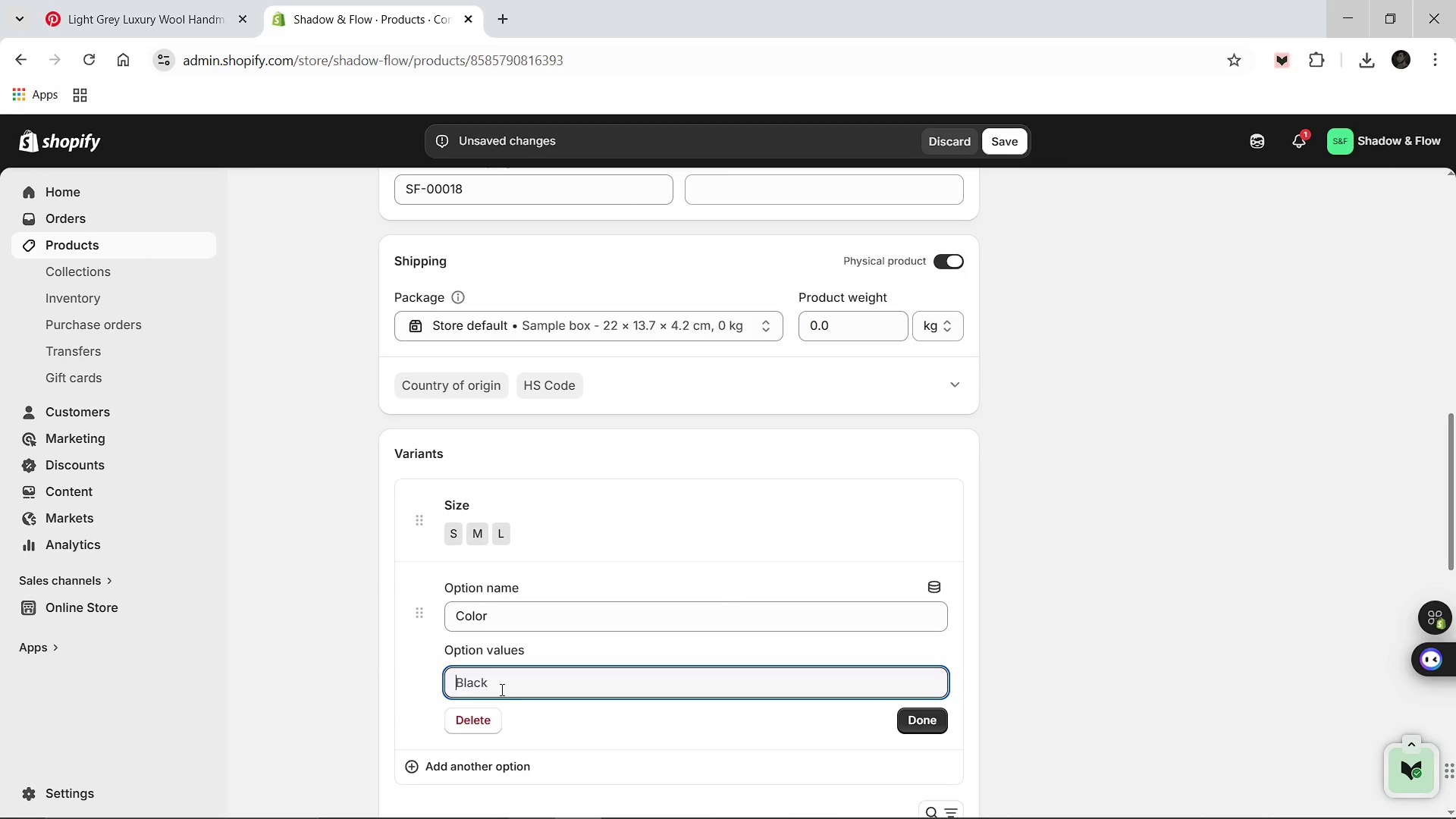 
type(Midnight Black)
 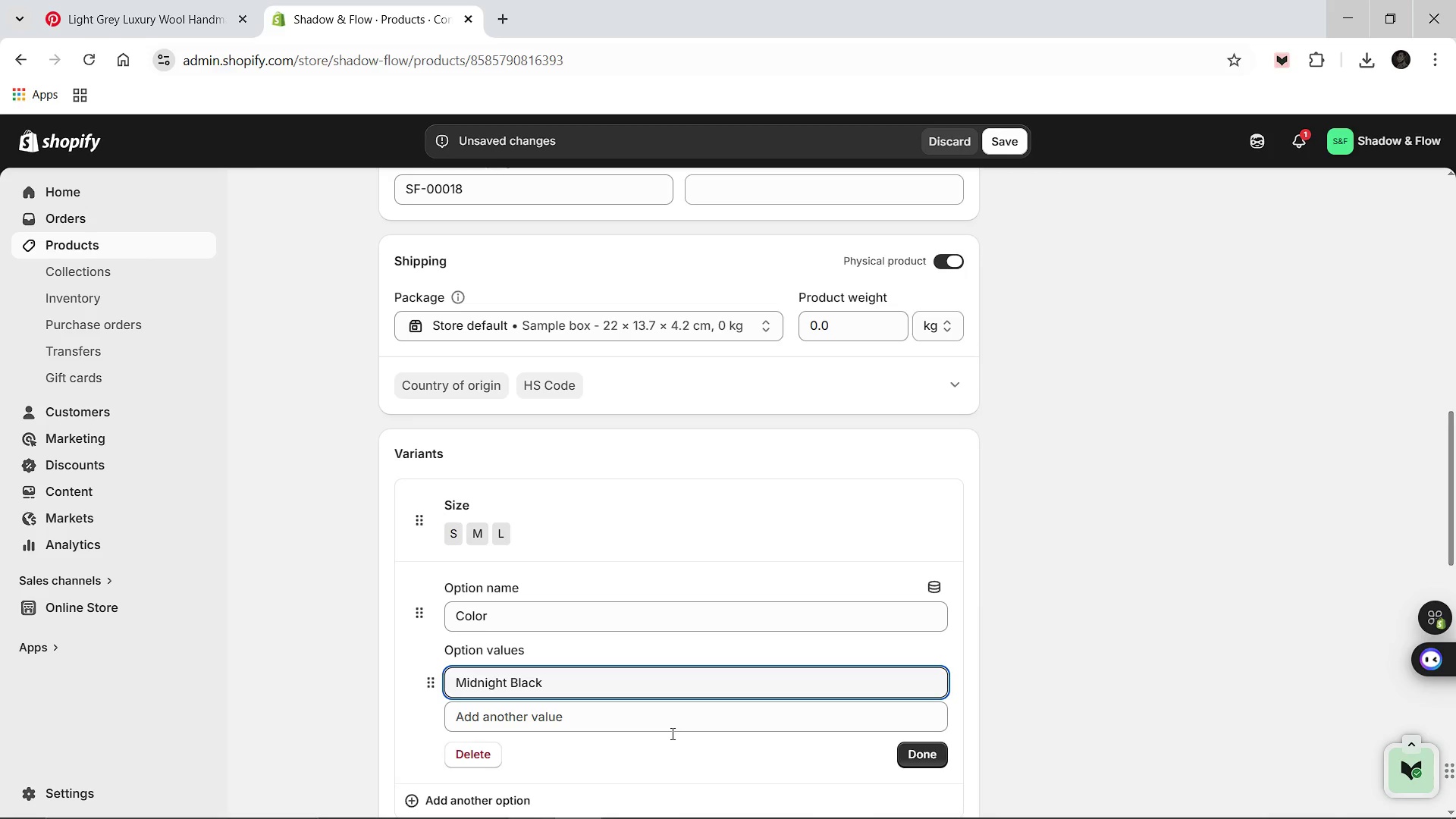 
left_click([930, 748])
 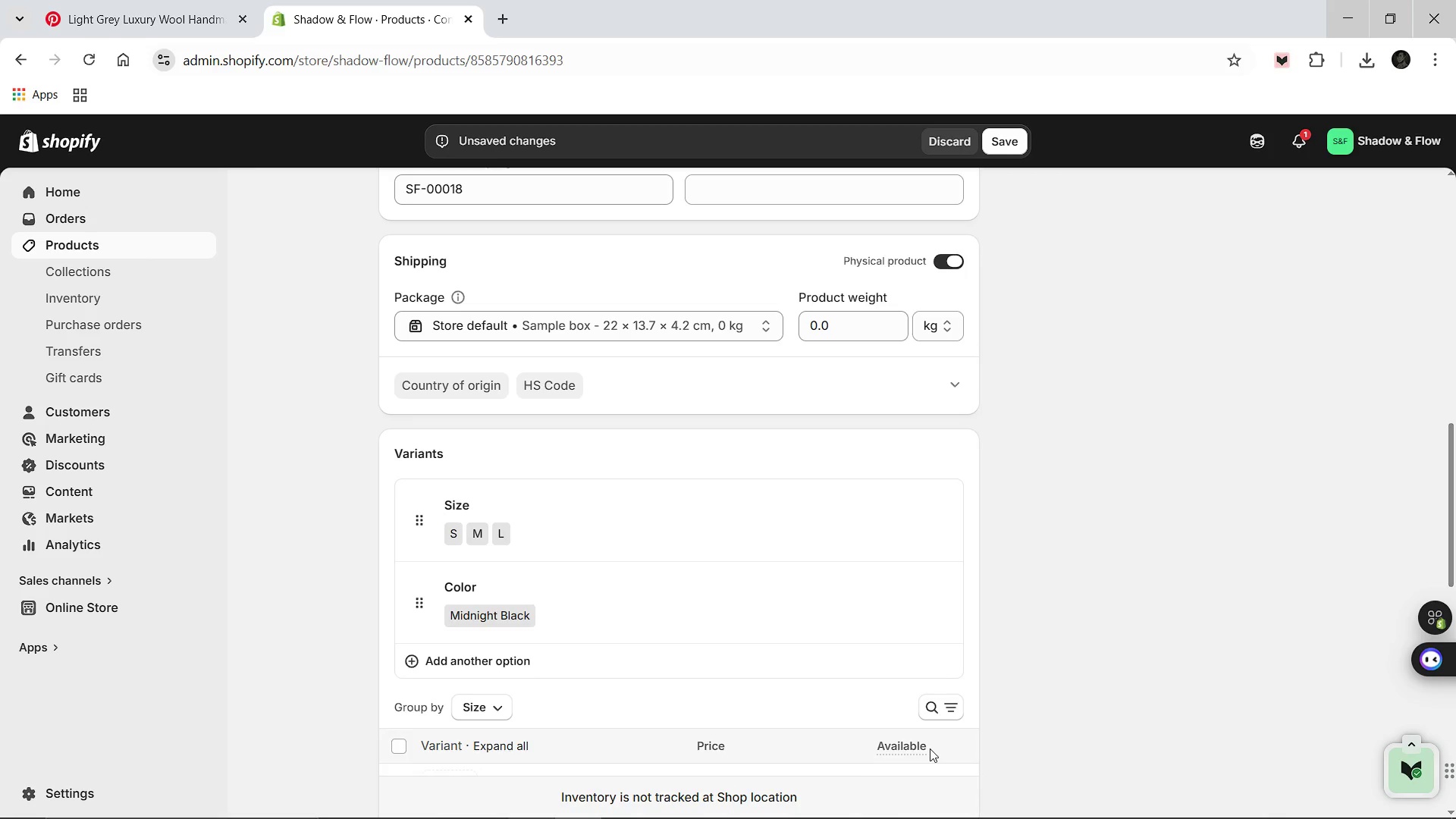 
mouse_move([778, 725])
 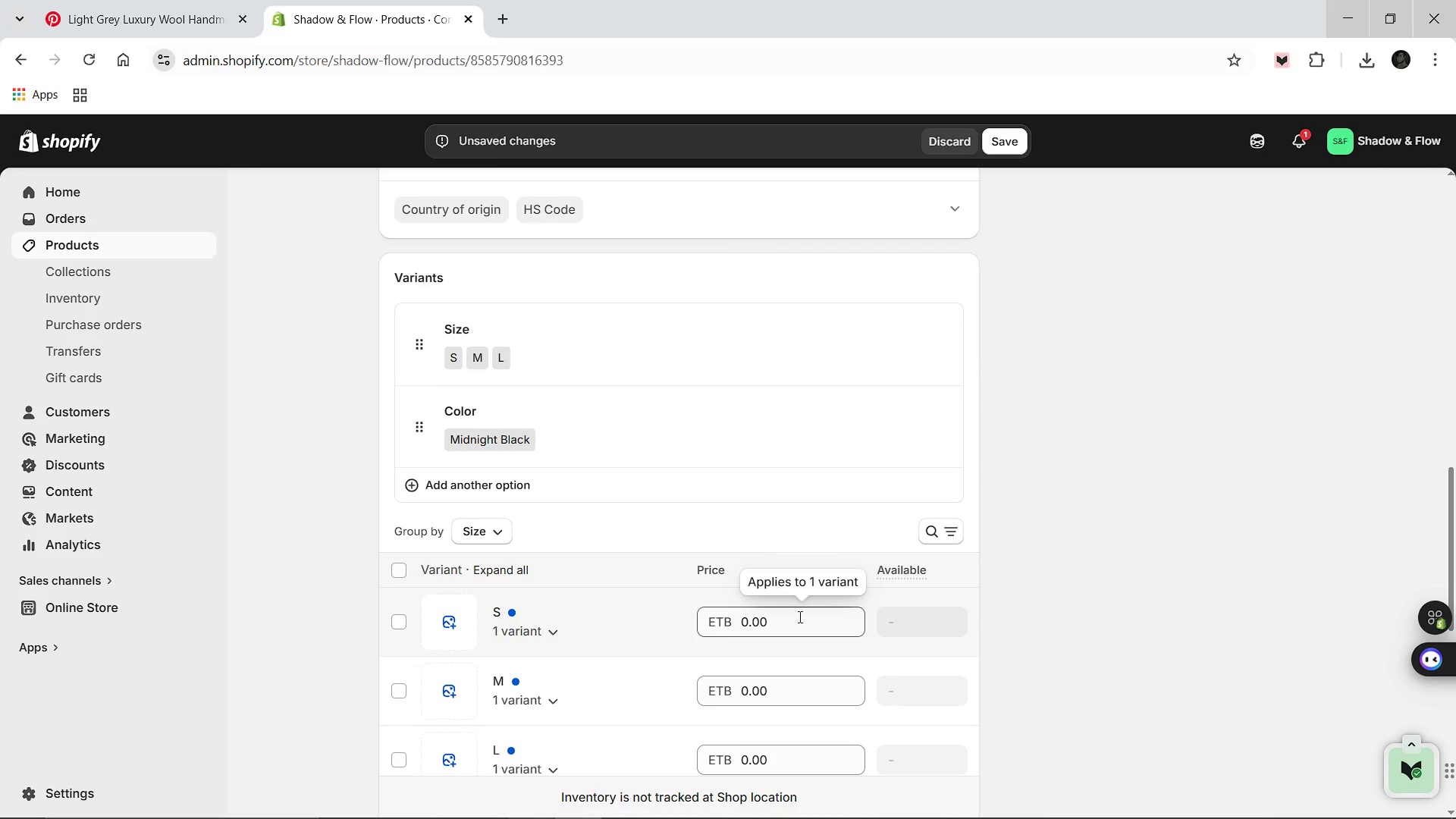 
left_click([799, 617])
 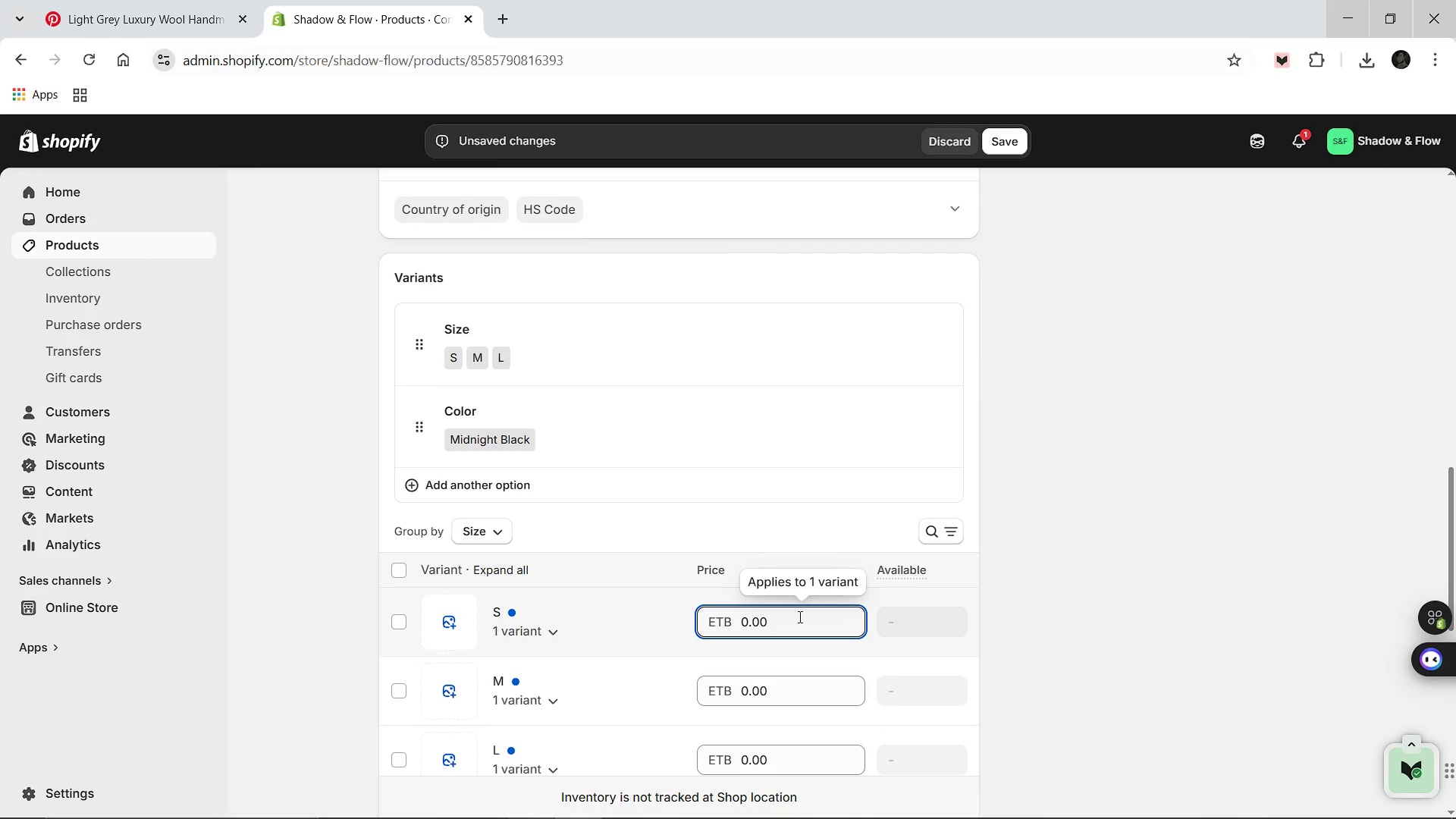 
key(Control+A)
 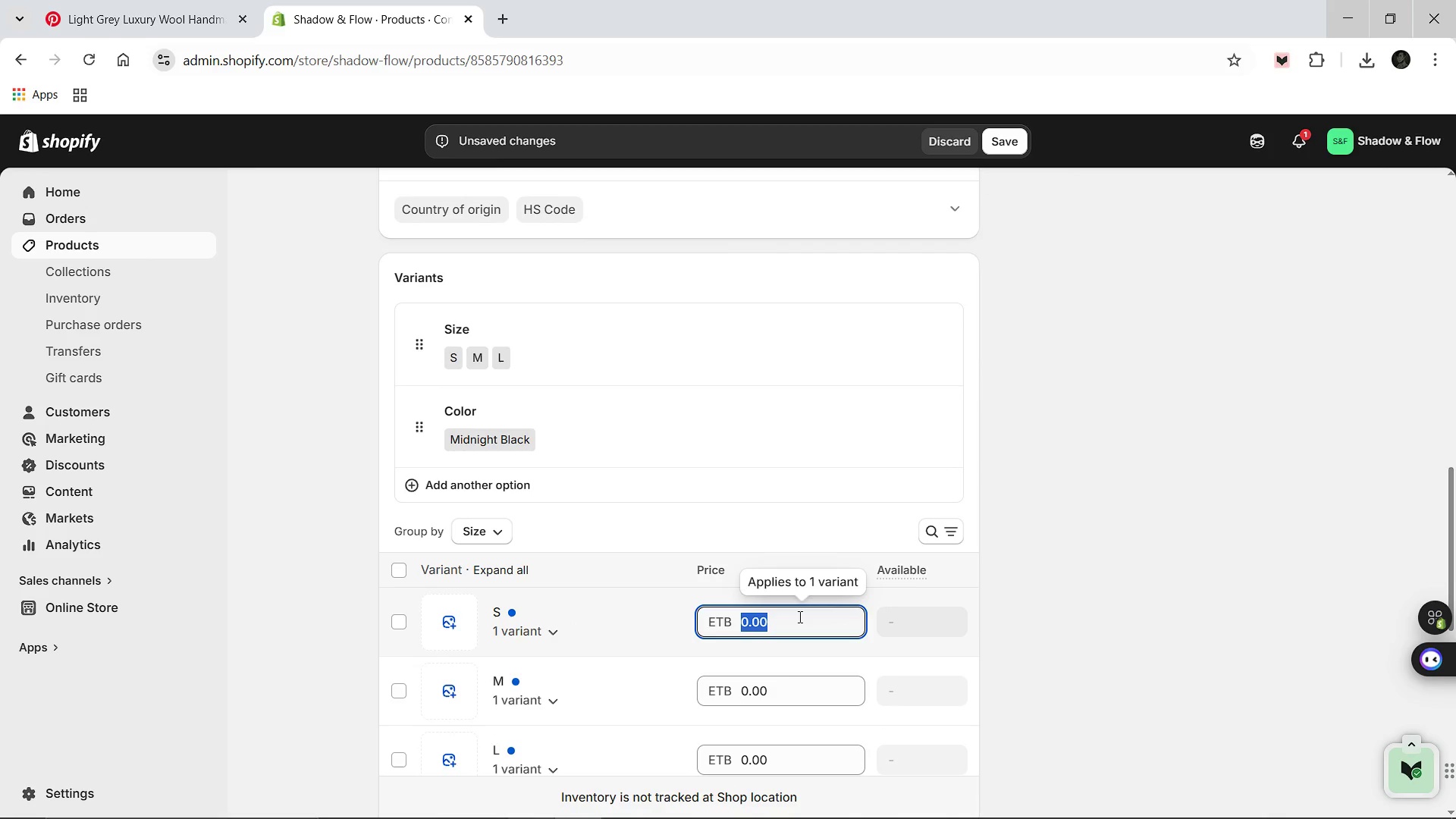 
type(55.00)
 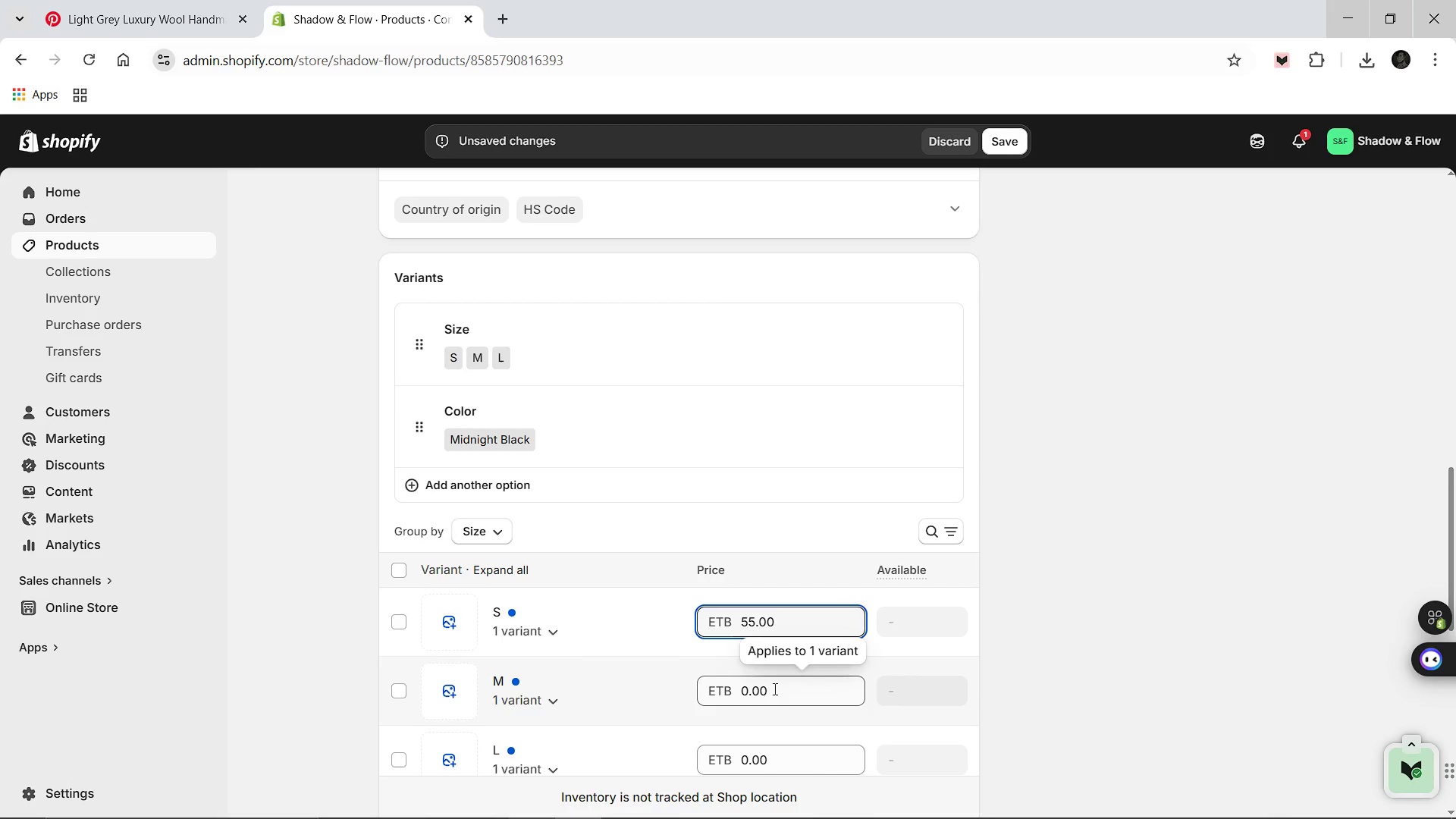 
left_click([774, 689])
 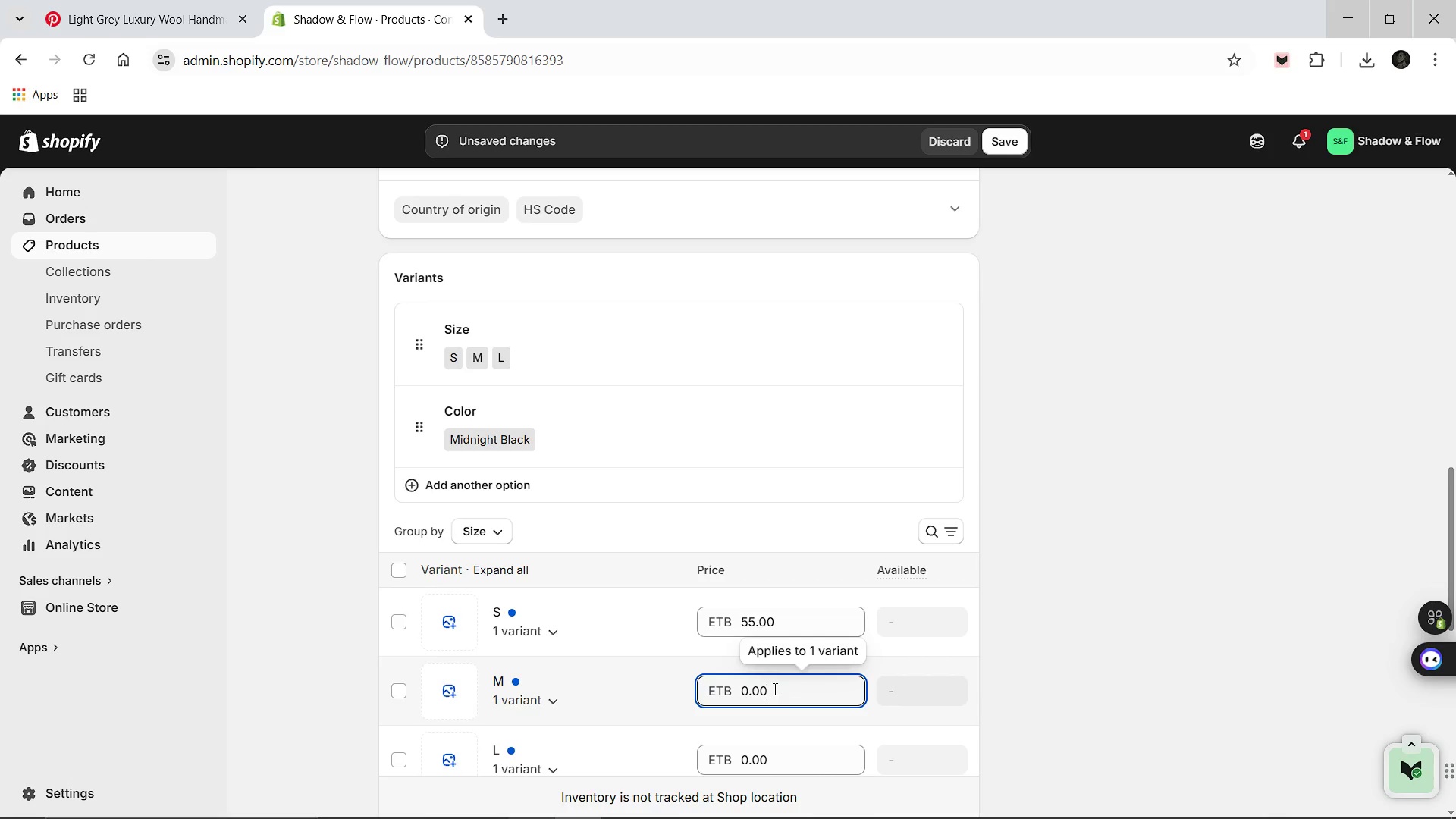 
key(Control+A)
 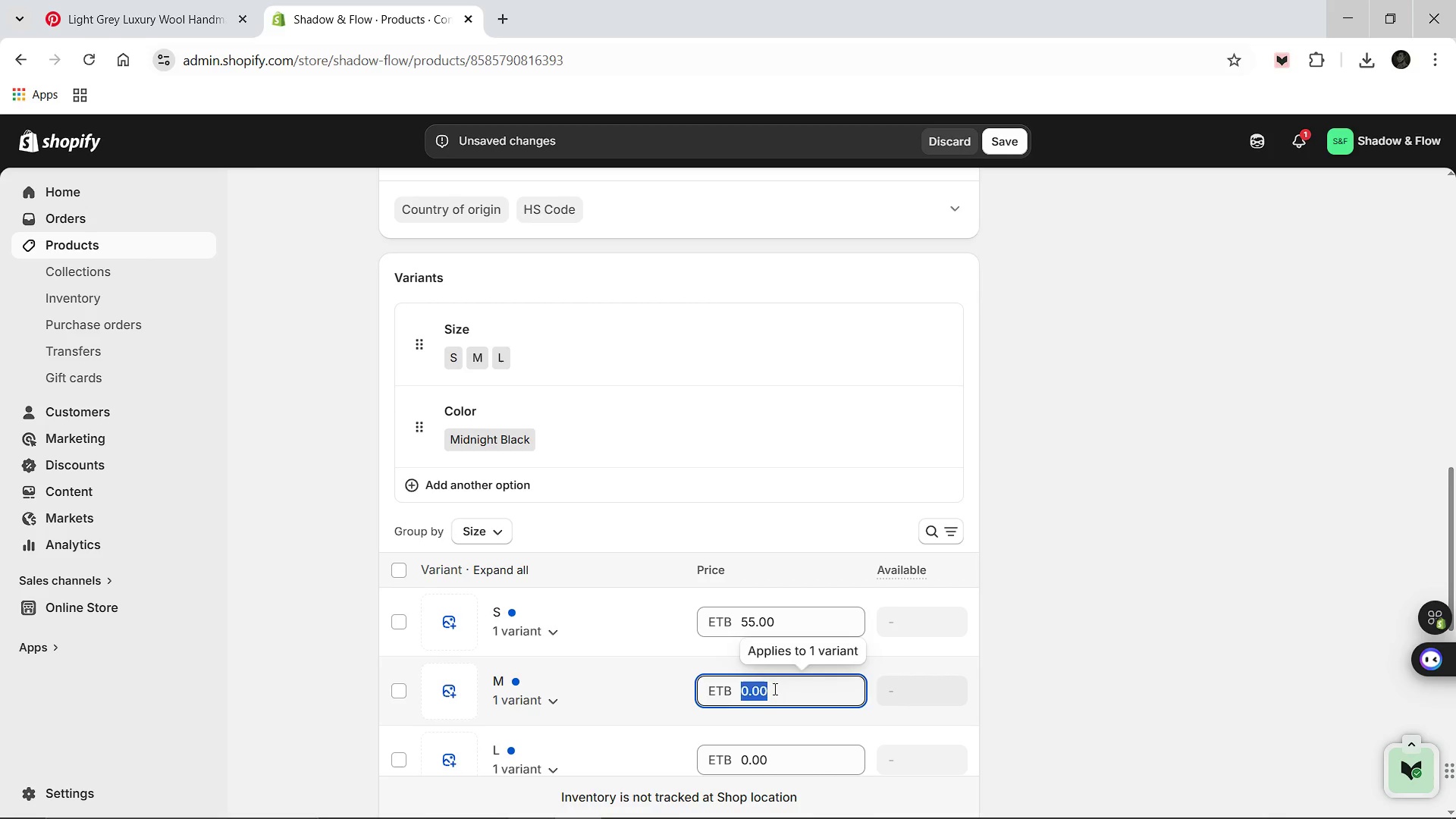 
type(55.00)
 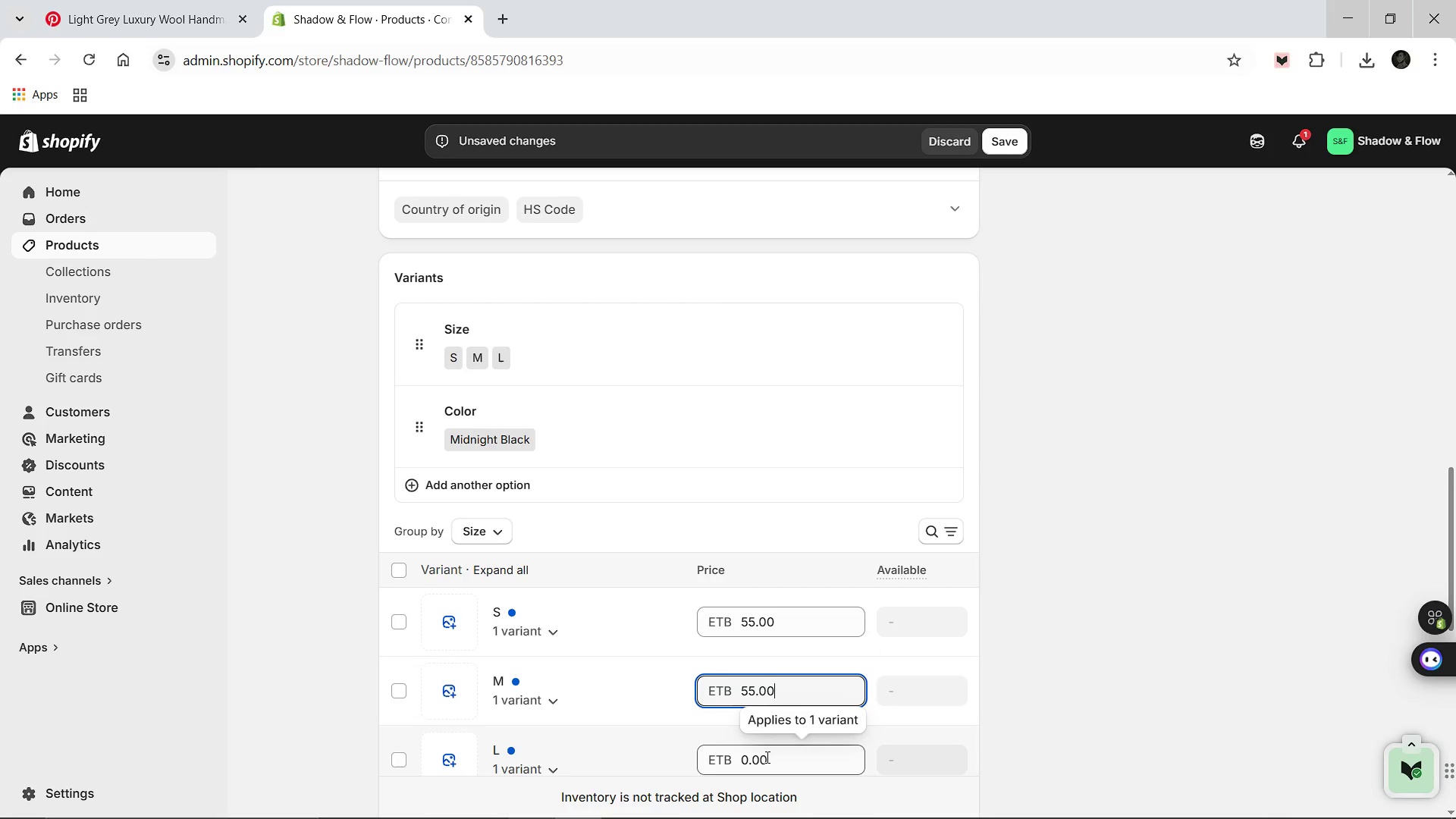 
left_click([766, 757])
 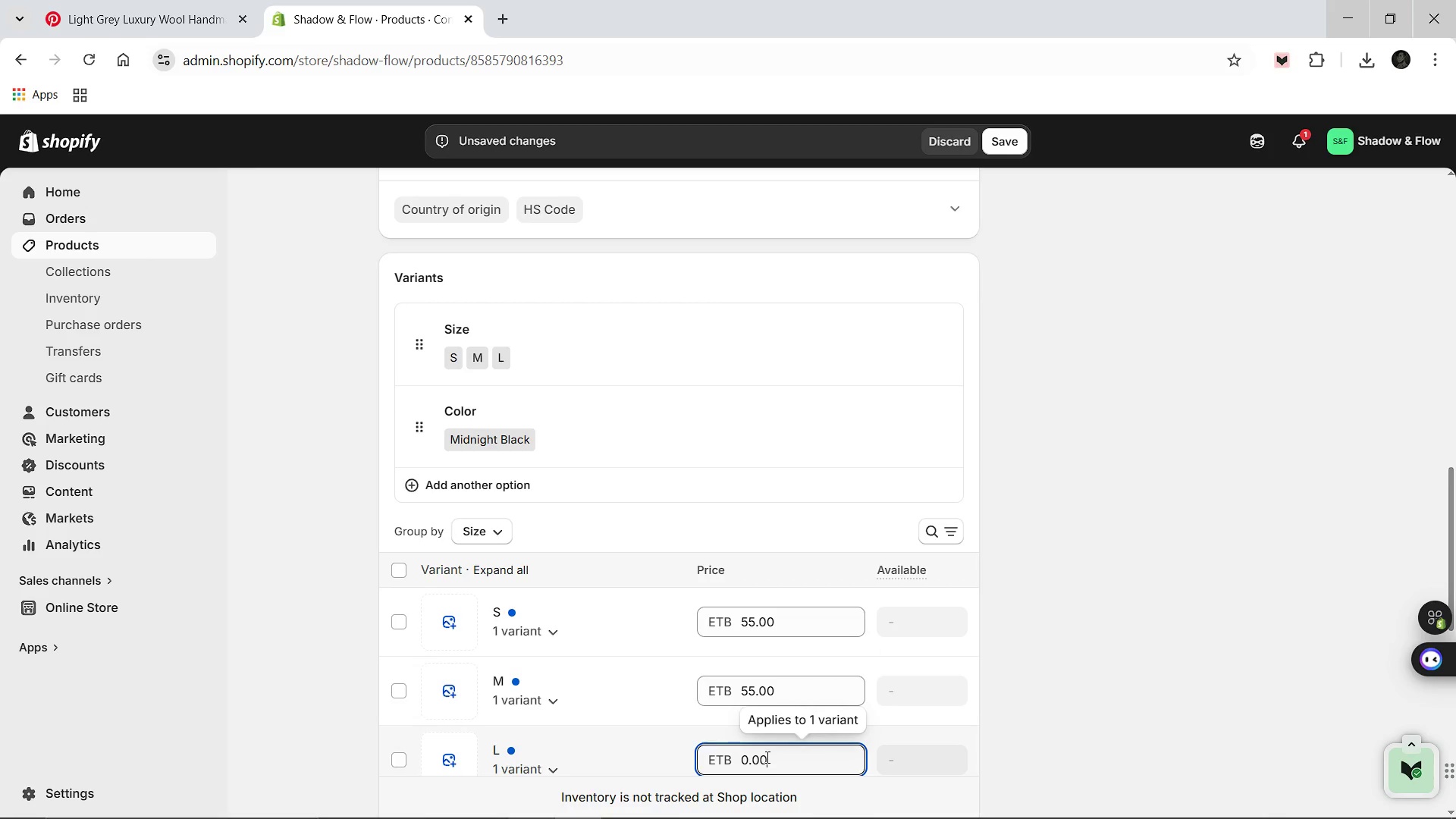 
key(Control+A)
 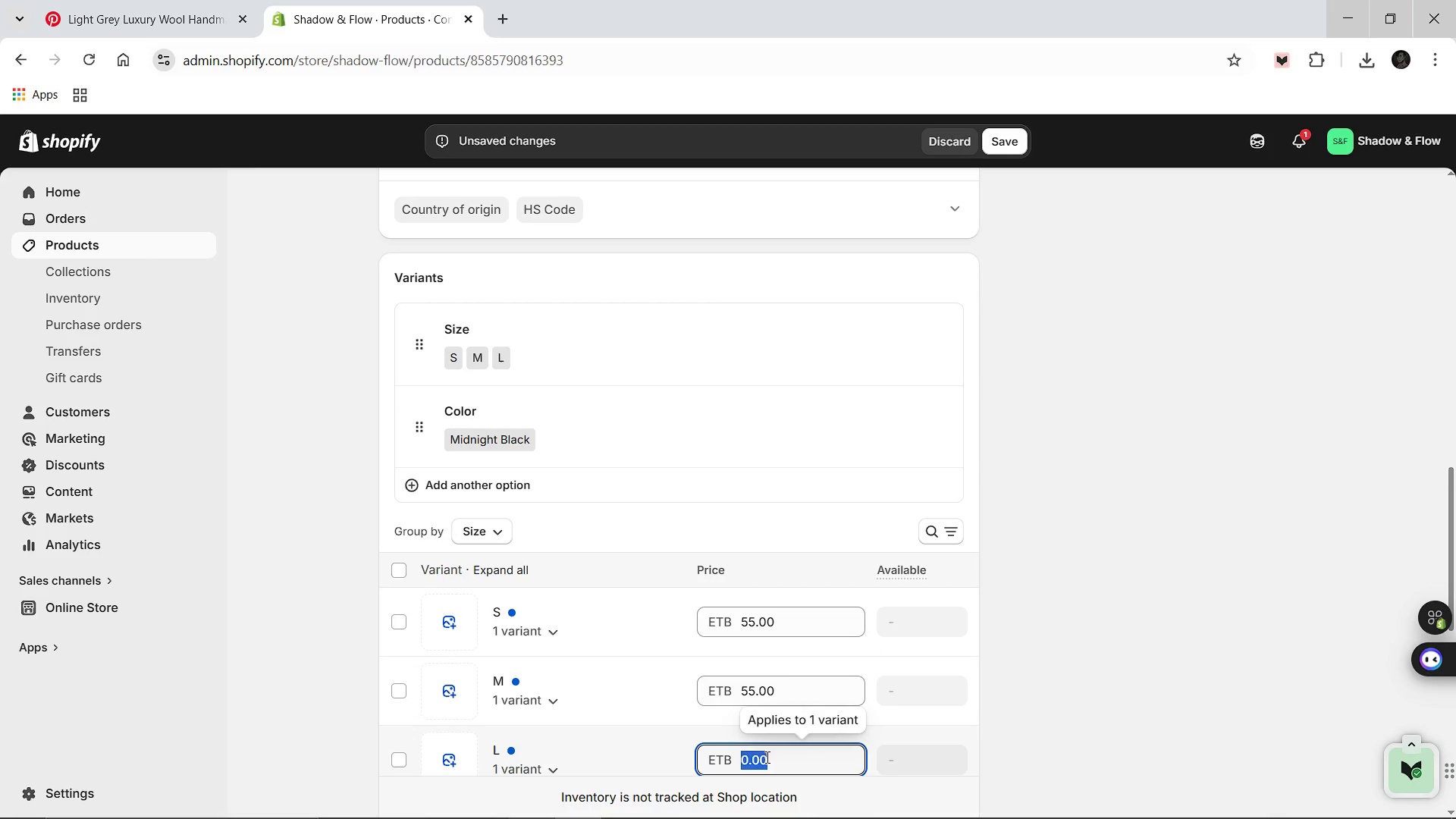 
type(55.00)
 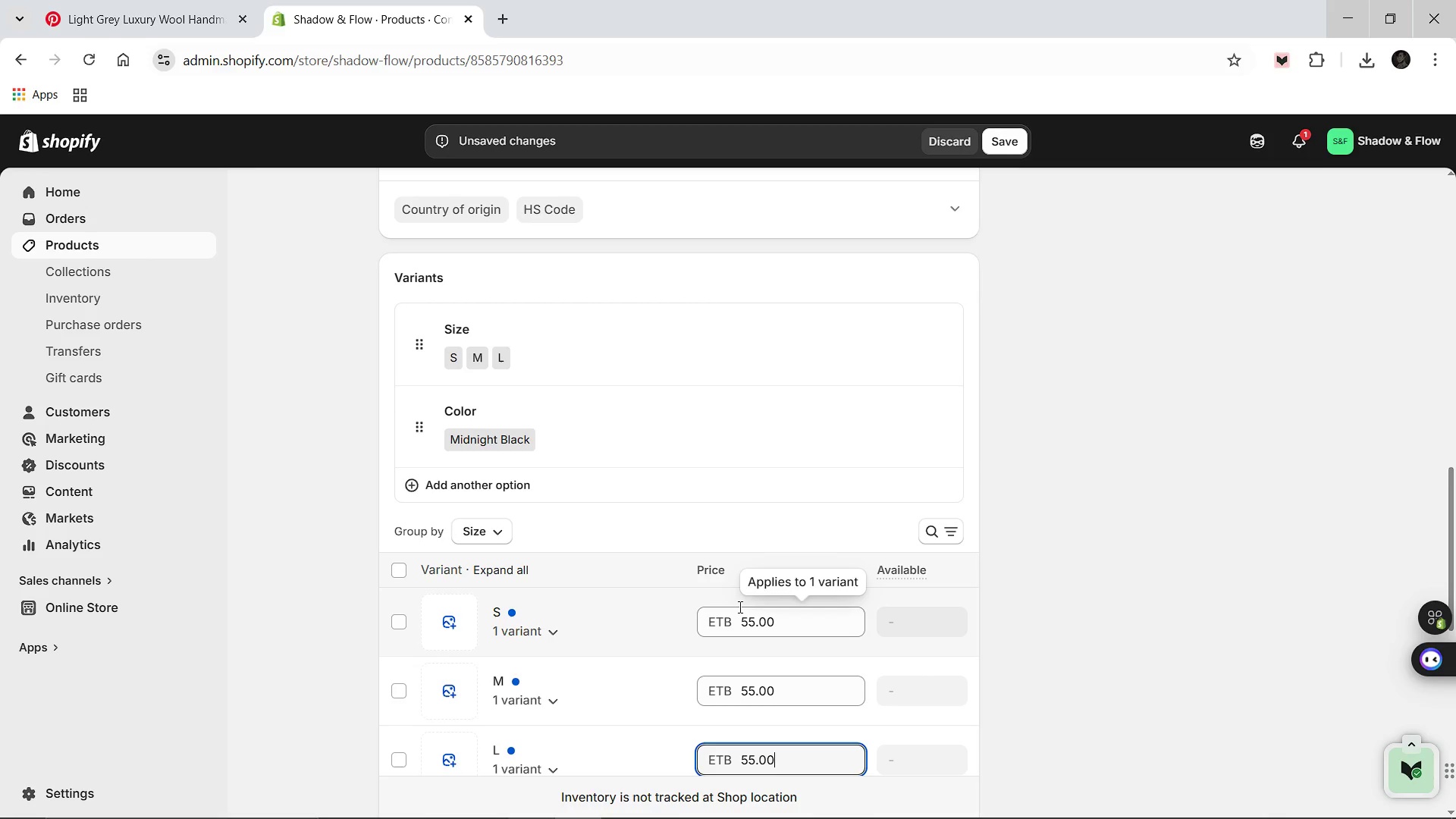 
mouse_move([958, 510])
 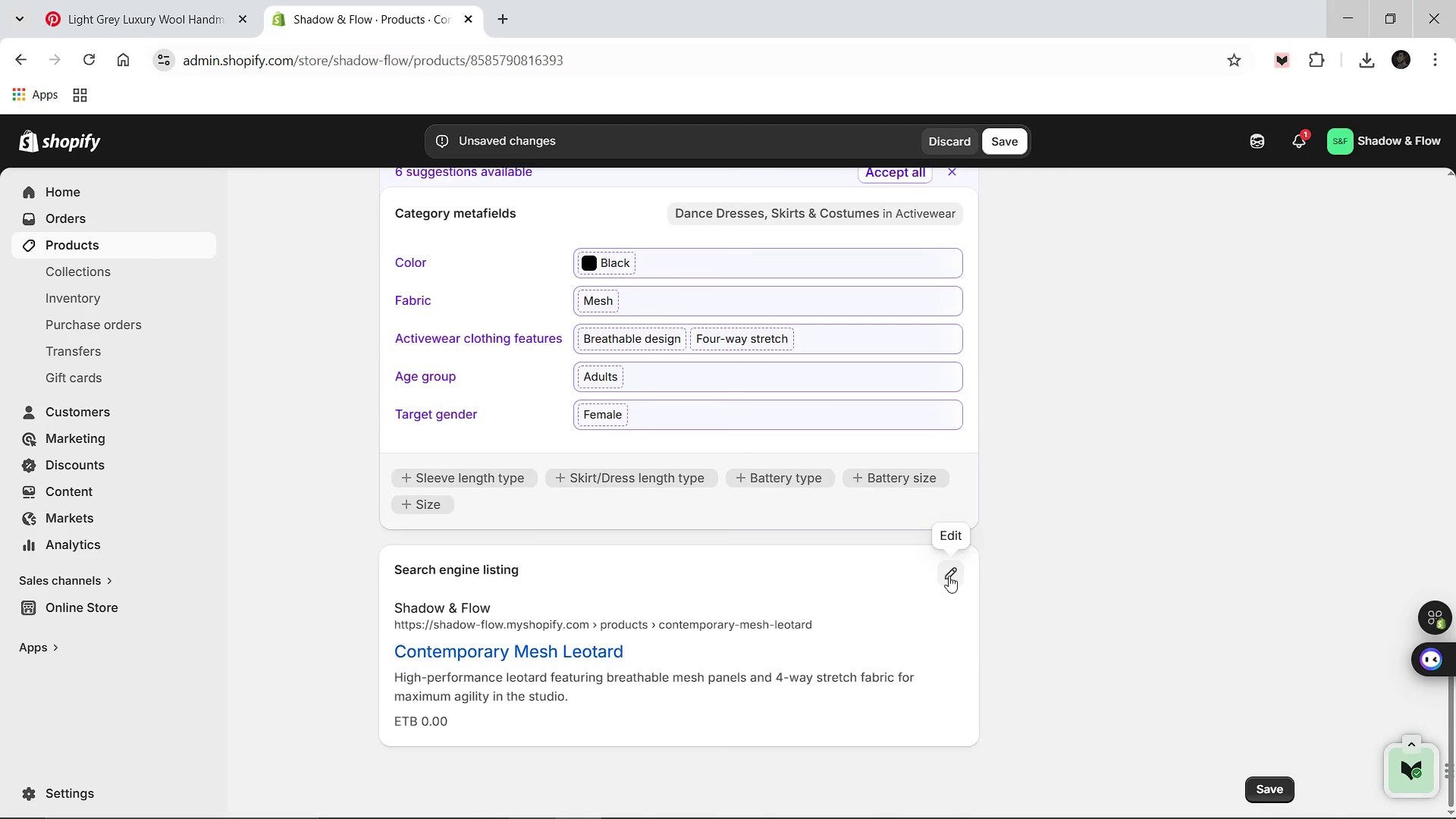 
left_click([949, 576])
 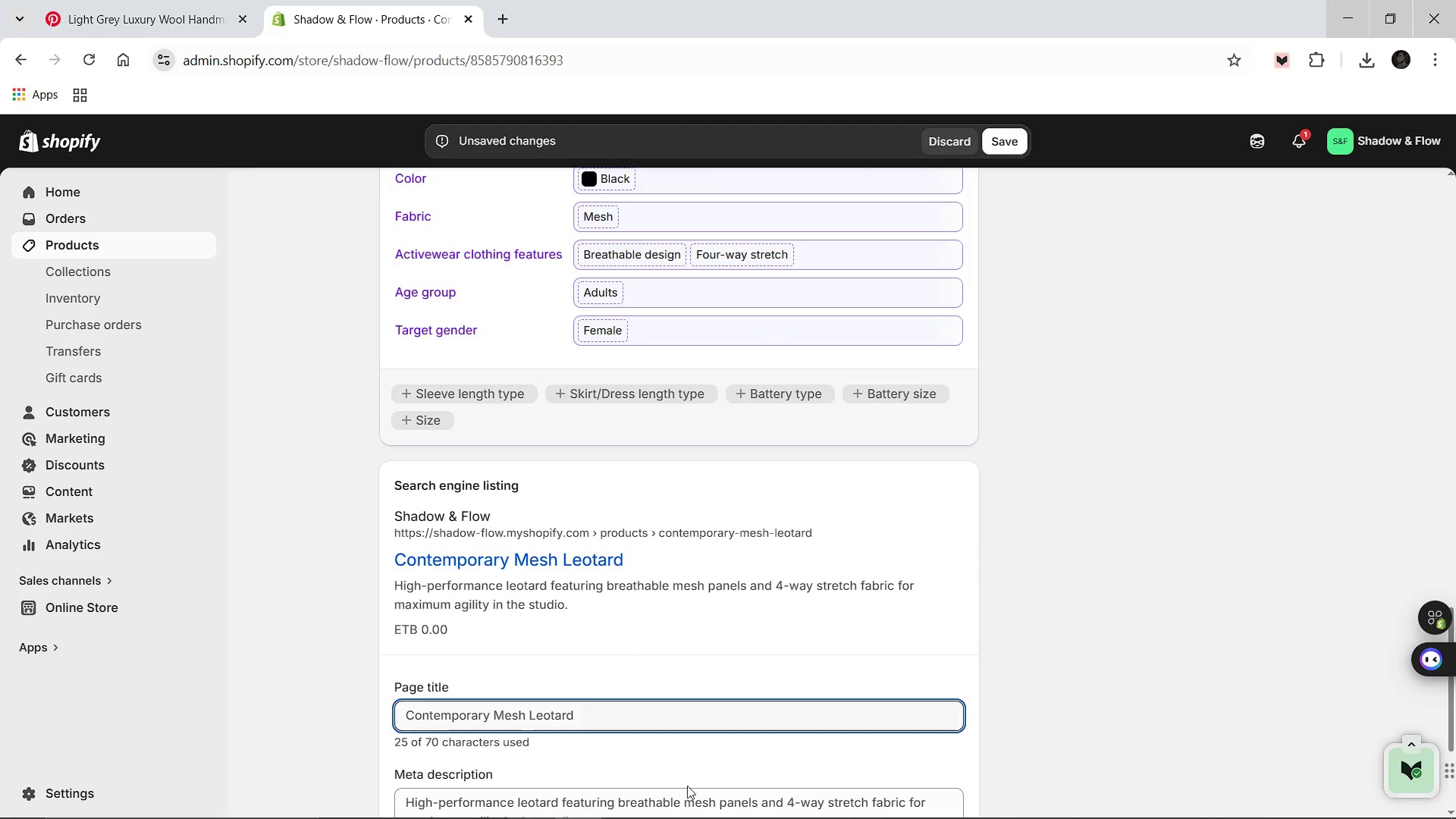 
left_click([632, 714])
 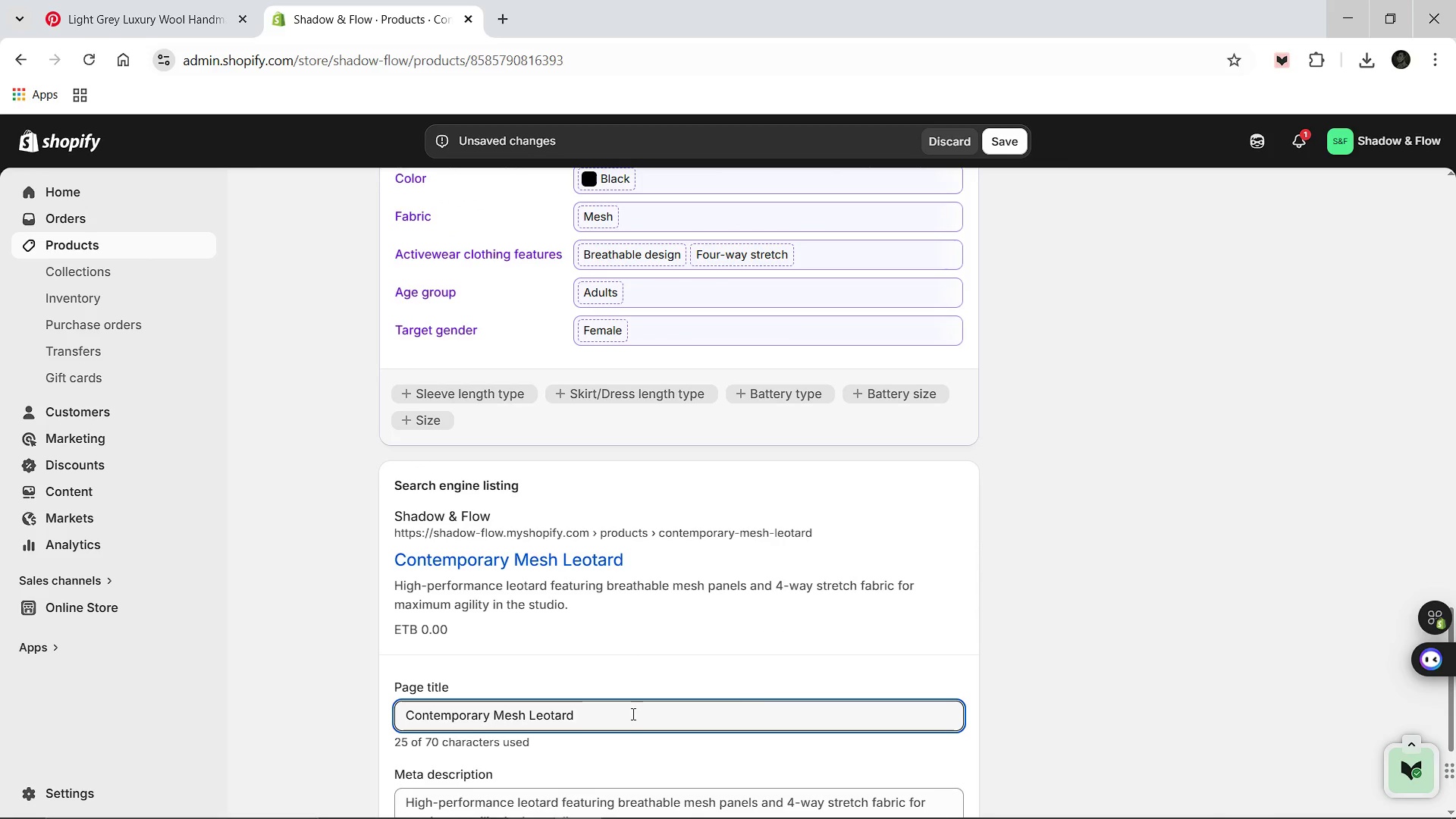 
type(: High )
key(Backspace)
type(-Agility Dance Apparel [Break] Shadow & Flow)
 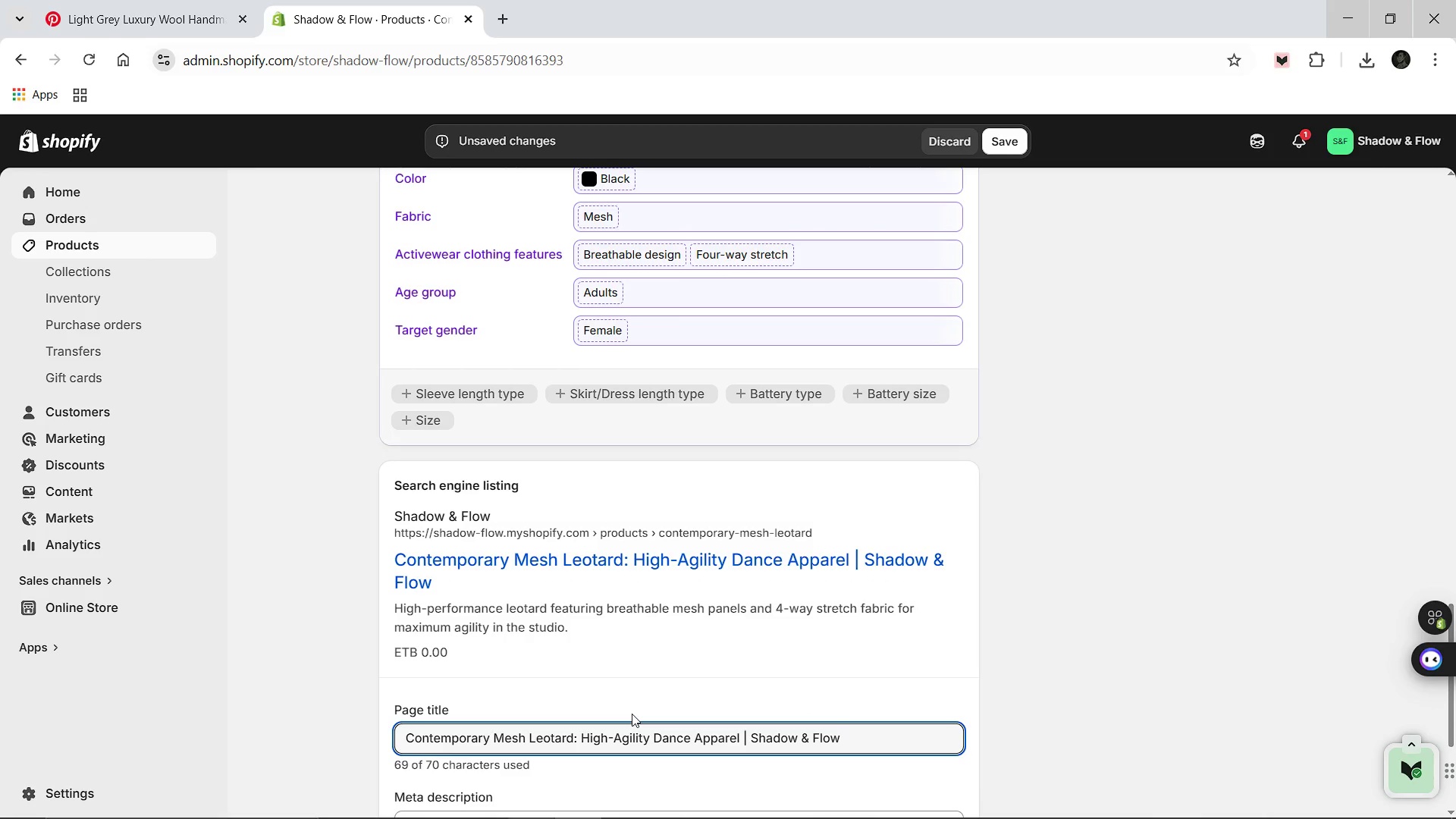 
left_click([648, 666])
 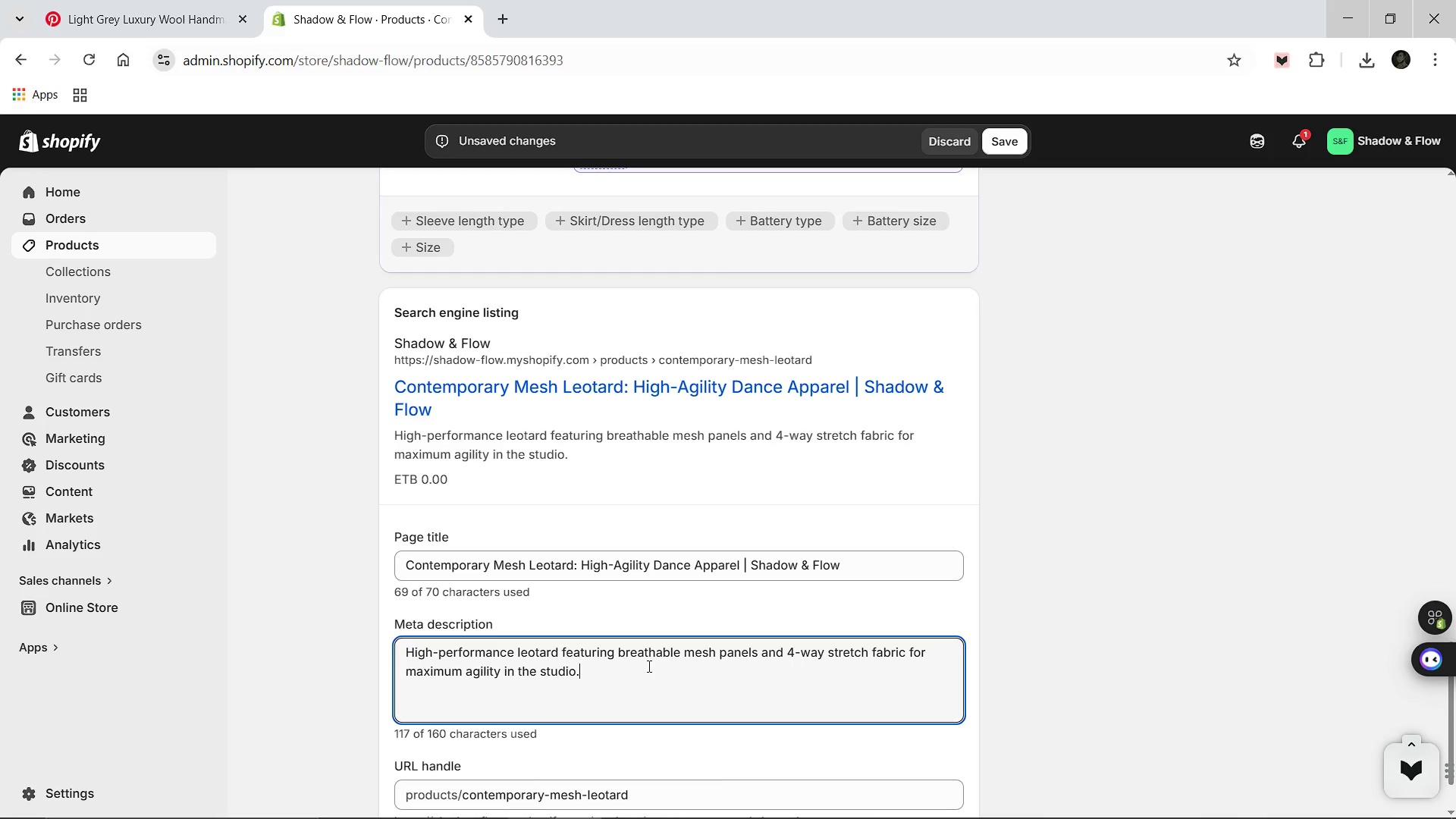 
hold_key(key=ControlLeft, duration=0.59)
 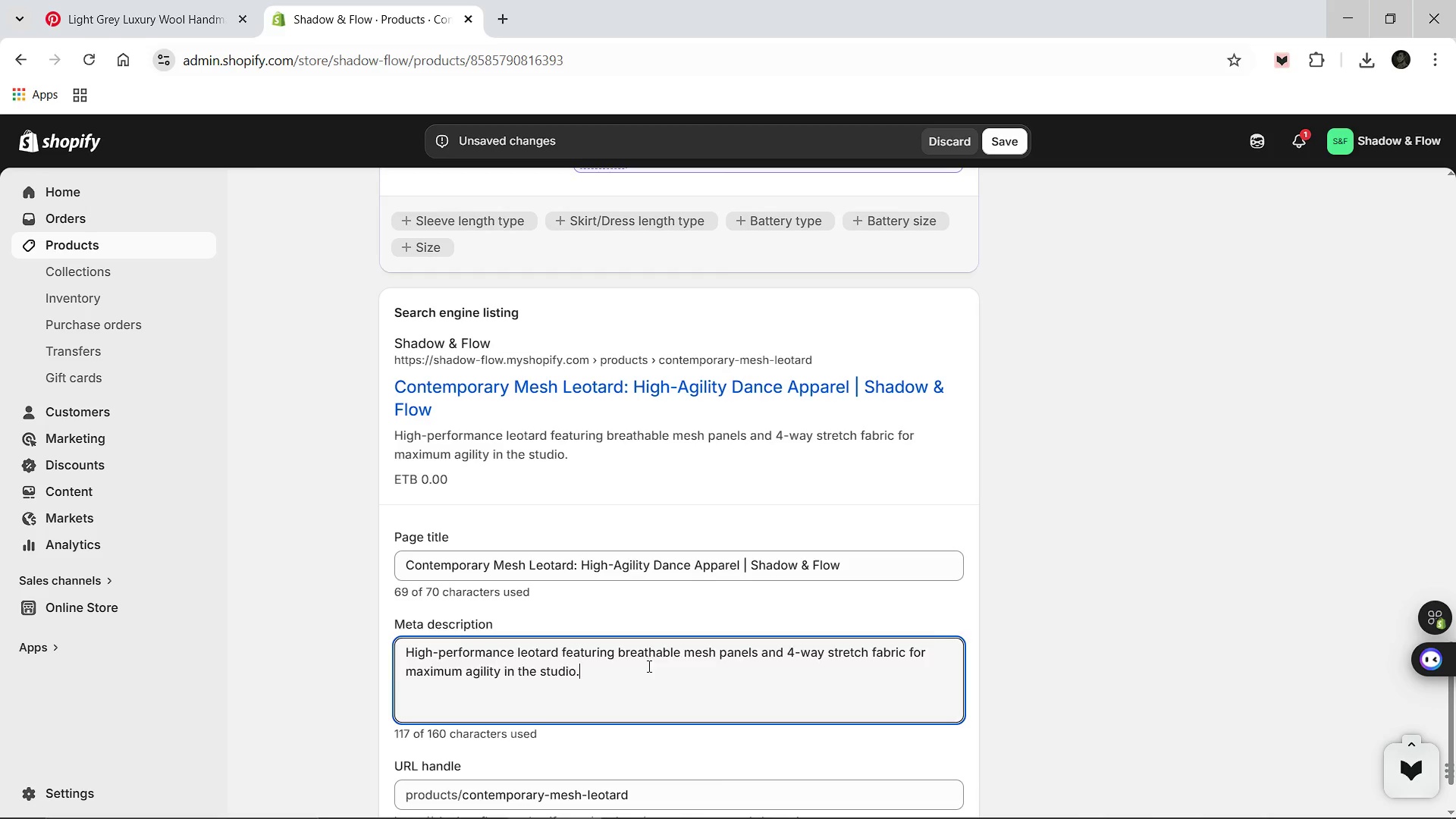 
key(Control+A)
 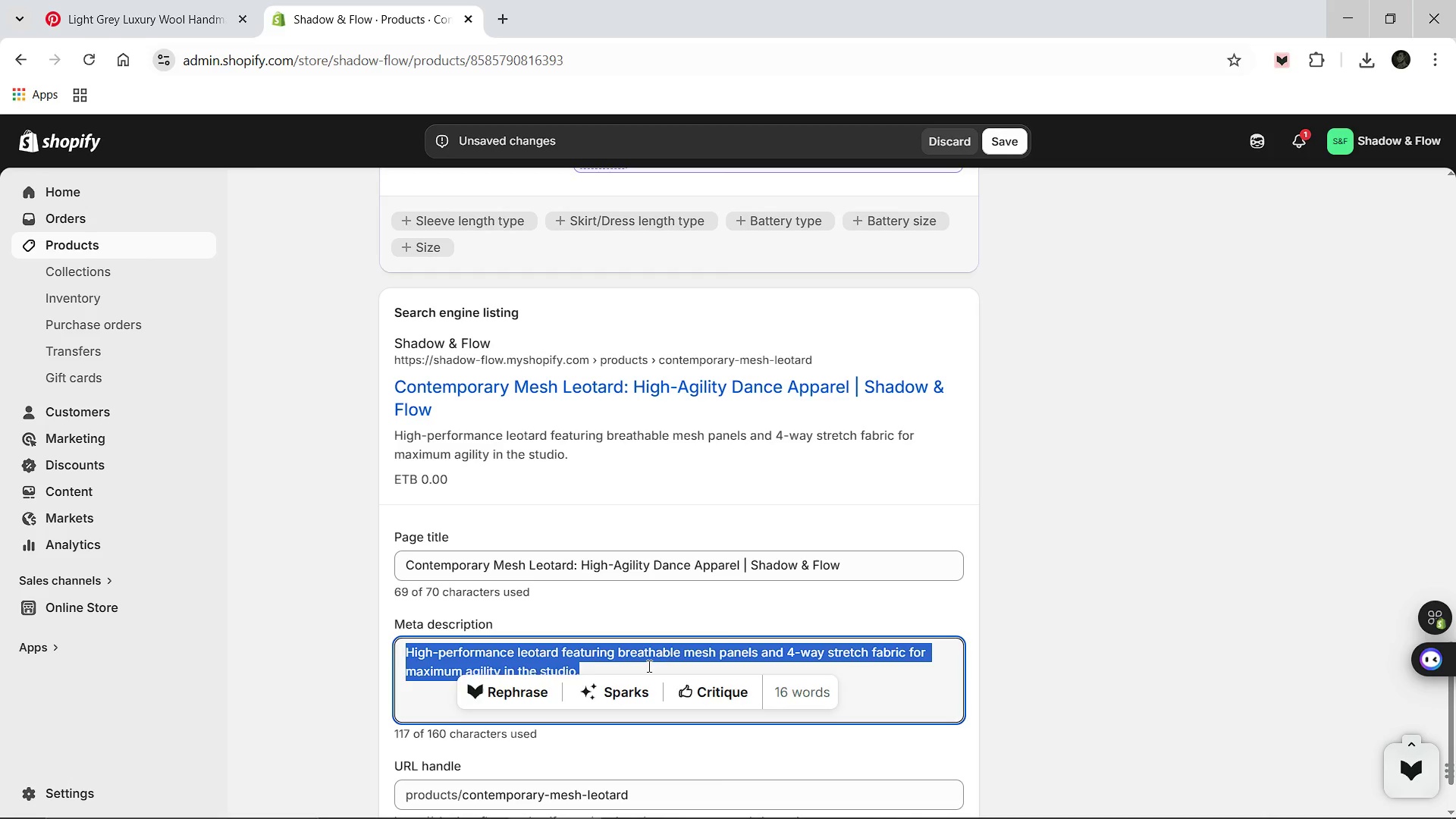 
type(Shop breathable mesh leotards for contemporary dance. )
key(Backspace)
type( 4-way strecth)
key(Backspace)
key(Backspace)
key(Backspace)
type(ct)
key(Backspace)
key(Backspace)
type(tch )
 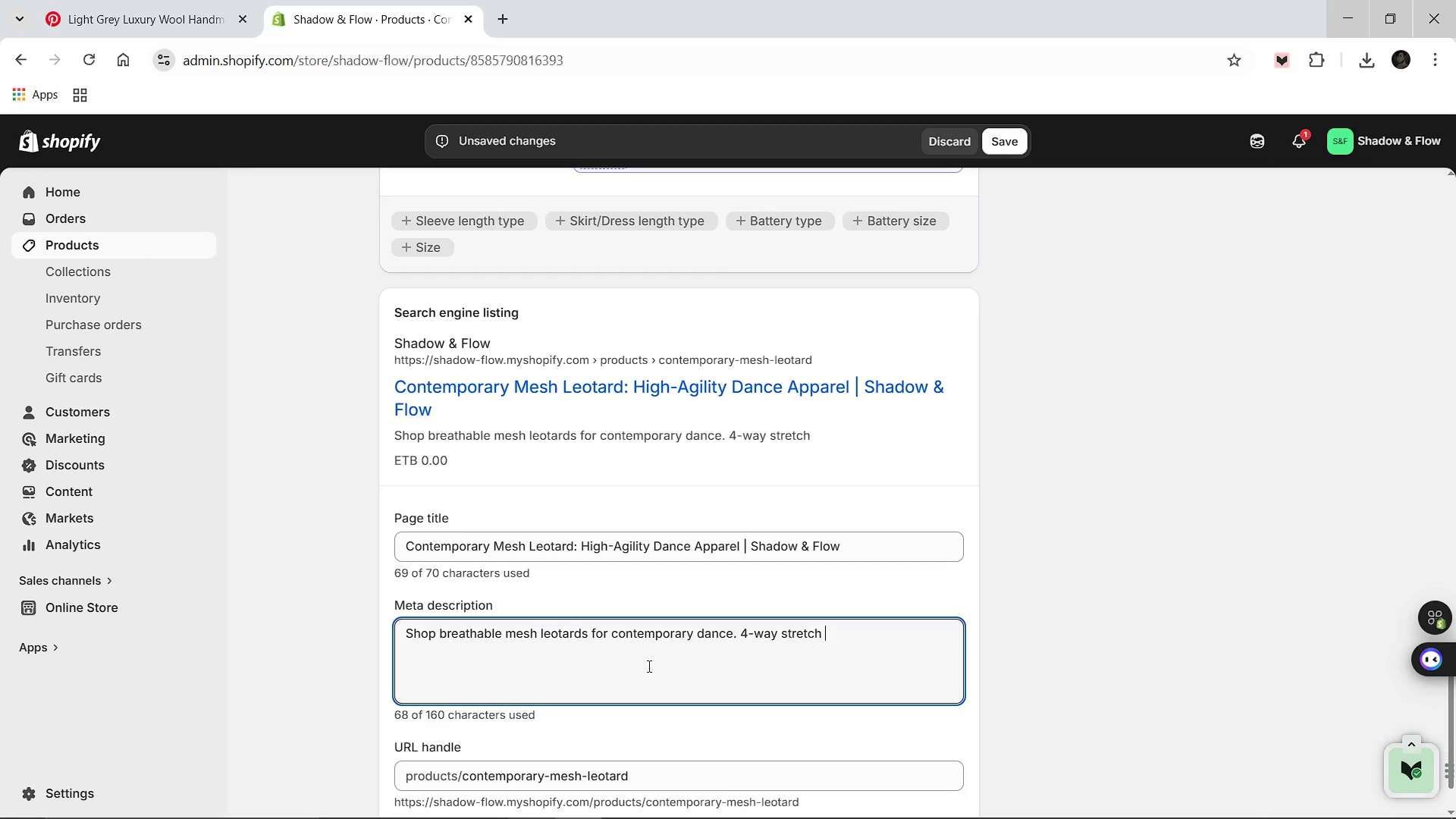 
type(fabric for mob)
key(Backspace)
type(vement artists.)
 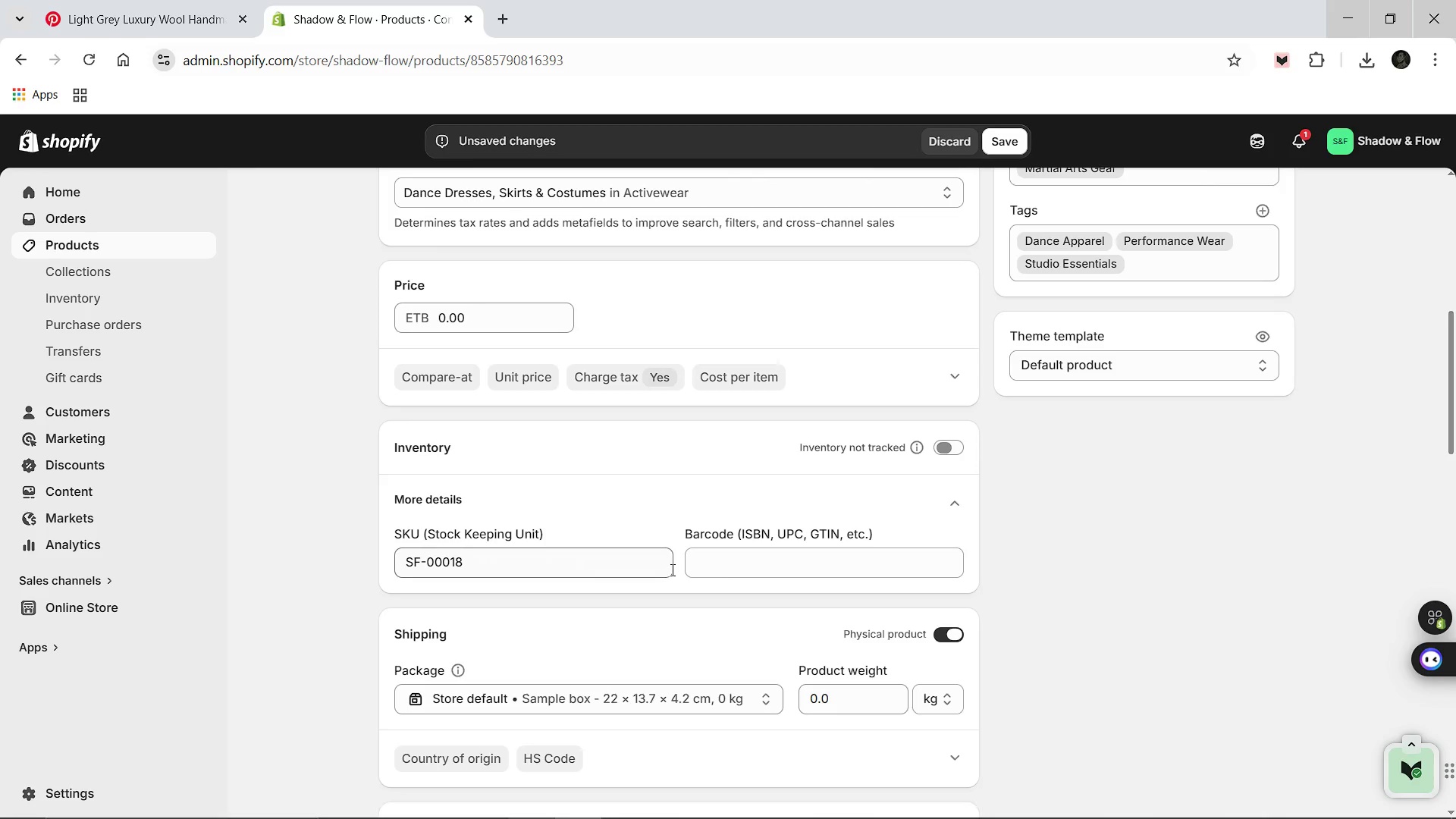 
wait(13.58)
 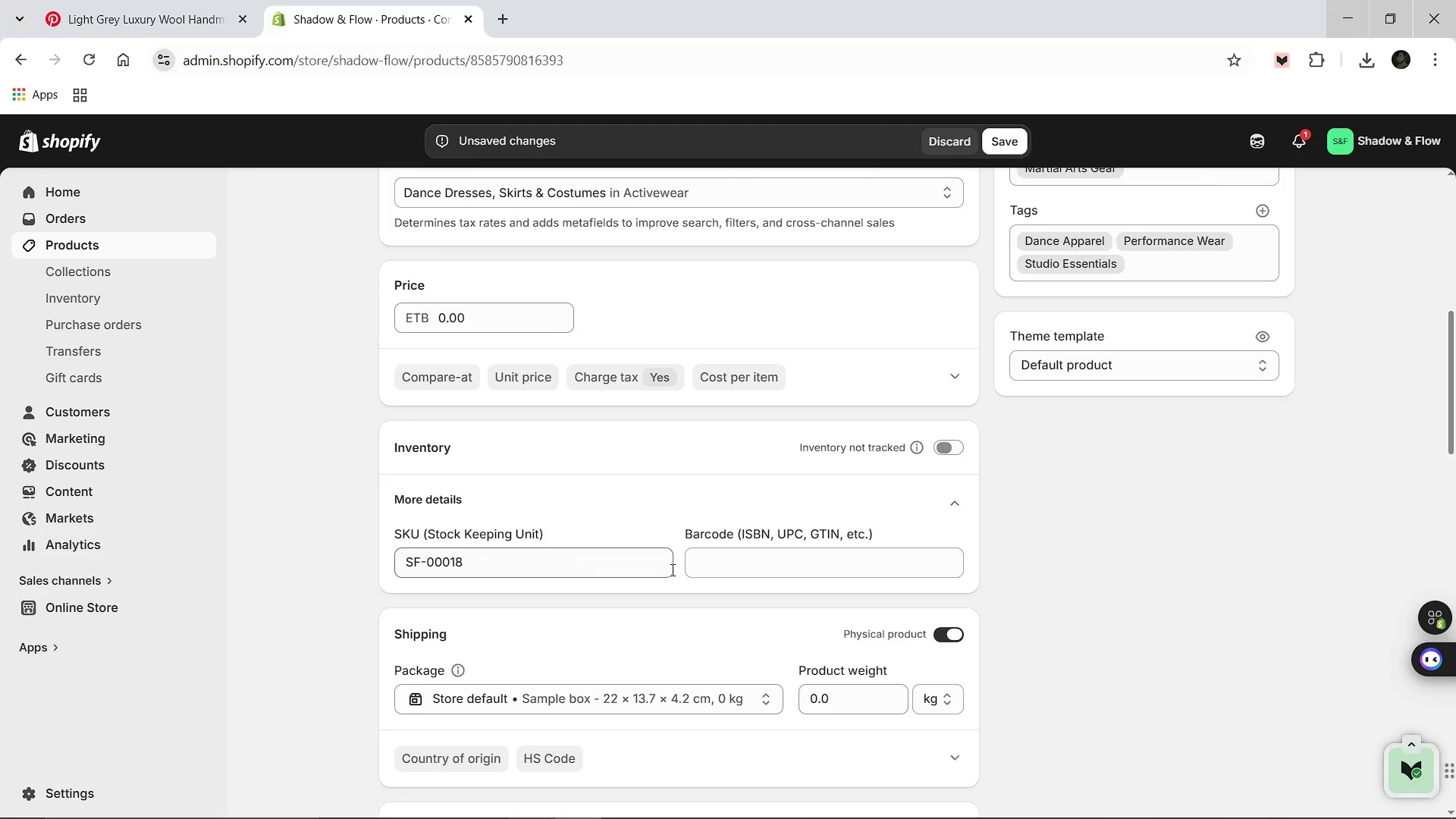 
left_click([545, 591])
 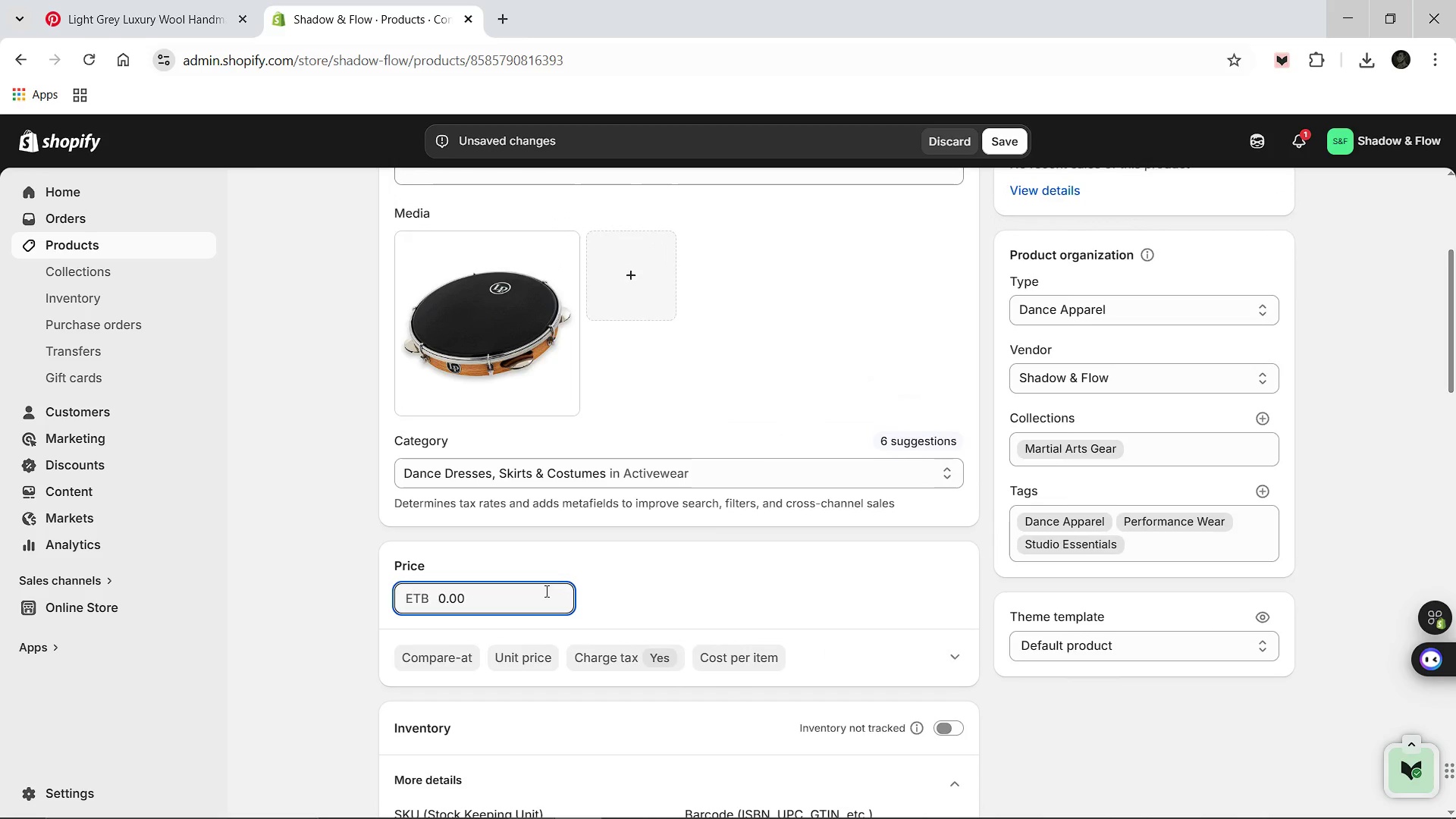 
key(Control+A)
 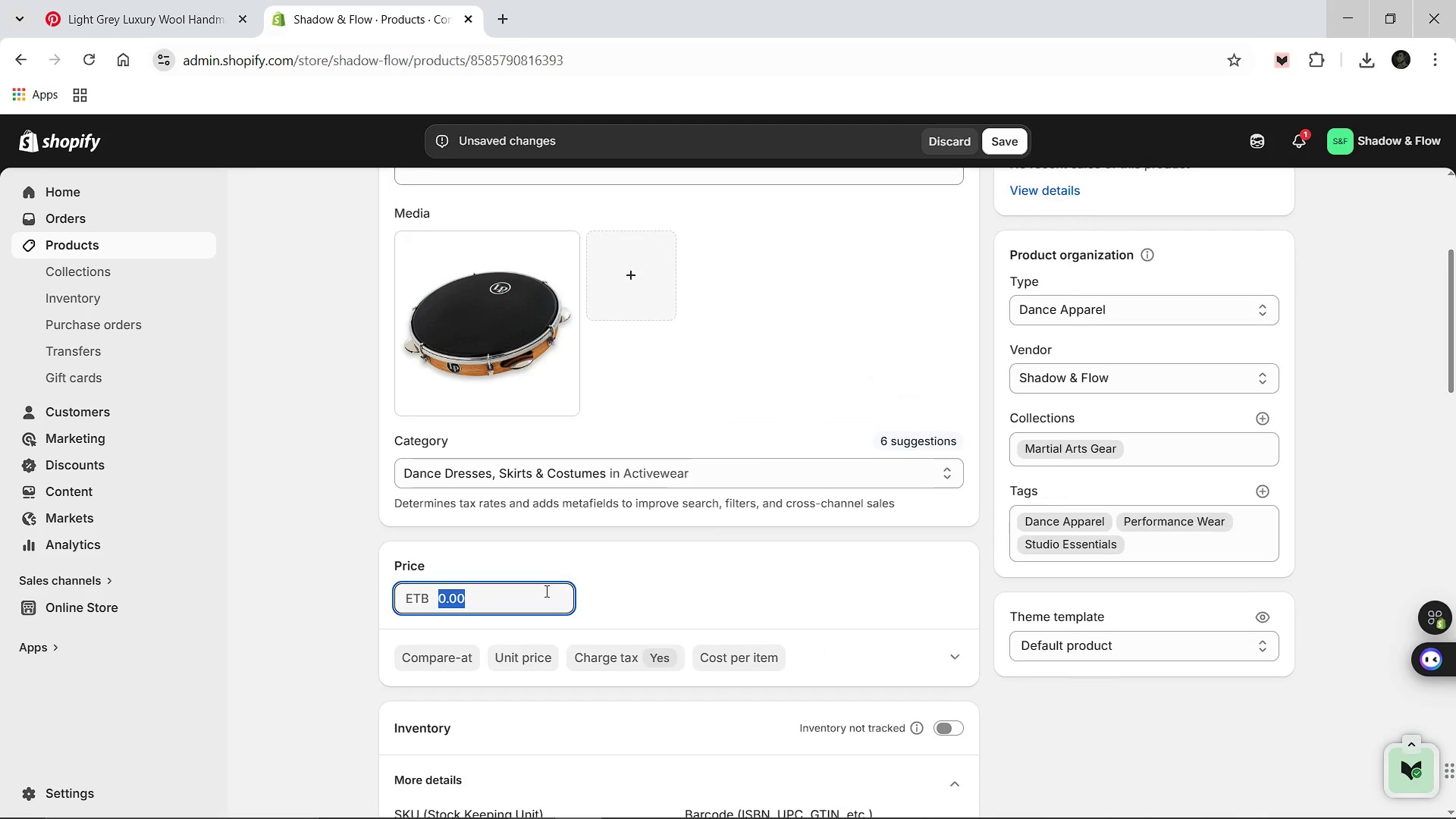 
type(55.00)
 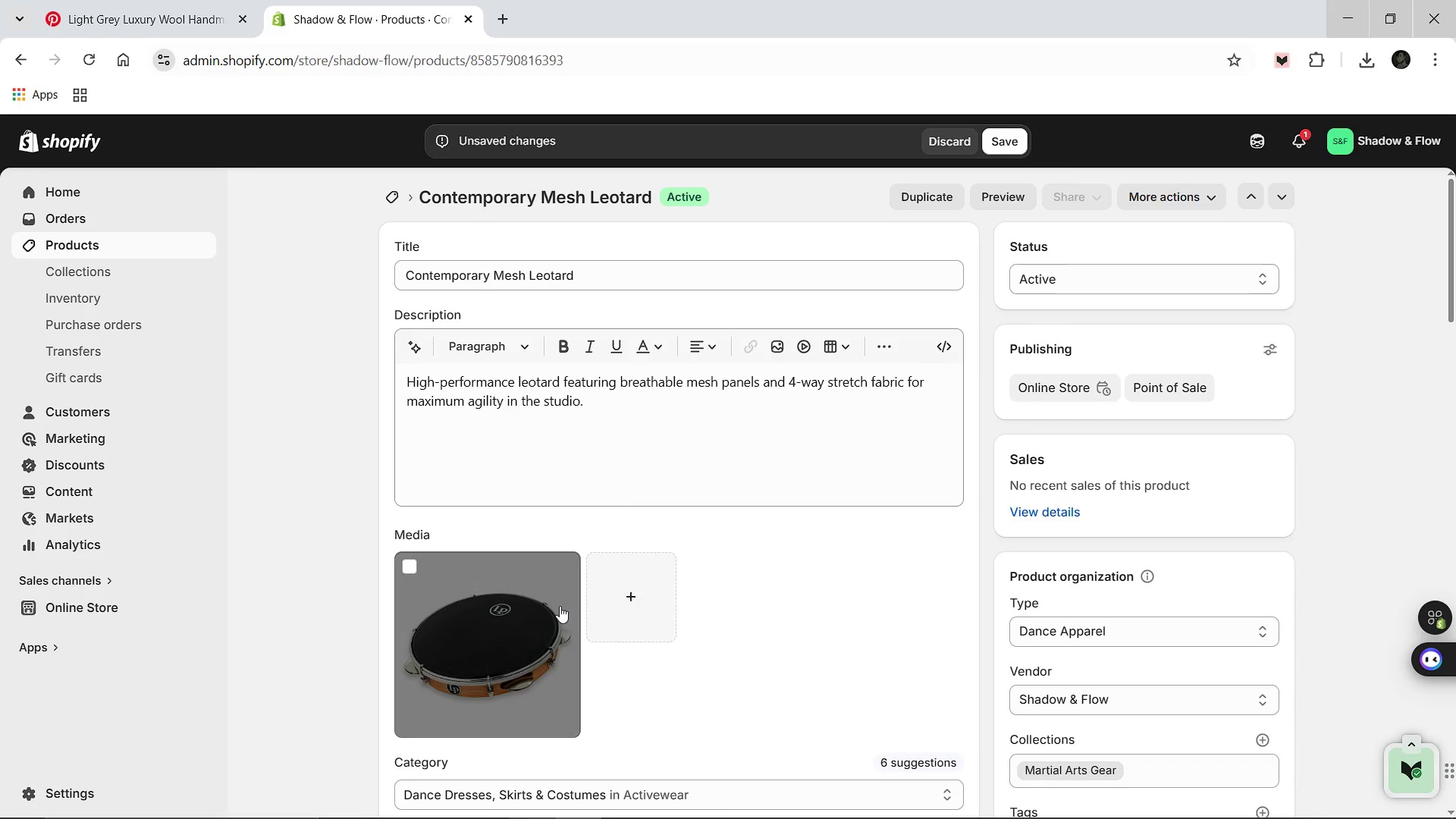 
wait(7.58)
 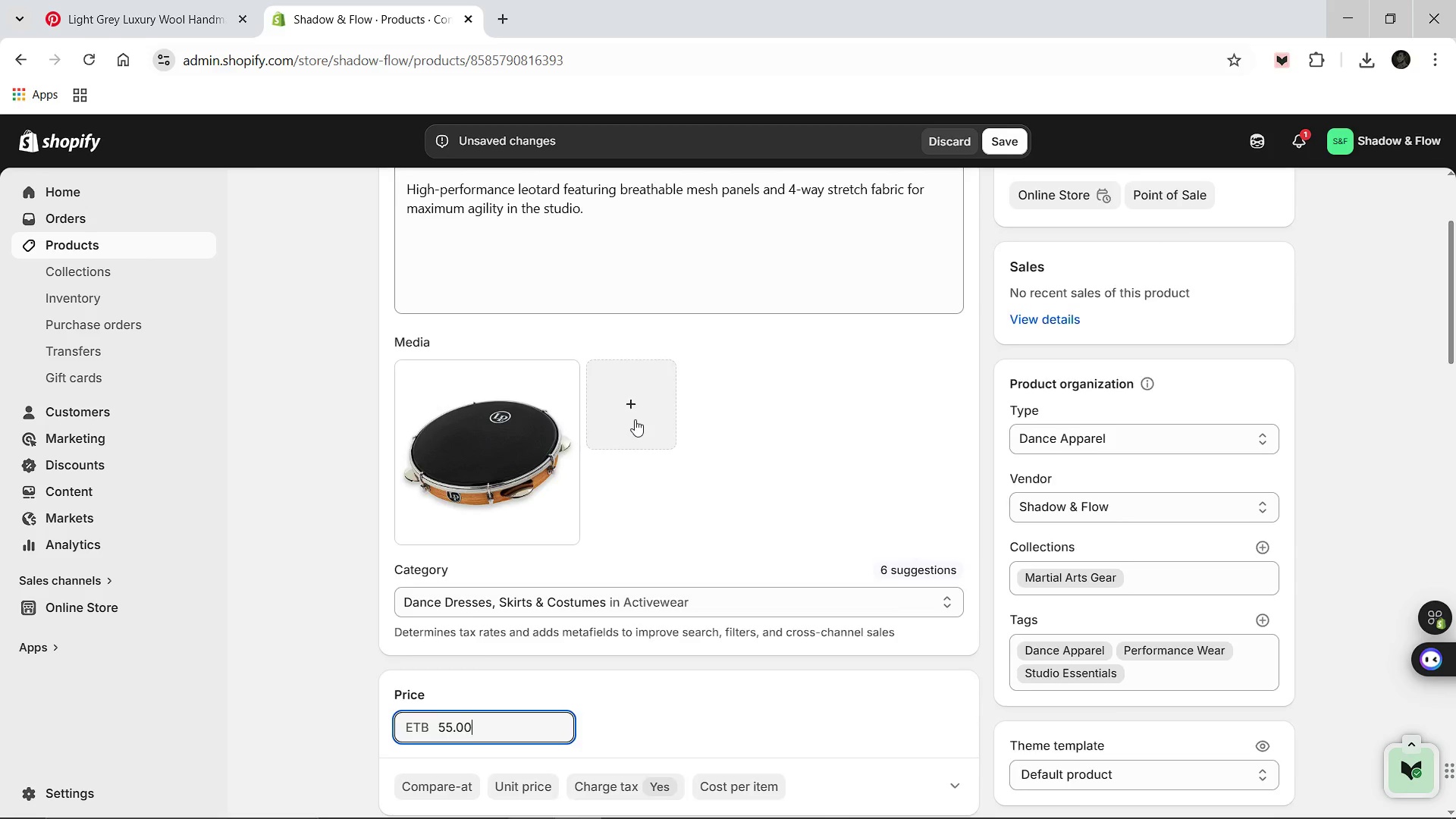 
left_click([1381, 58])
 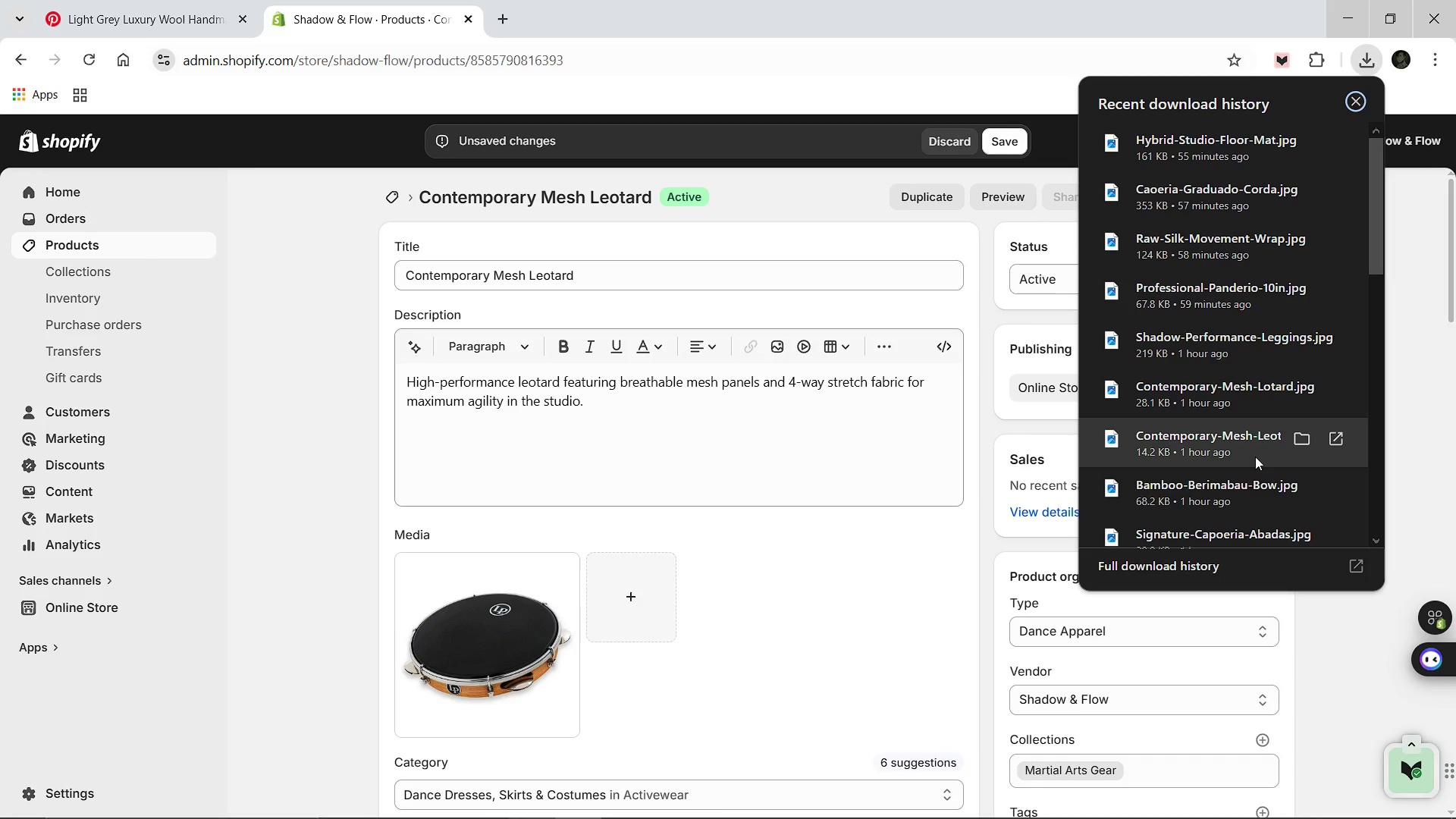 
wait(6.8)
 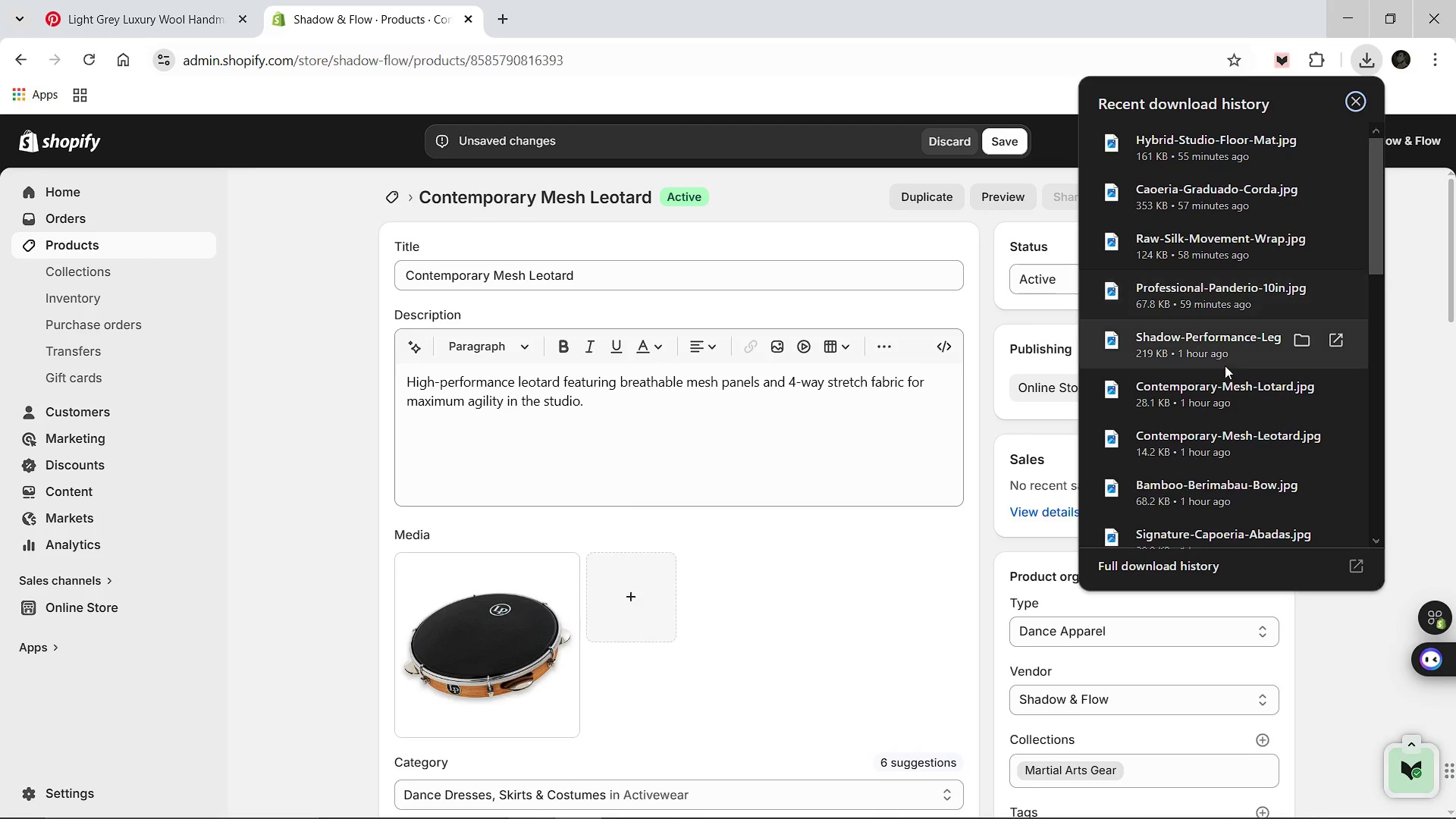 
left_click_drag(start_coordinate=[1230, 447], to_coordinate=[826, 585])
 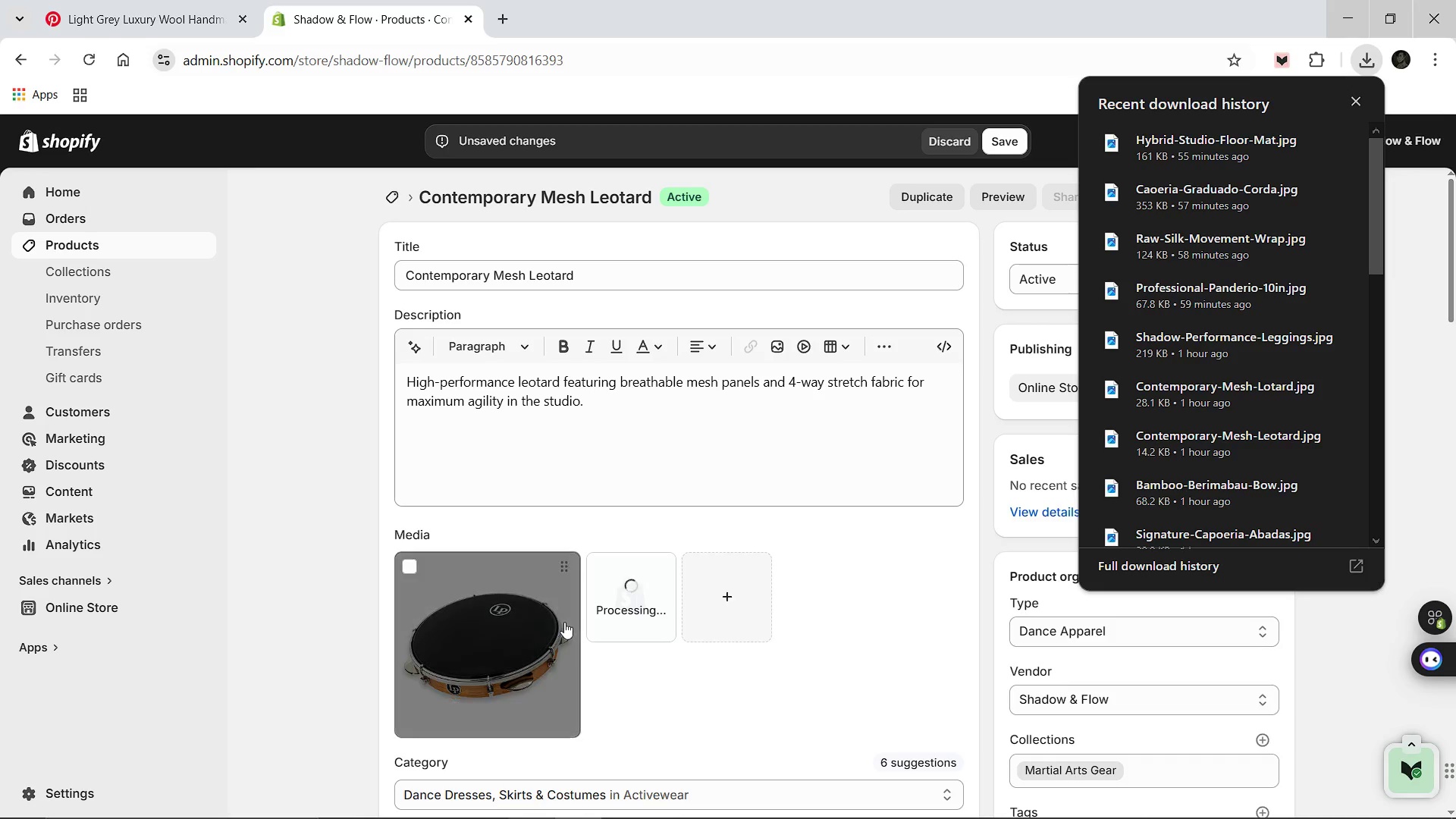 
wait(11.2)
 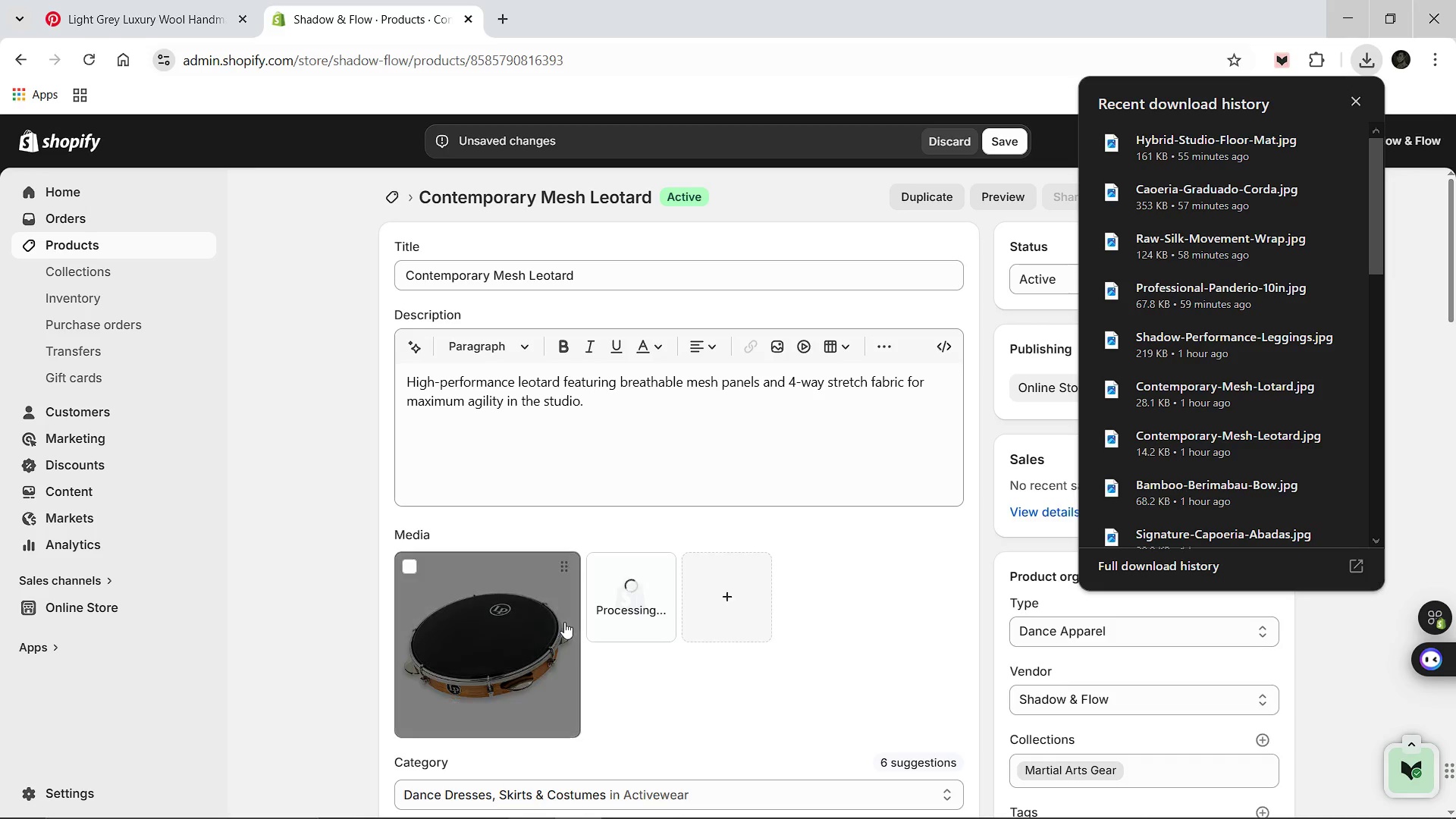 
left_click([406, 568])
 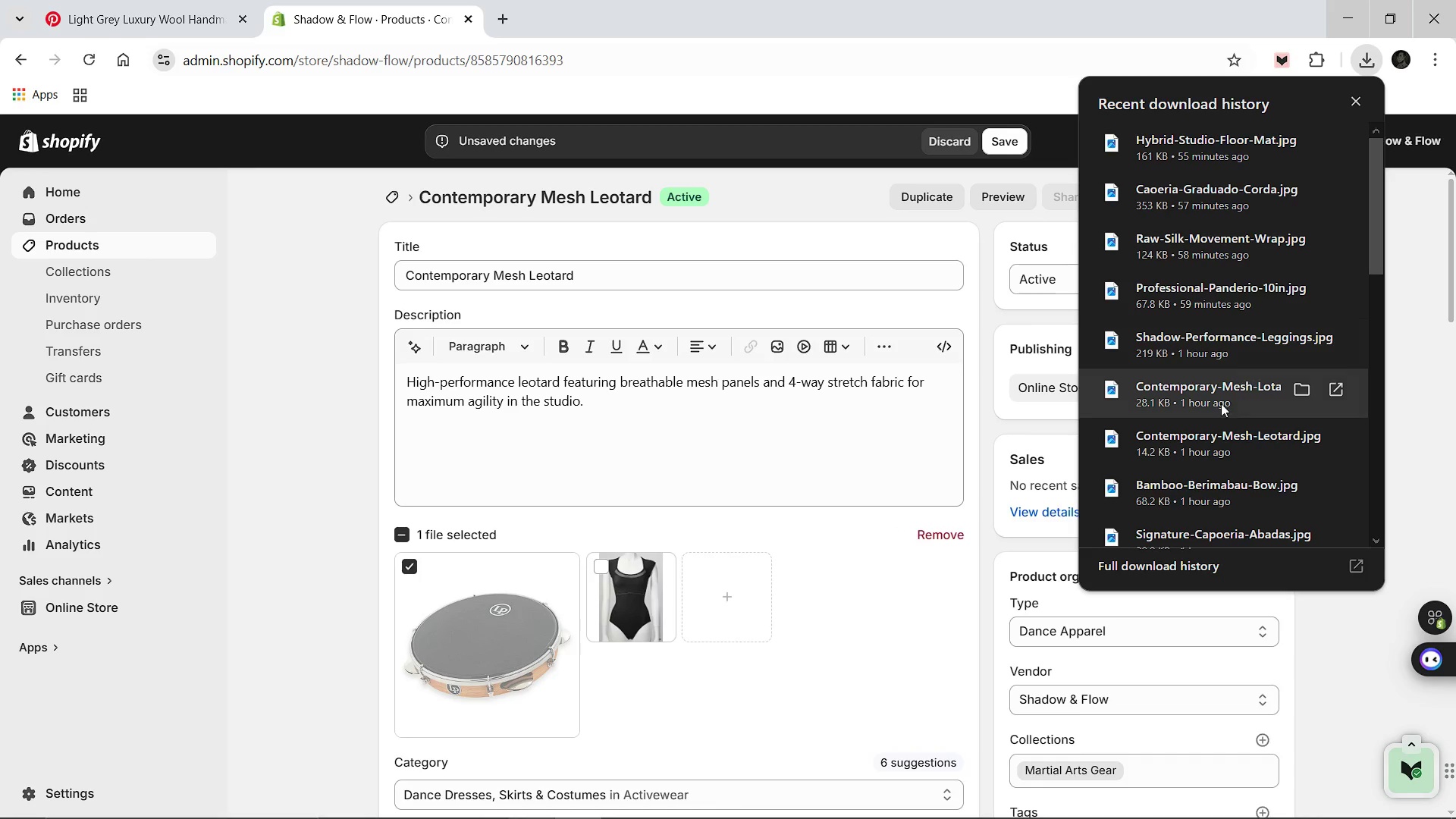 
wait(8.95)
 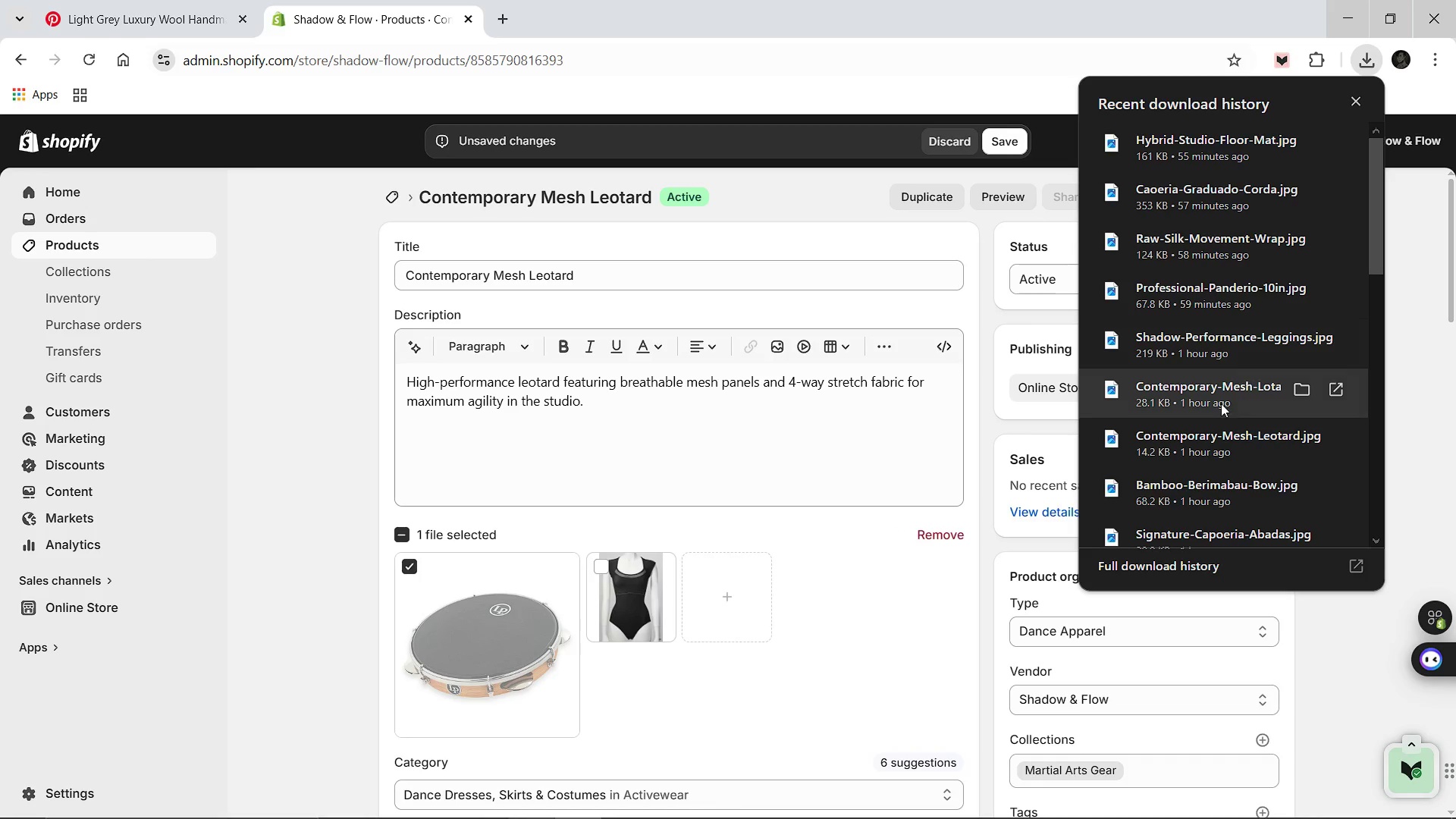 
left_click([942, 535])
 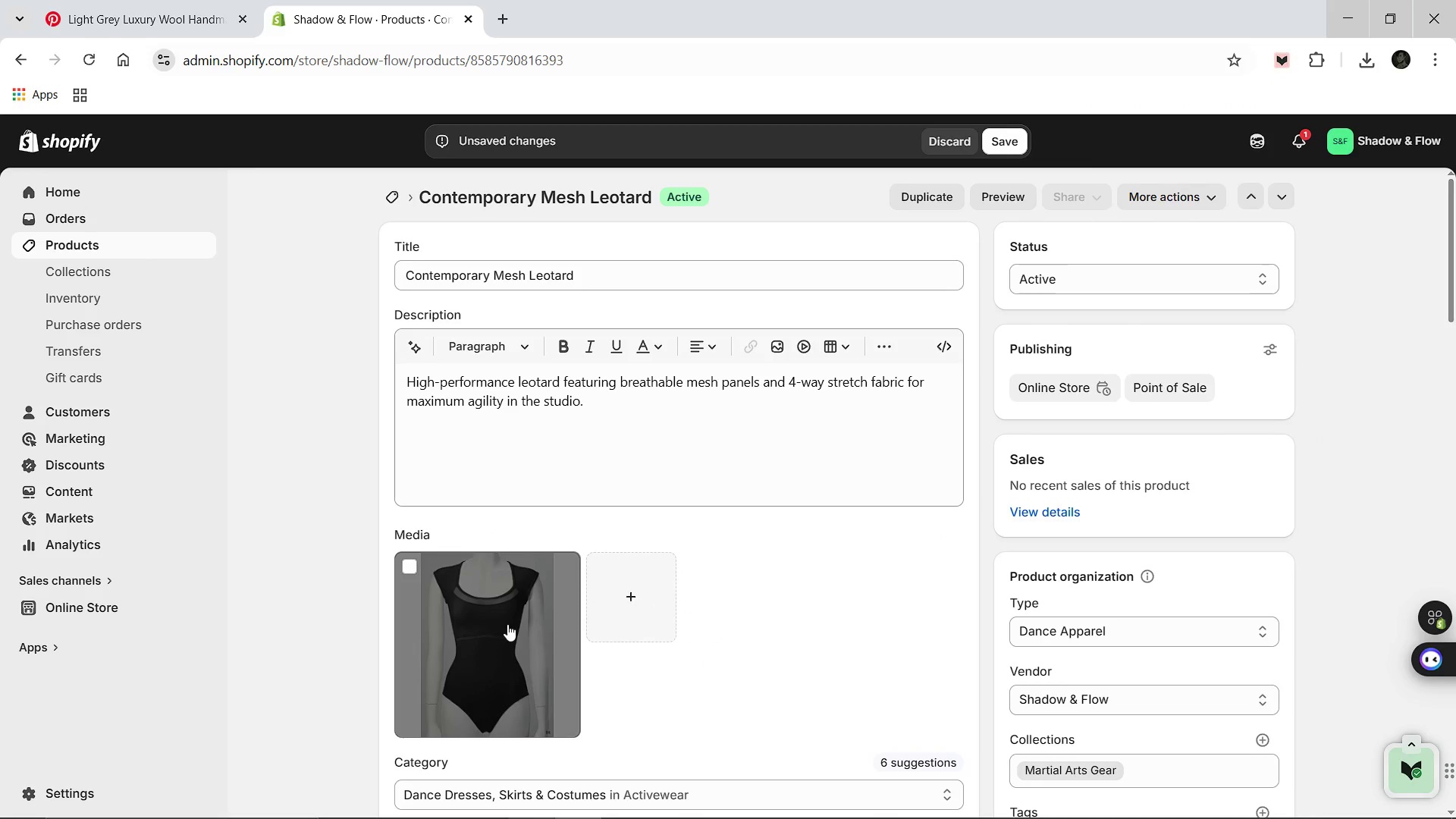 
left_click([507, 624])
 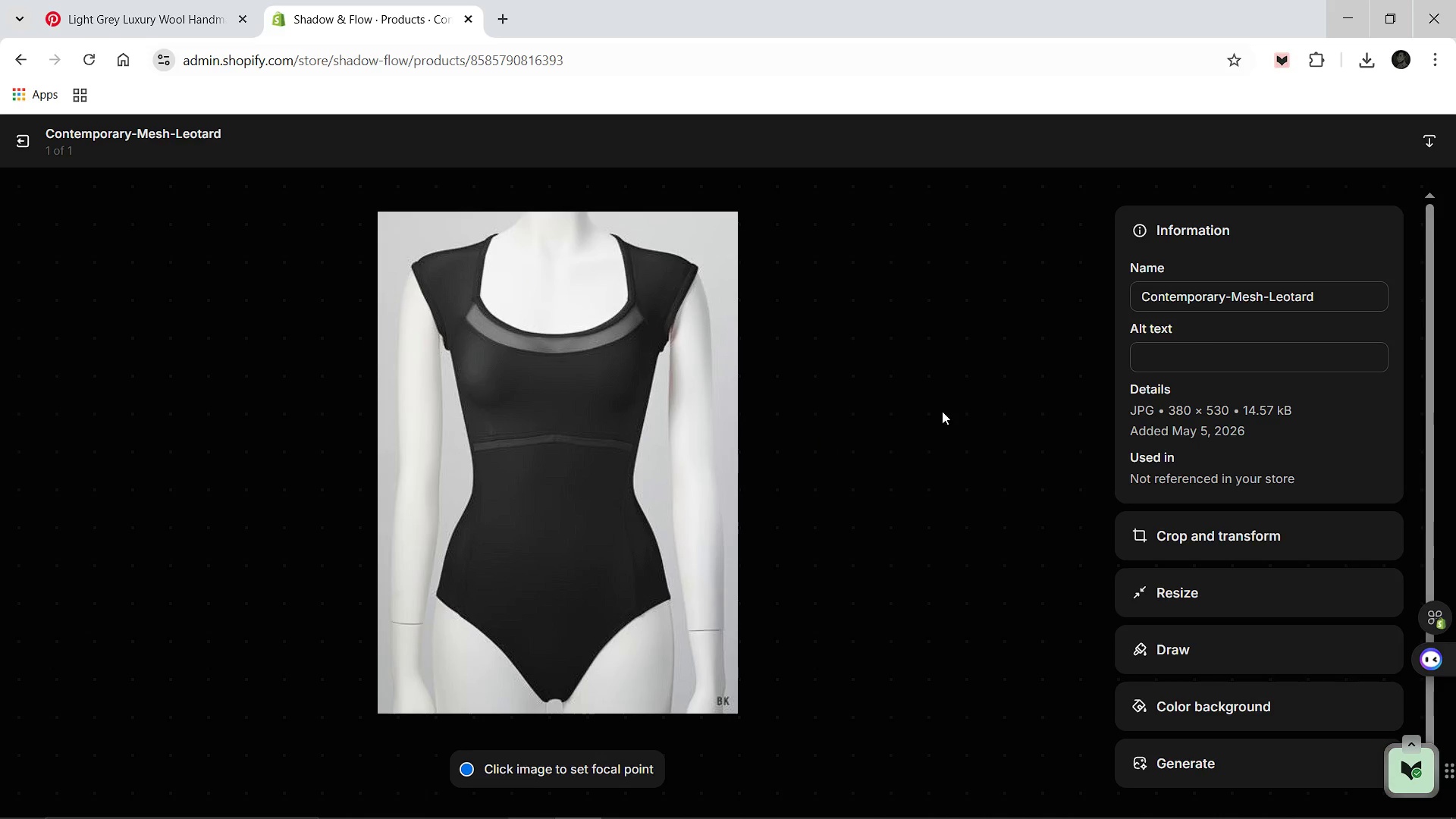 
left_click([1198, 344])
 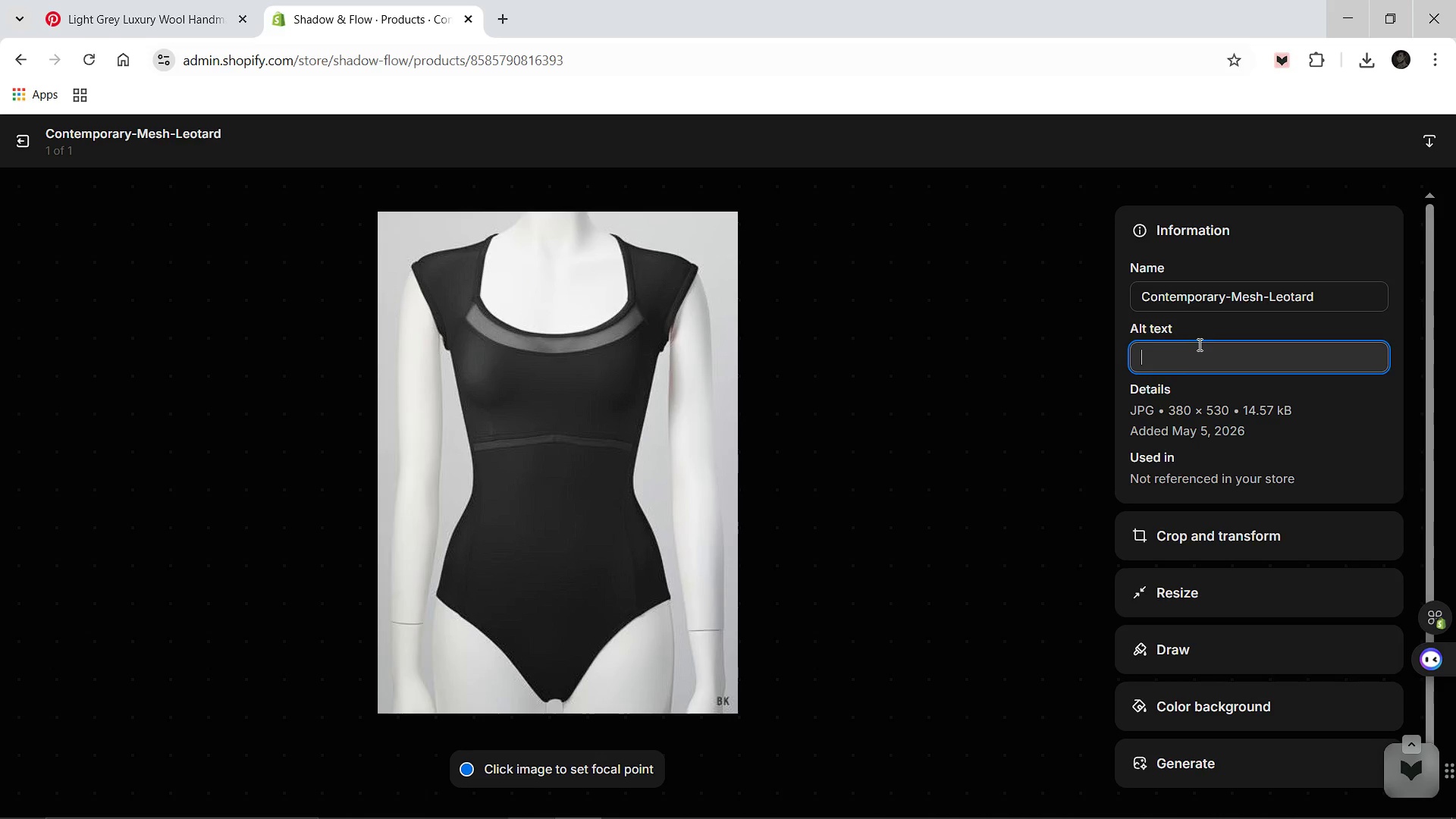 
type(Mid)
 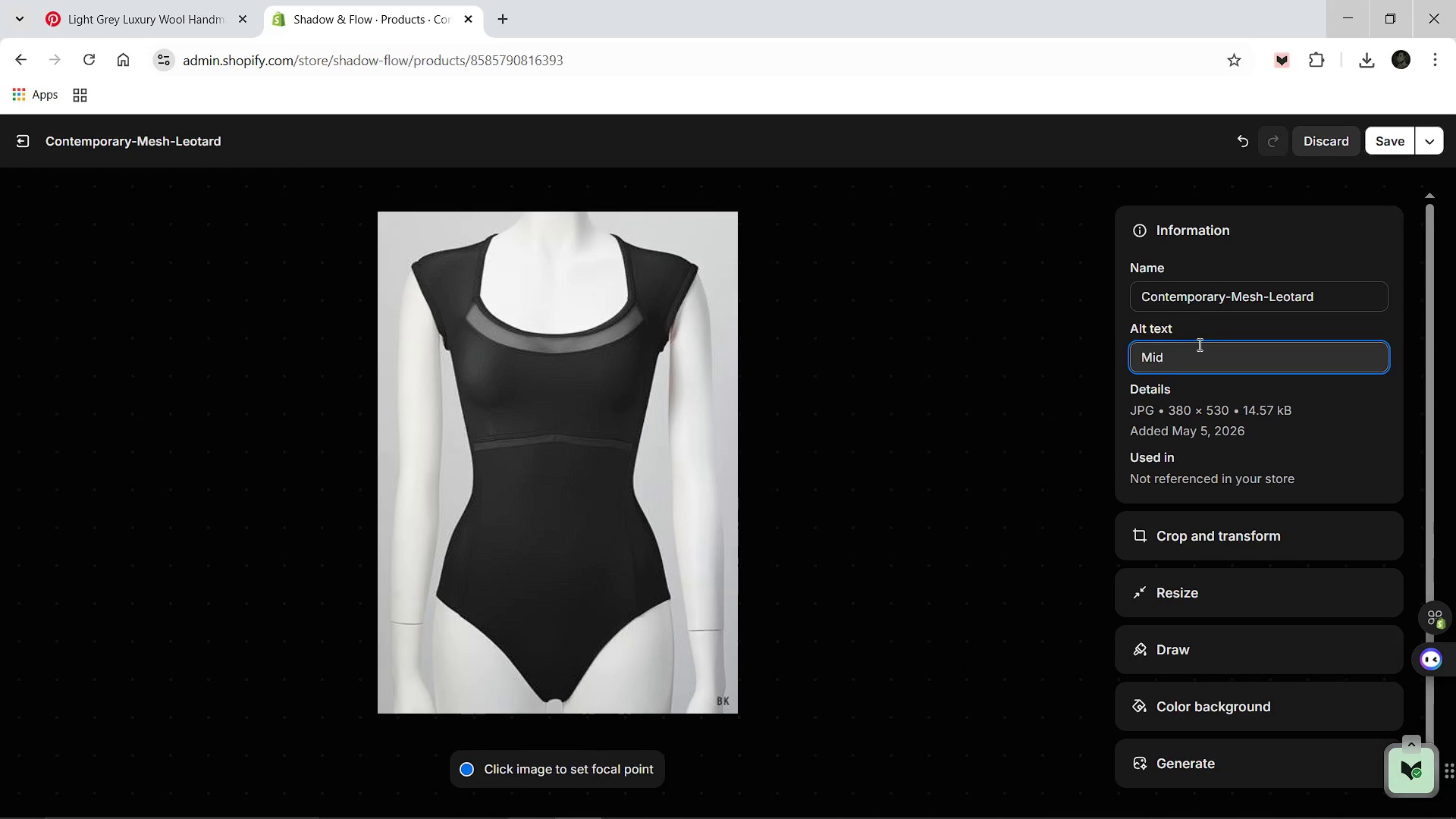 
type(night Black contemporary mesh leotard with 4-ways)
key(Backspace)
type( stretch fabric for professional me)
key(Backspace)
type(ovemnt artists.)
 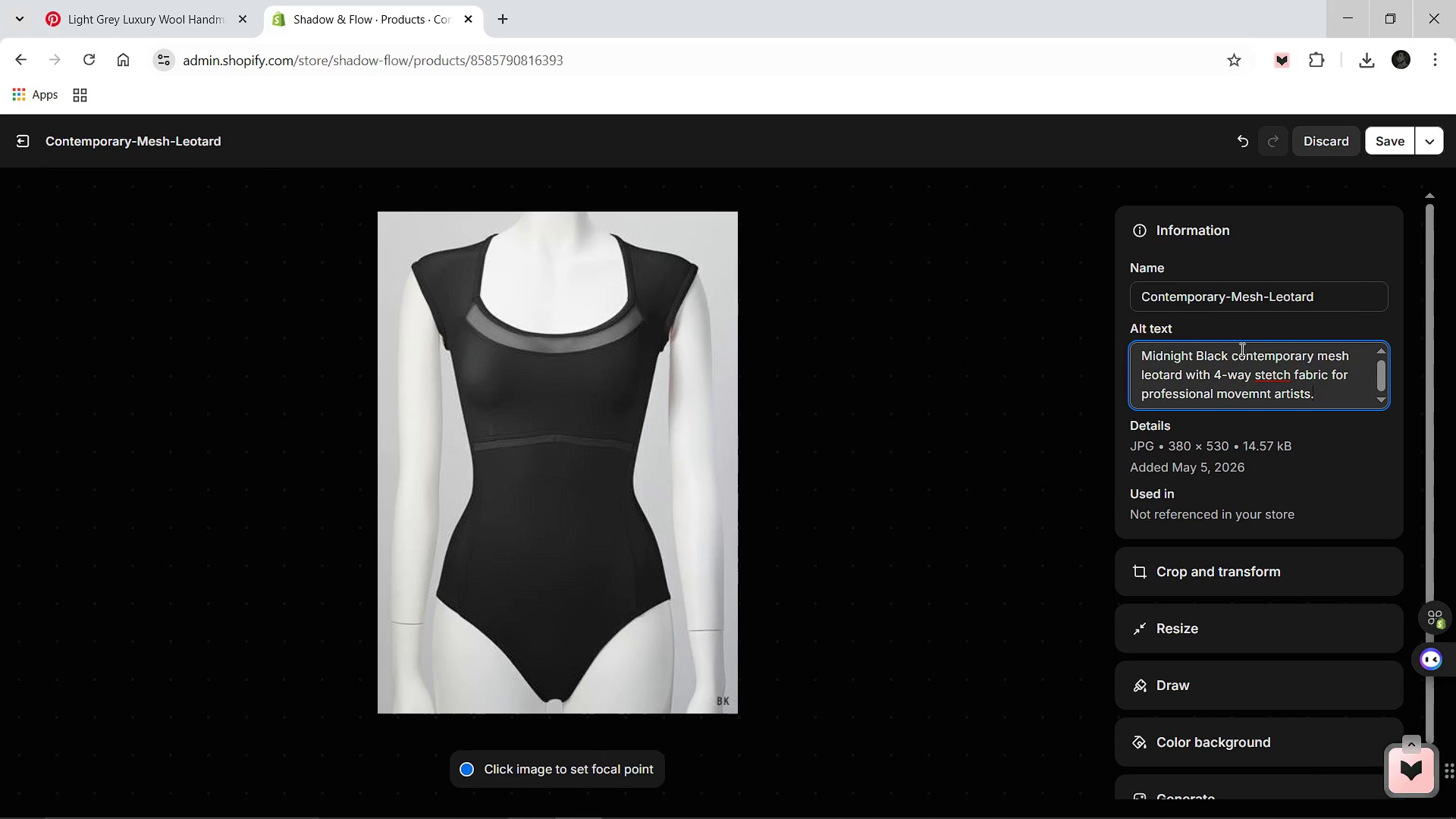 
left_click([1207, 445])
 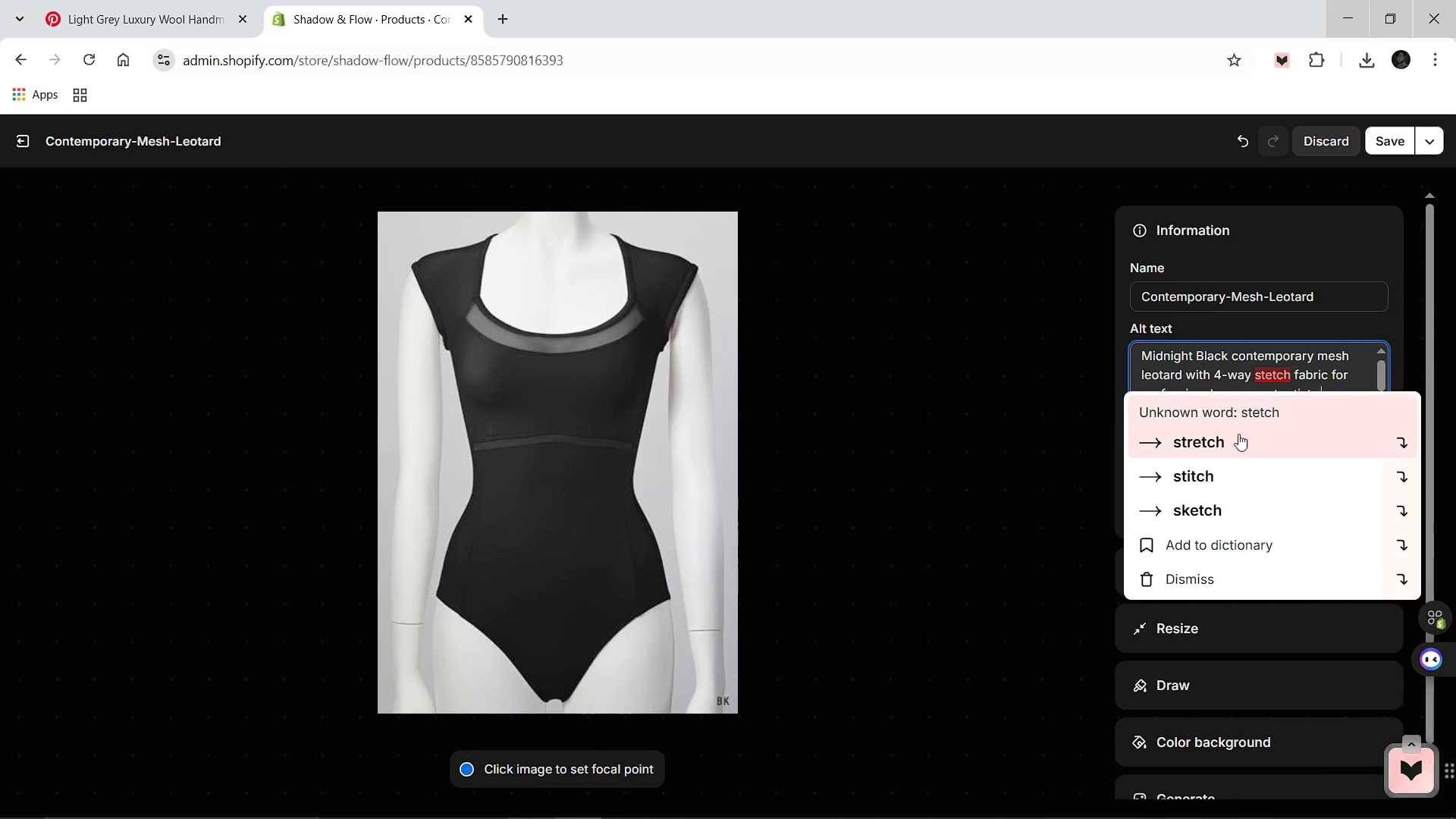 
left_click([1235, 437])
 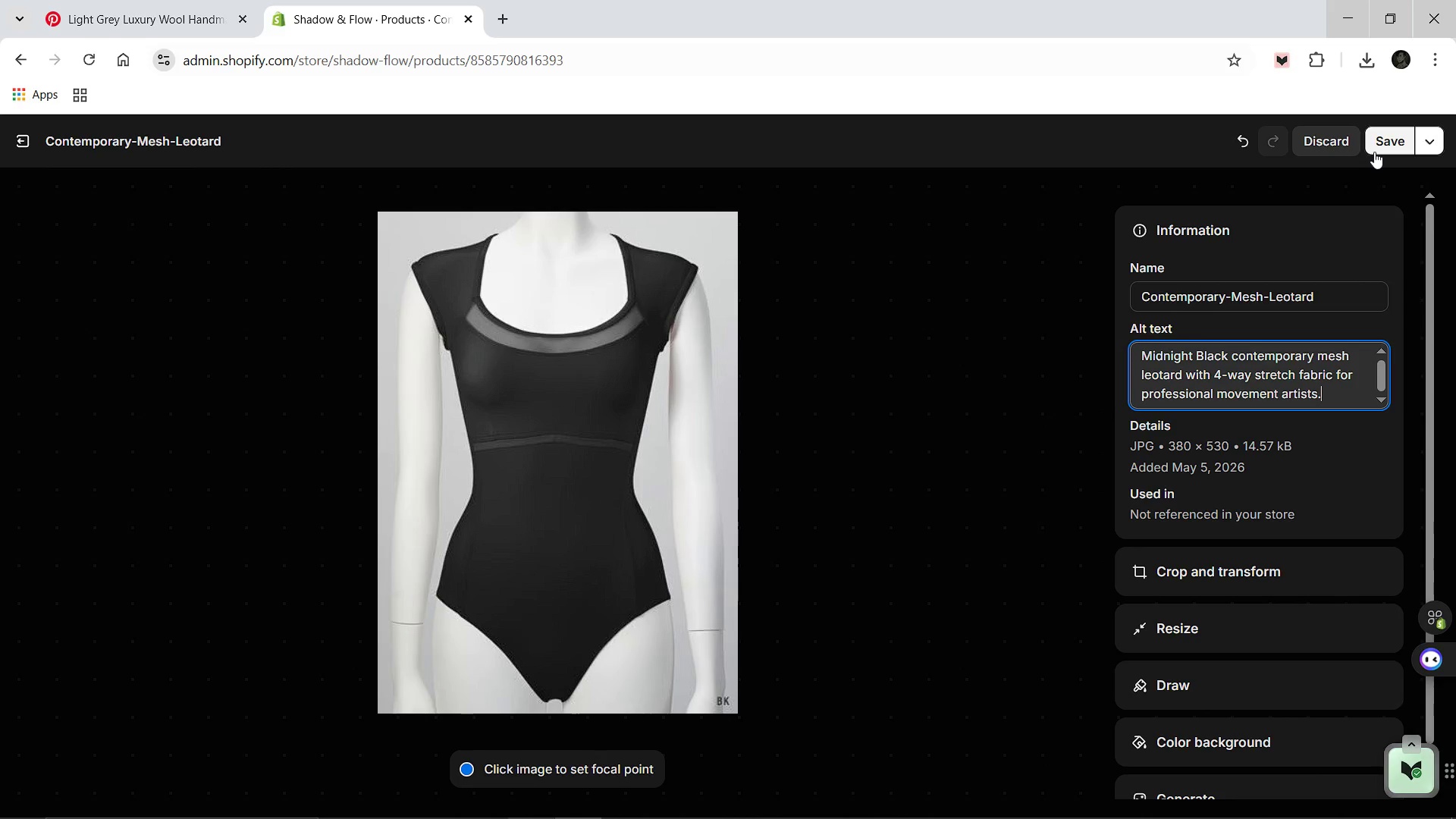 
left_click([1374, 152])
 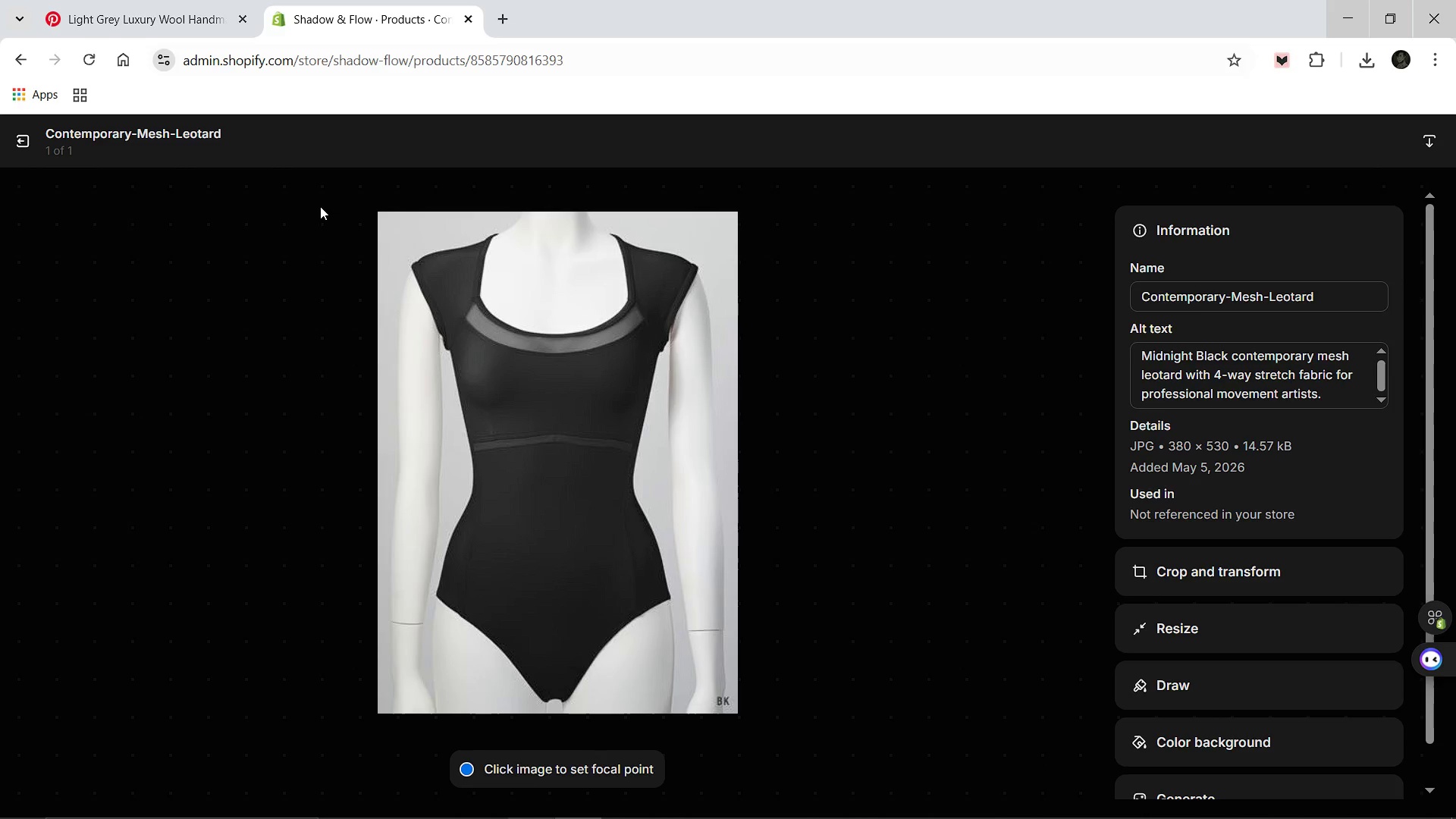 
left_click([24, 149])
 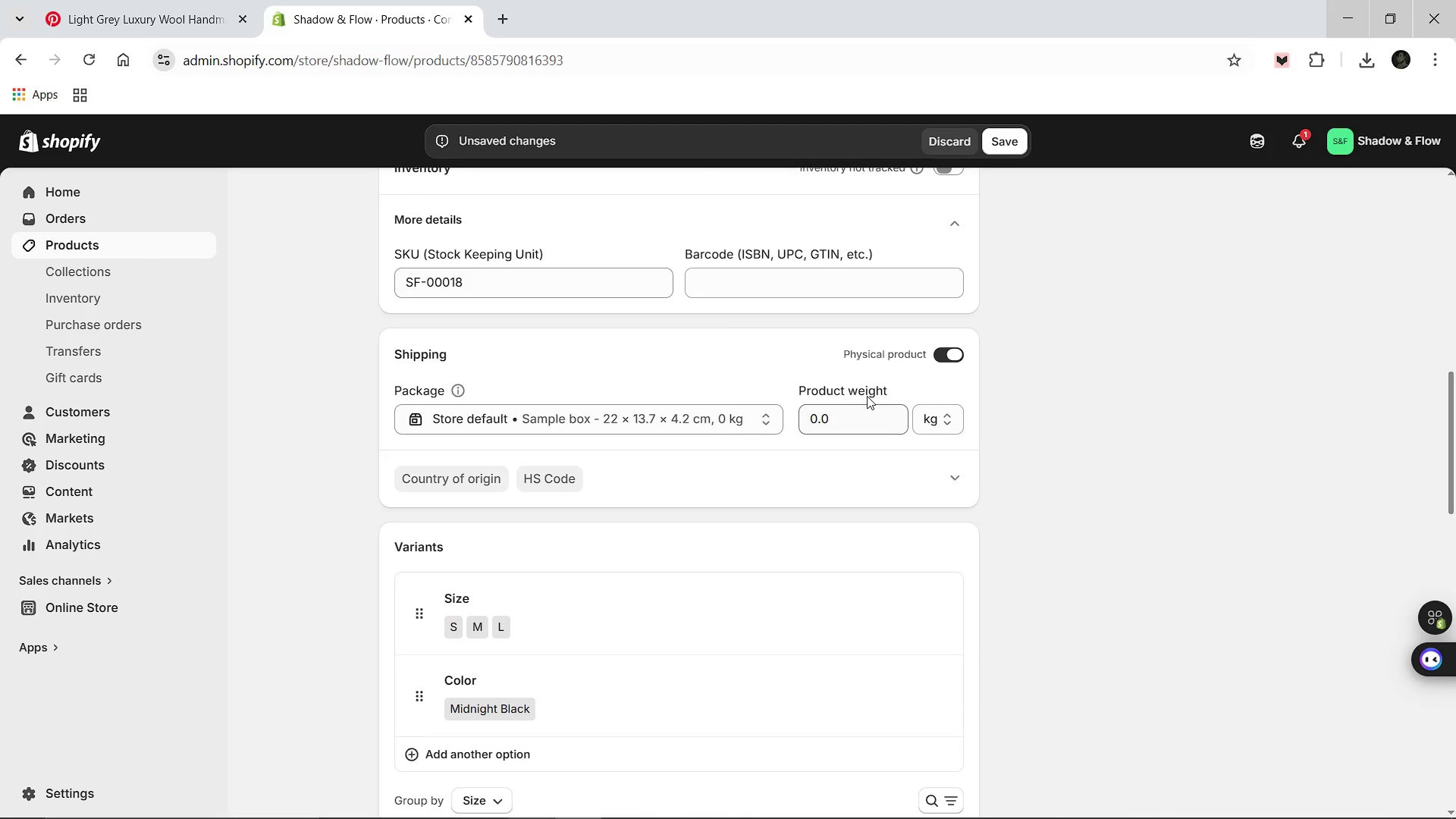 
wait(11.19)
 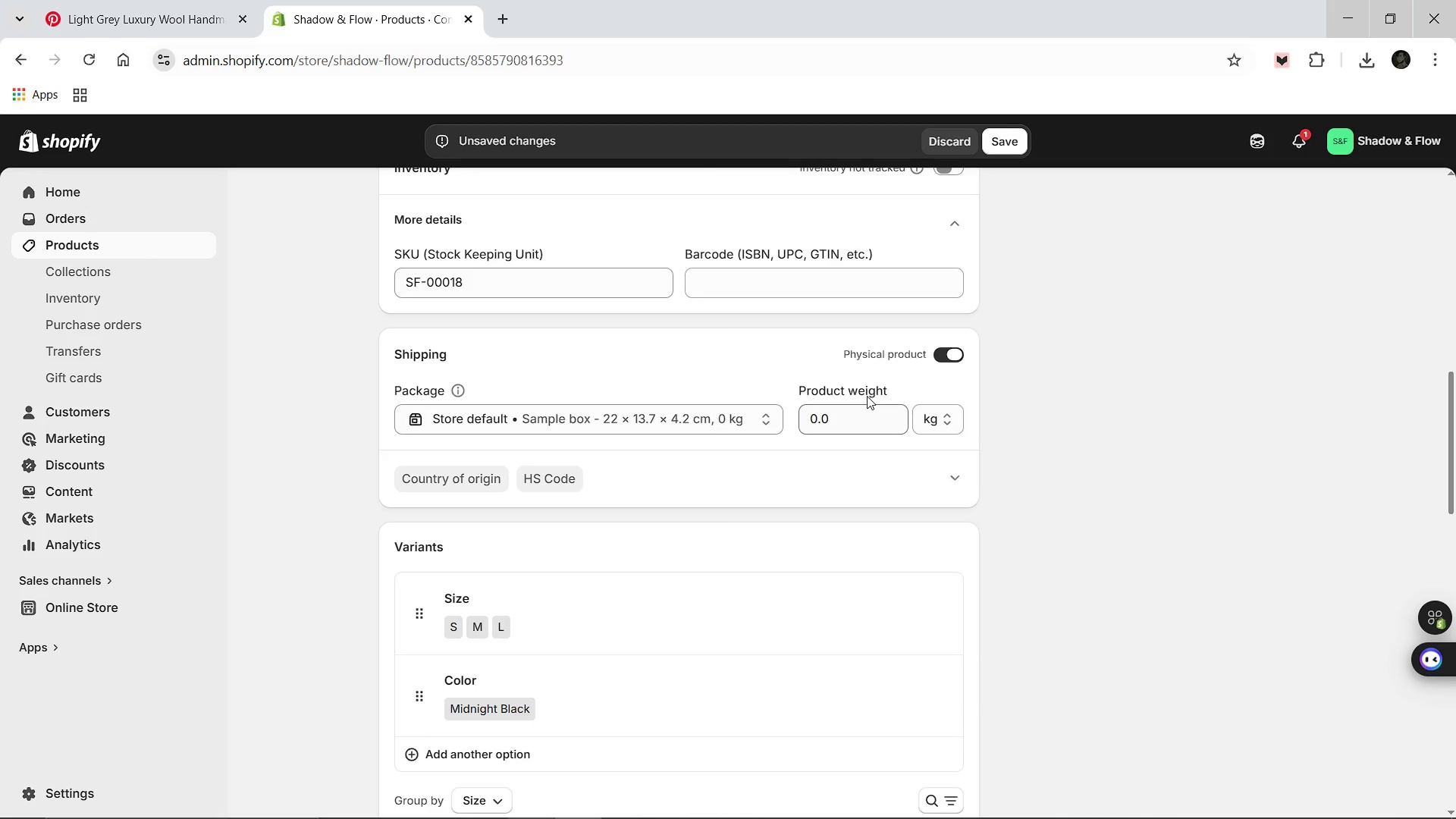 
left_click([1010, 136])
 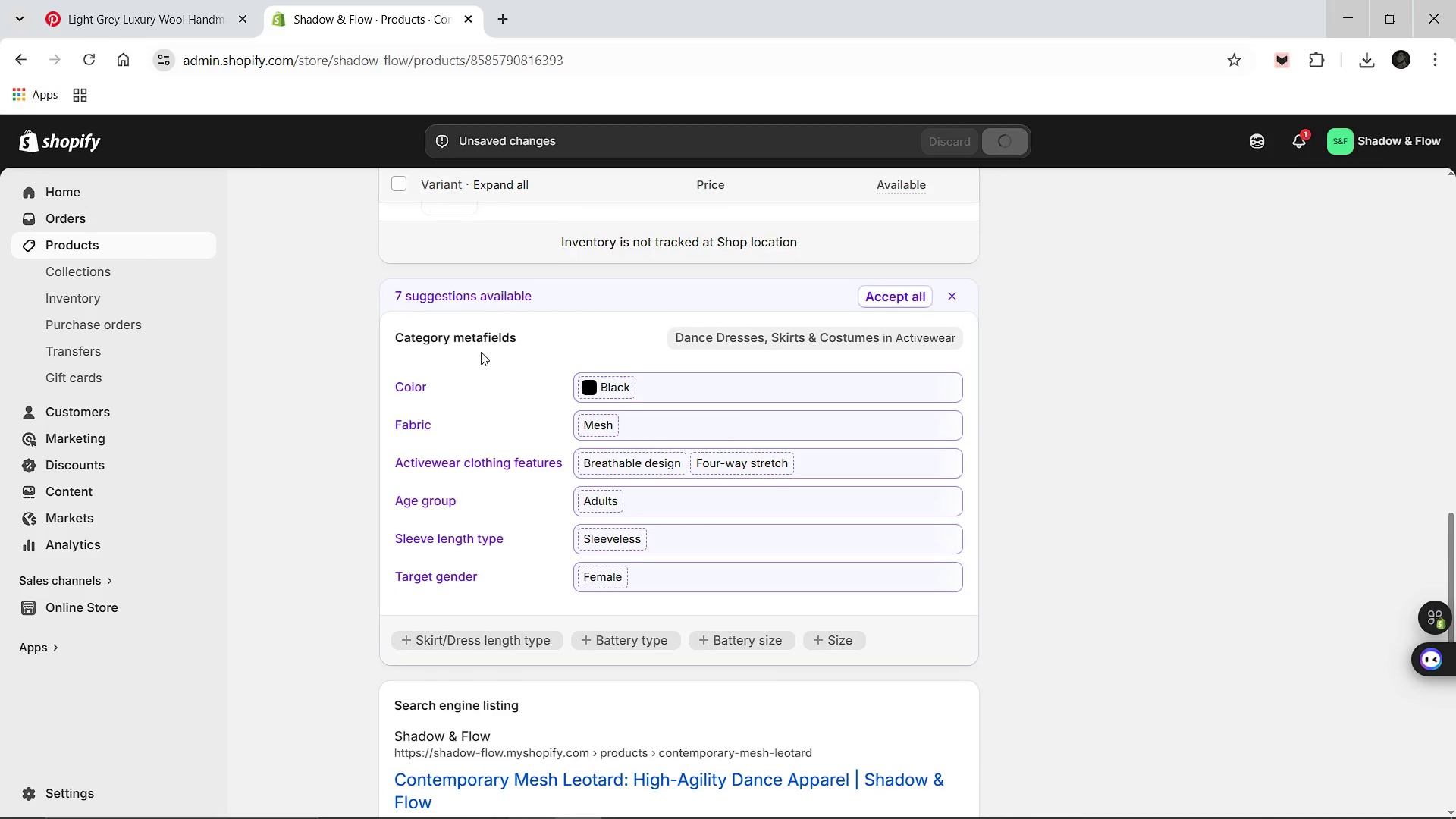 
wait(12.53)
 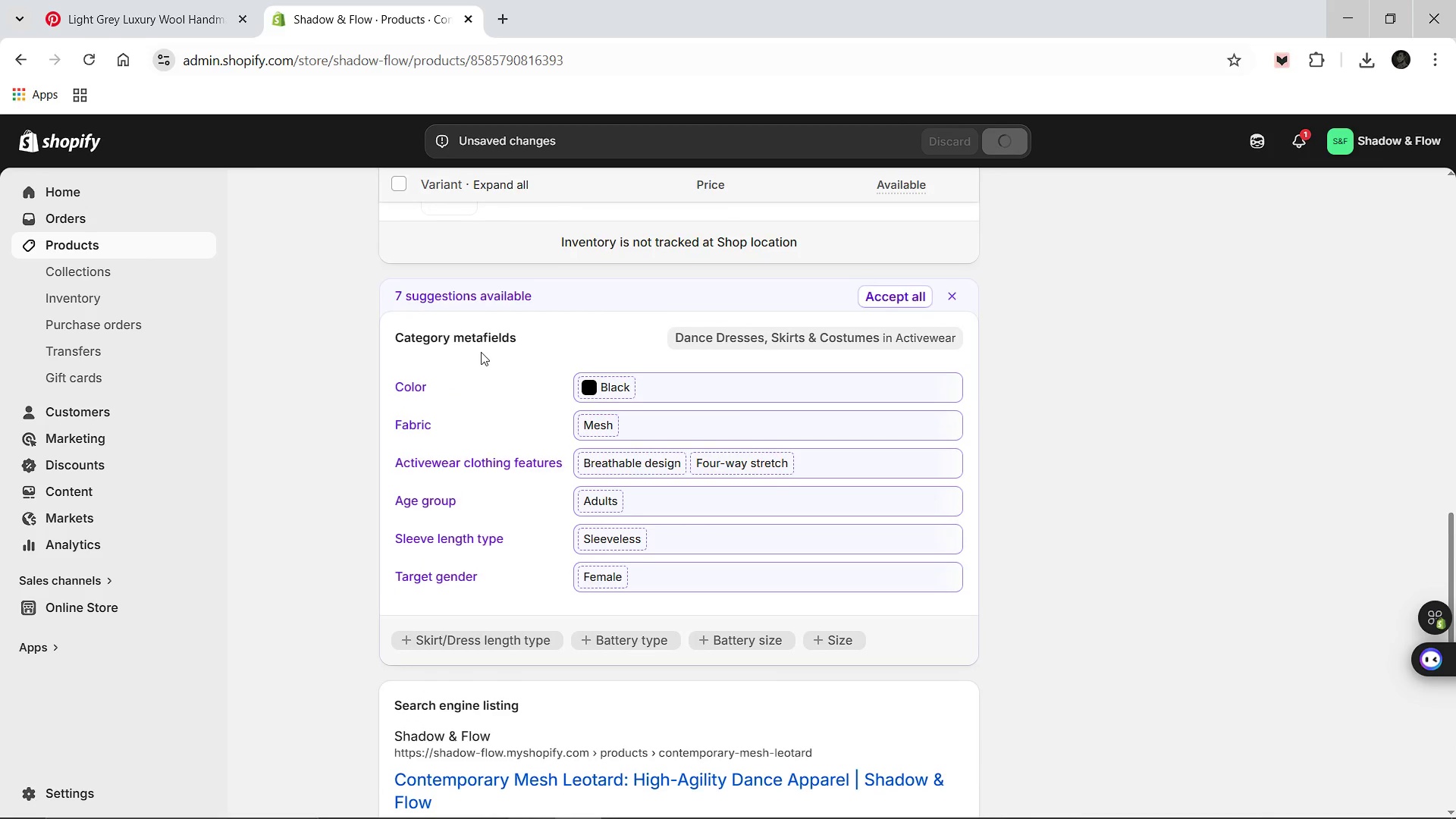 
left_click([391, 199])
 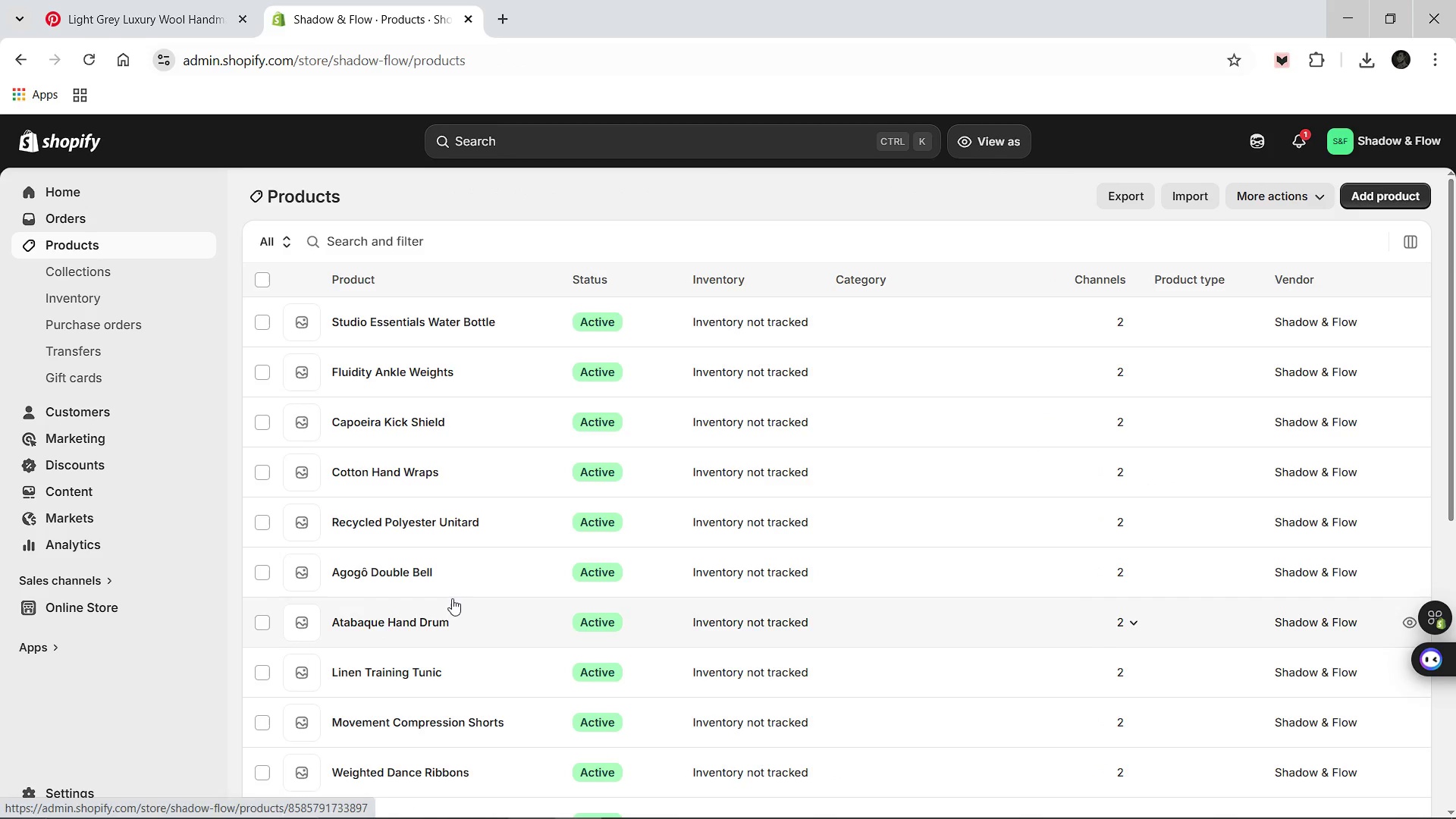 
wait(9.55)
 